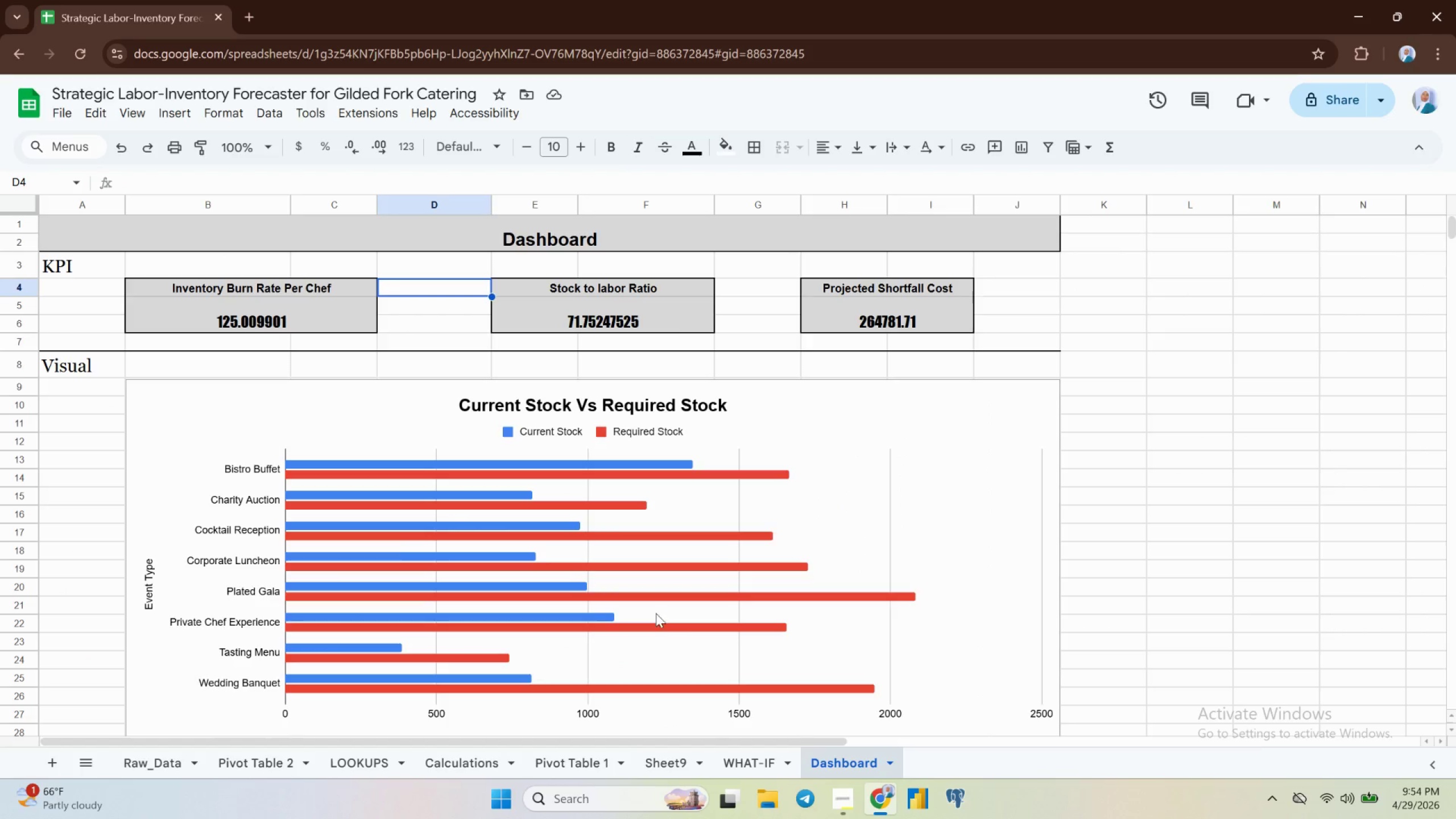 
scroll: coordinate [656, 612], scroll_direction: down, amount: 3.0
 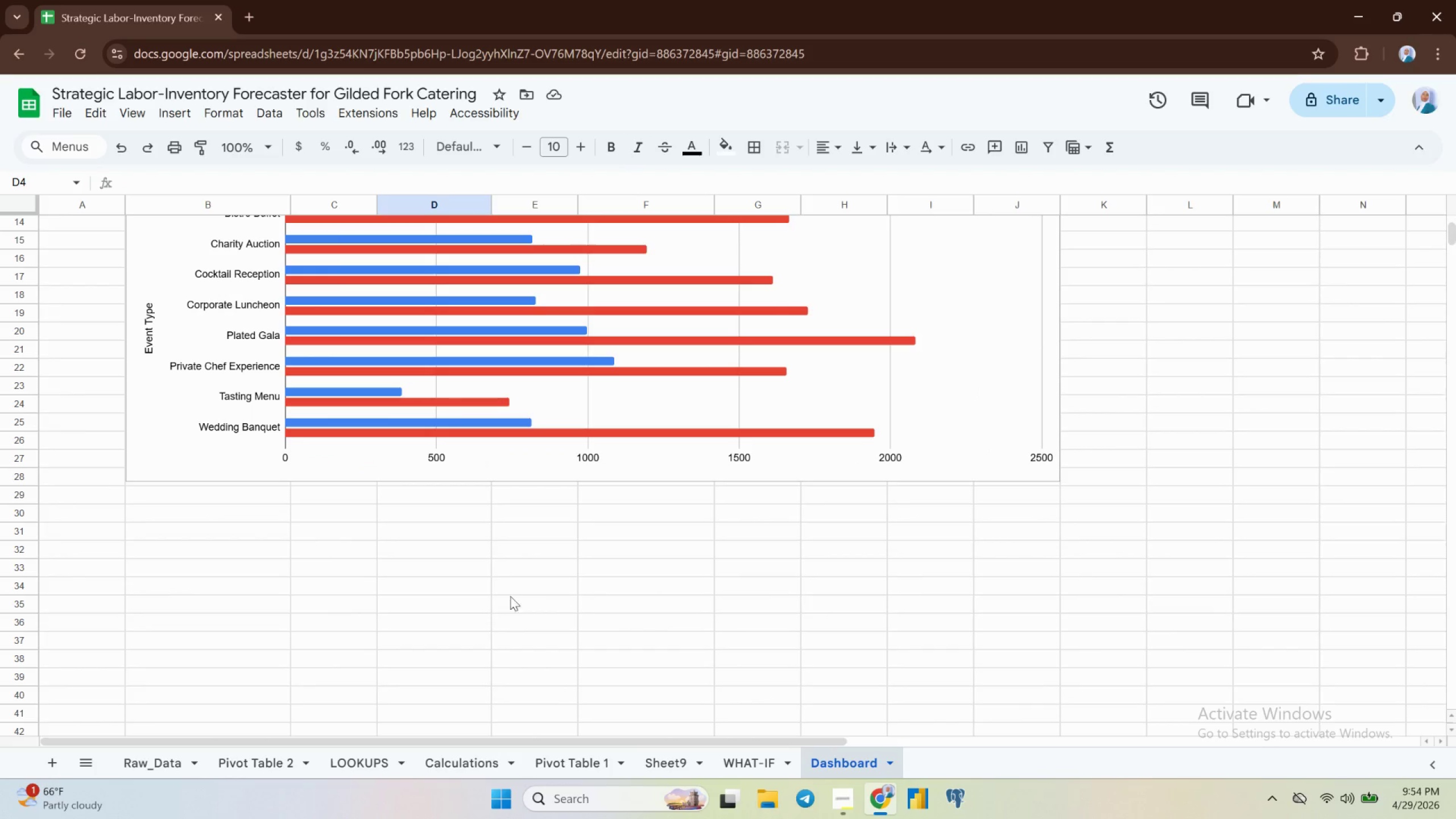 
left_click([477, 599])
 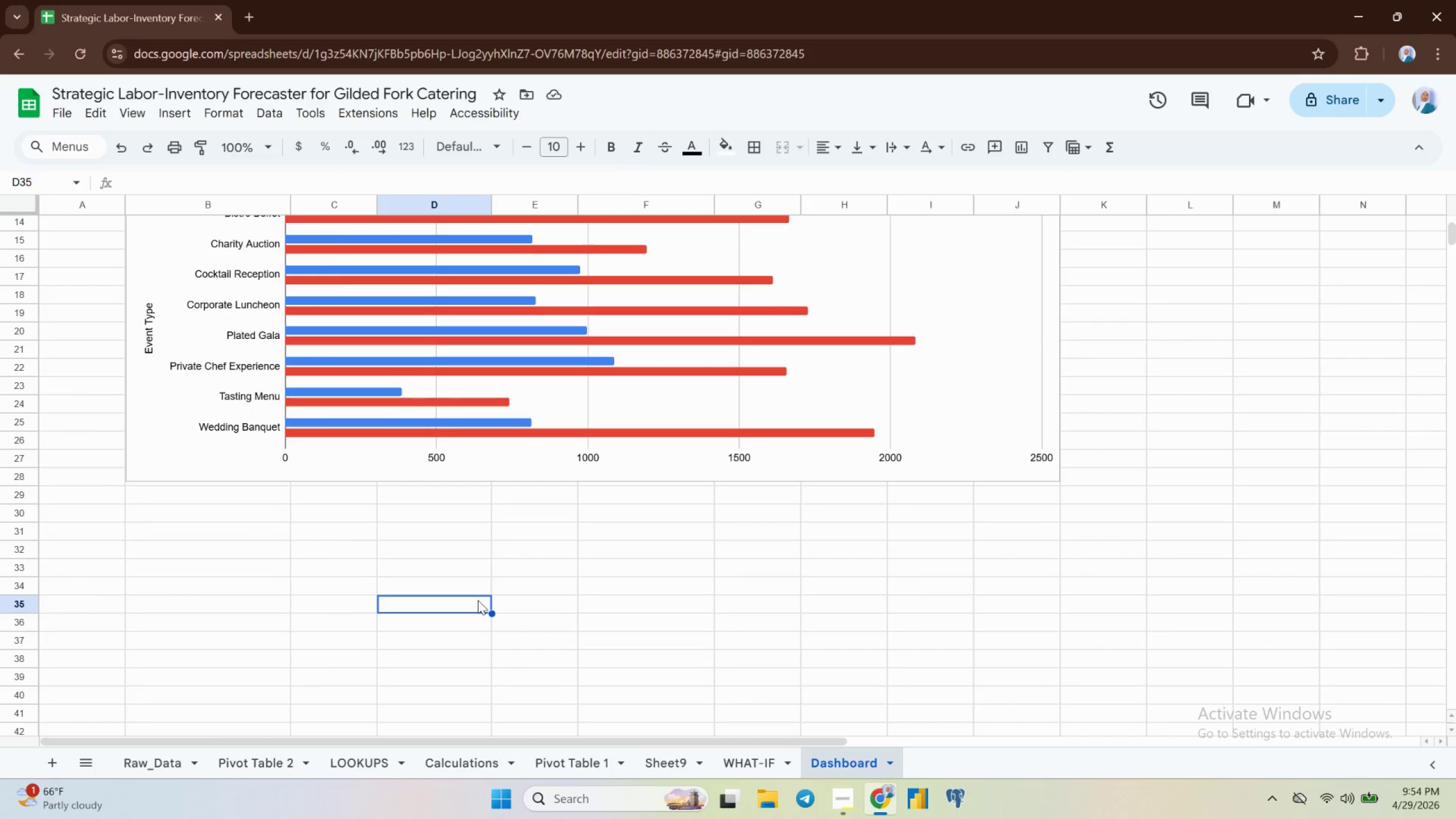 
key(Control+V)
 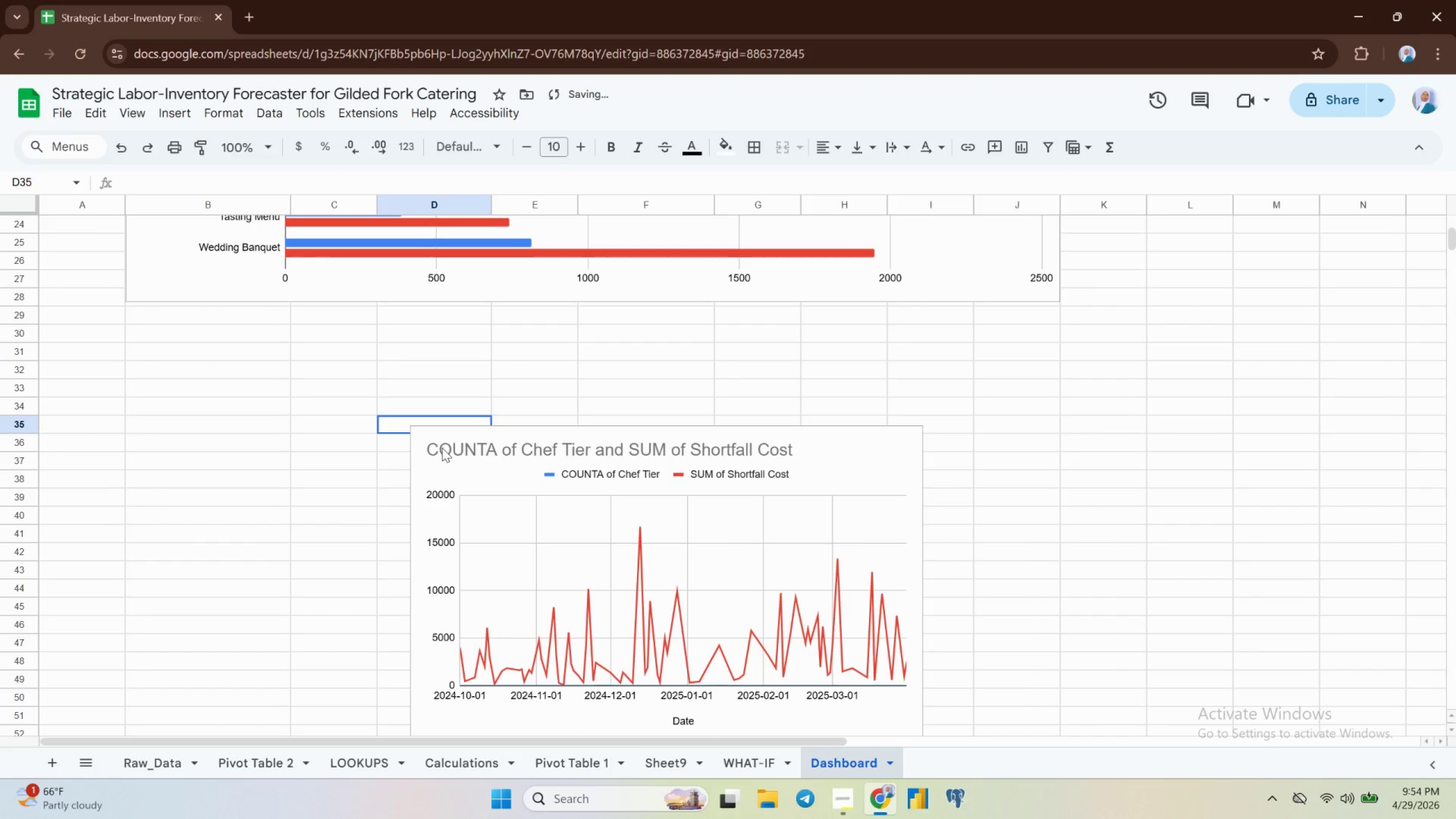 
left_click([437, 463])
 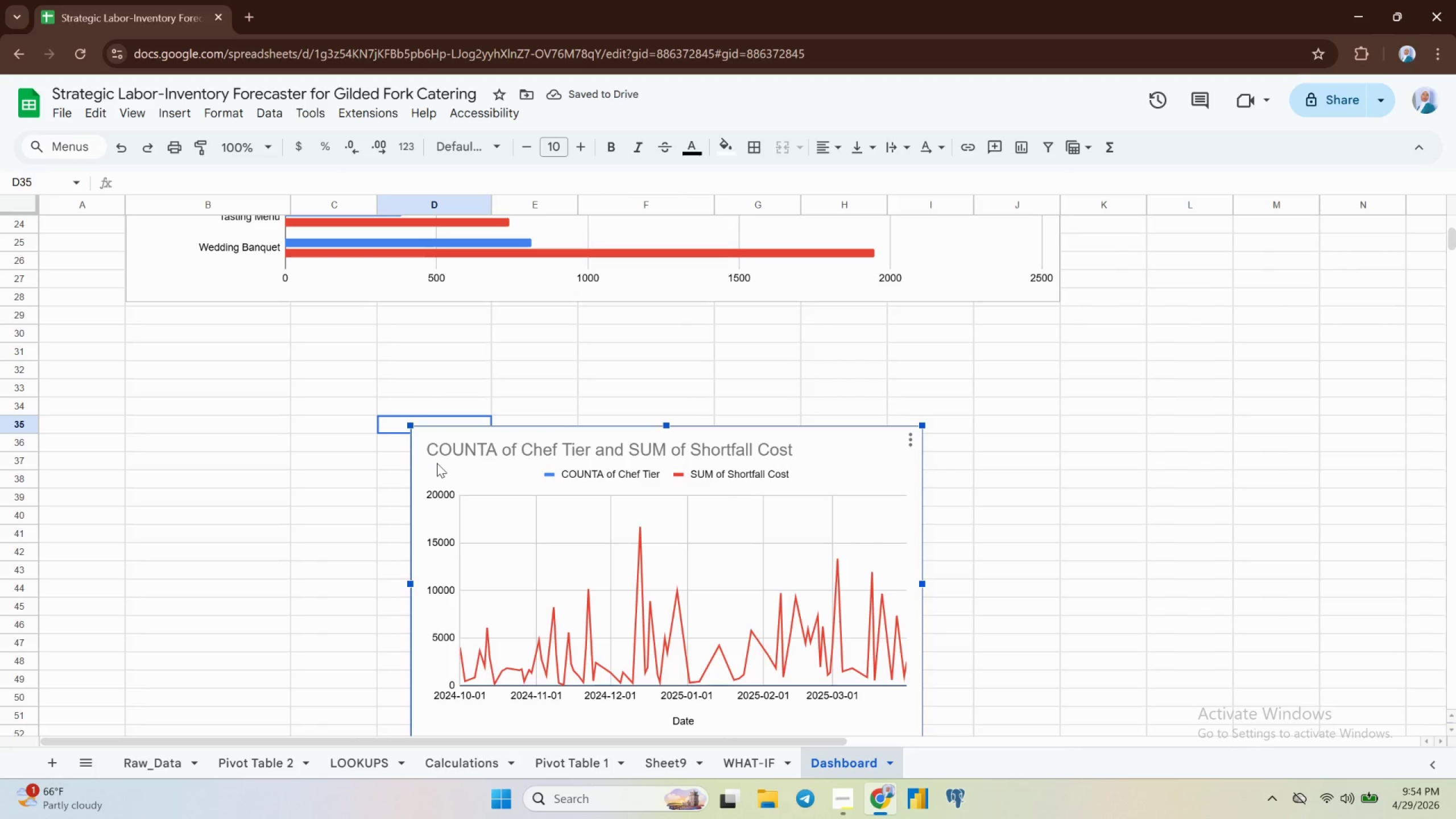 
left_click_drag(start_coordinate=[437, 463], to_coordinate=[151, 368])
 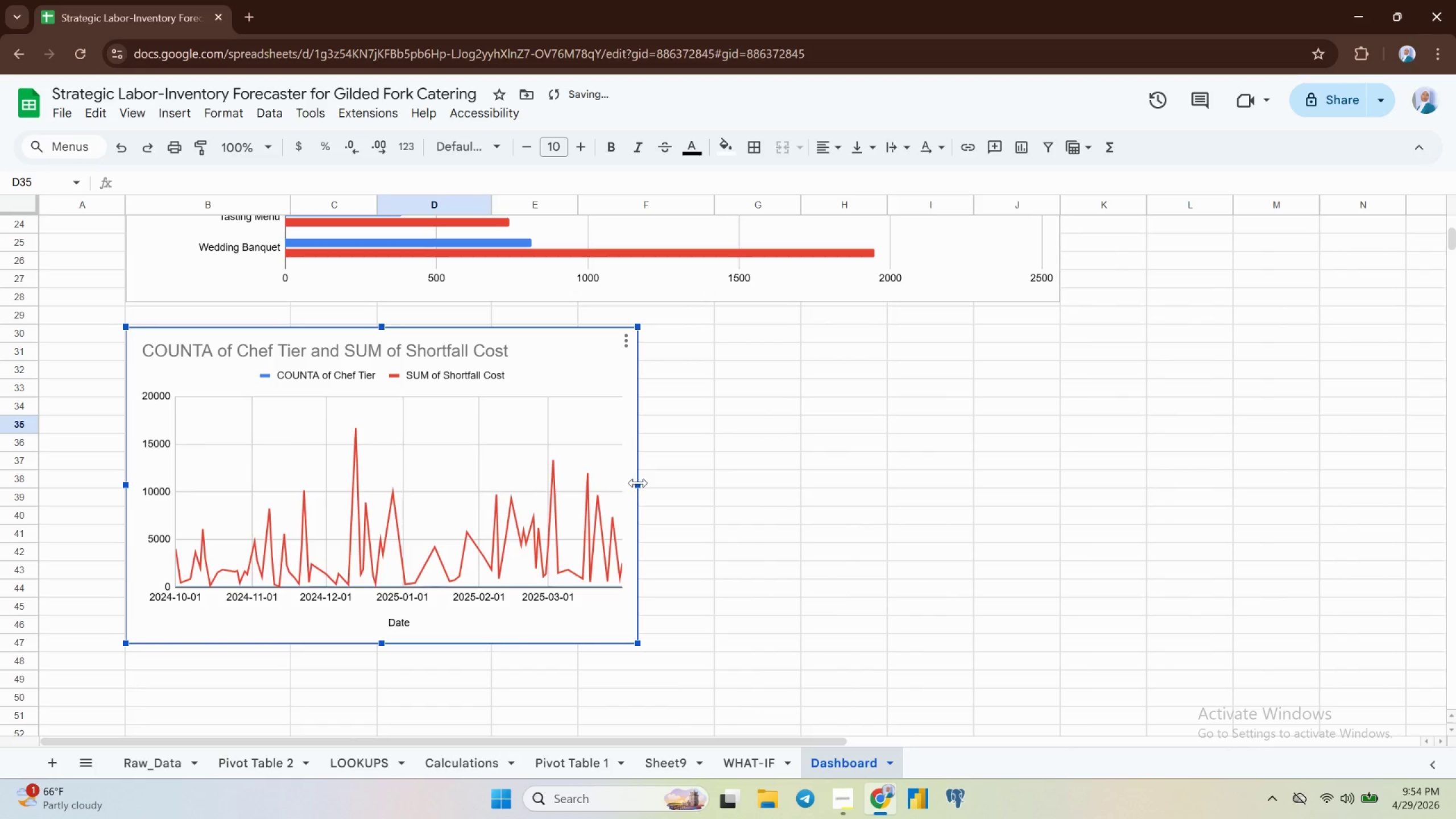 
left_click_drag(start_coordinate=[638, 483], to_coordinate=[1062, 529])
 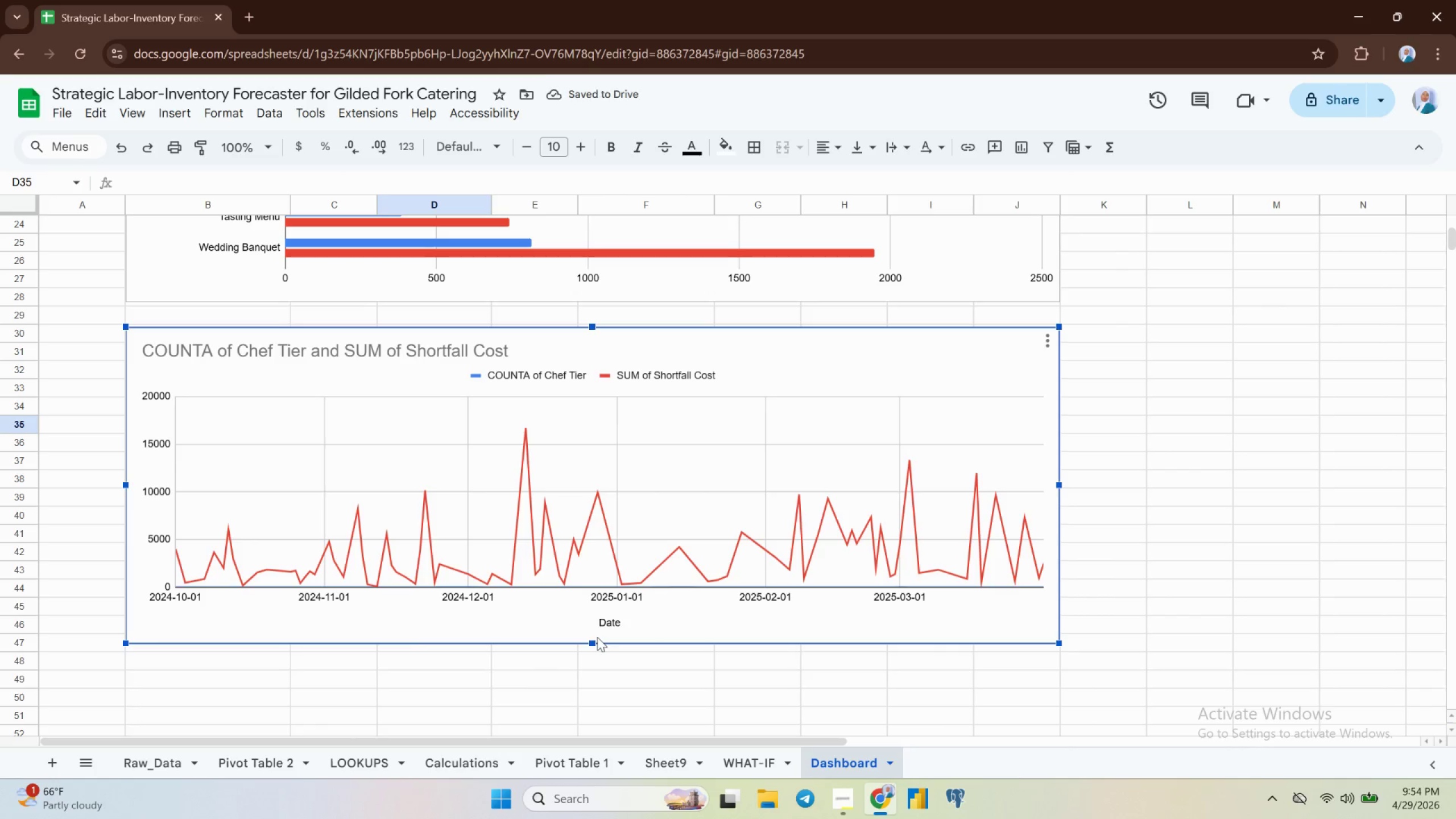 
left_click_drag(start_coordinate=[593, 640], to_coordinate=[595, 645])
 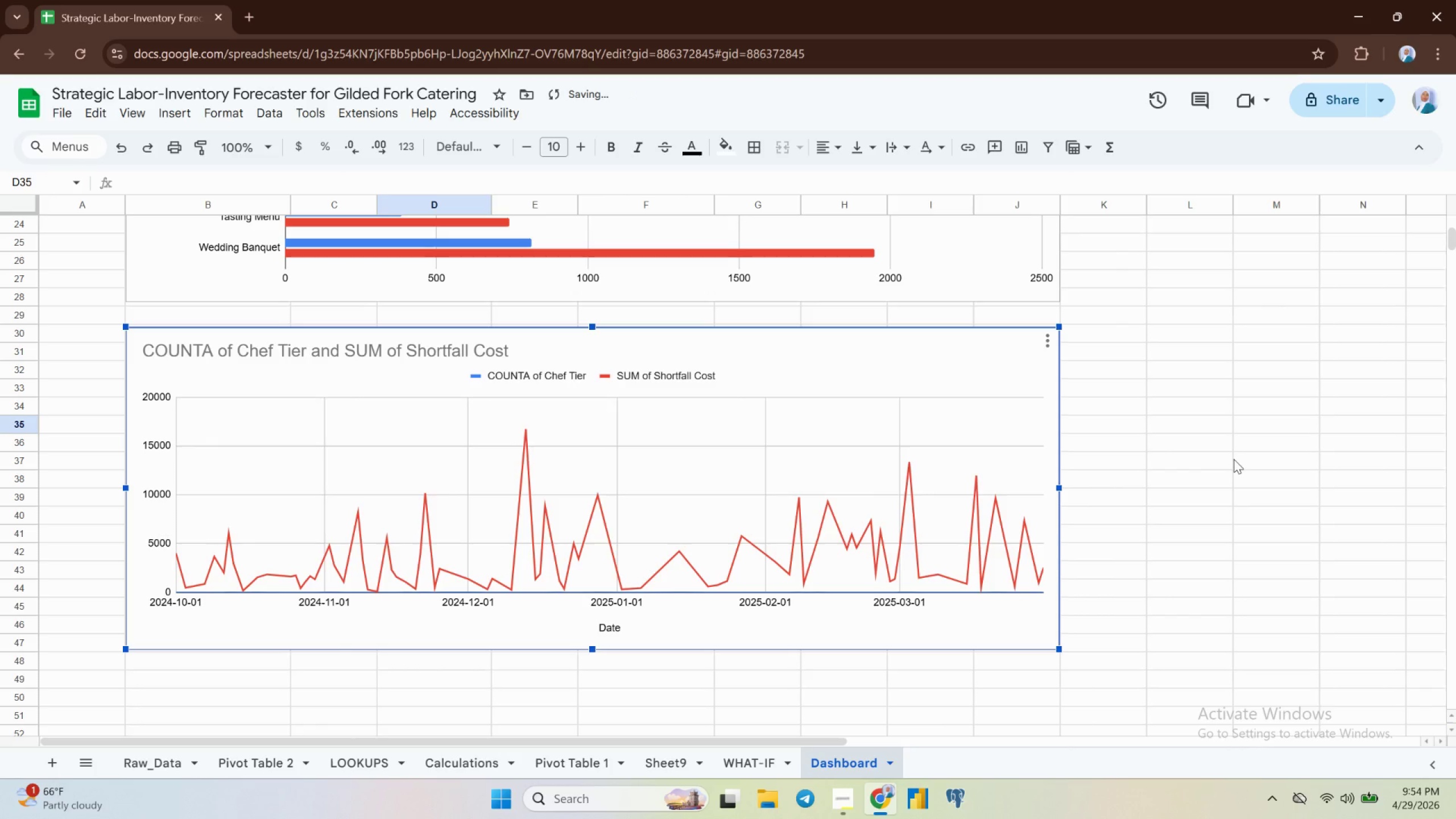 
left_click([1234, 460])
 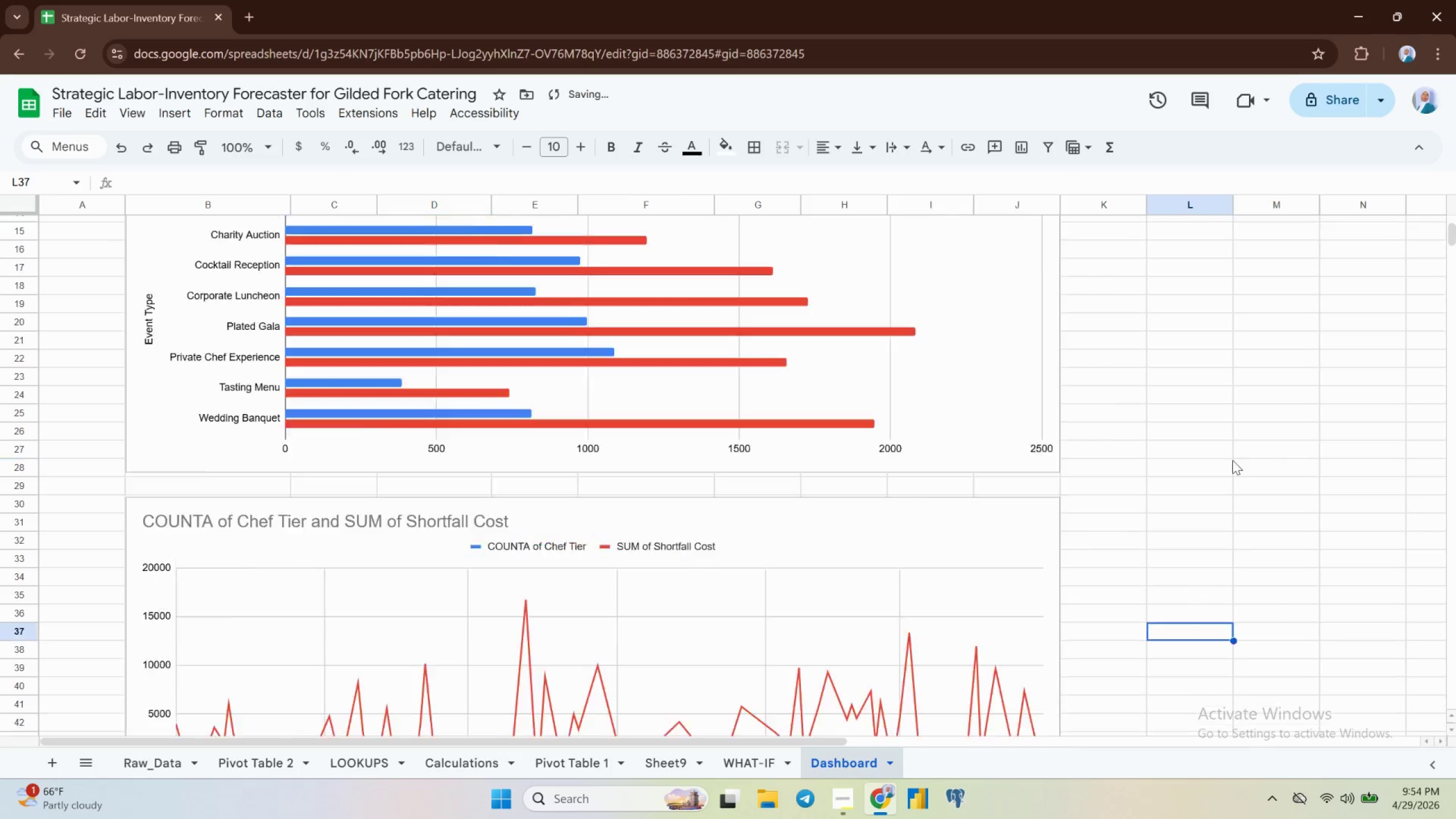 
scroll: coordinate [1232, 460], scroll_direction: up, amount: 7.0
 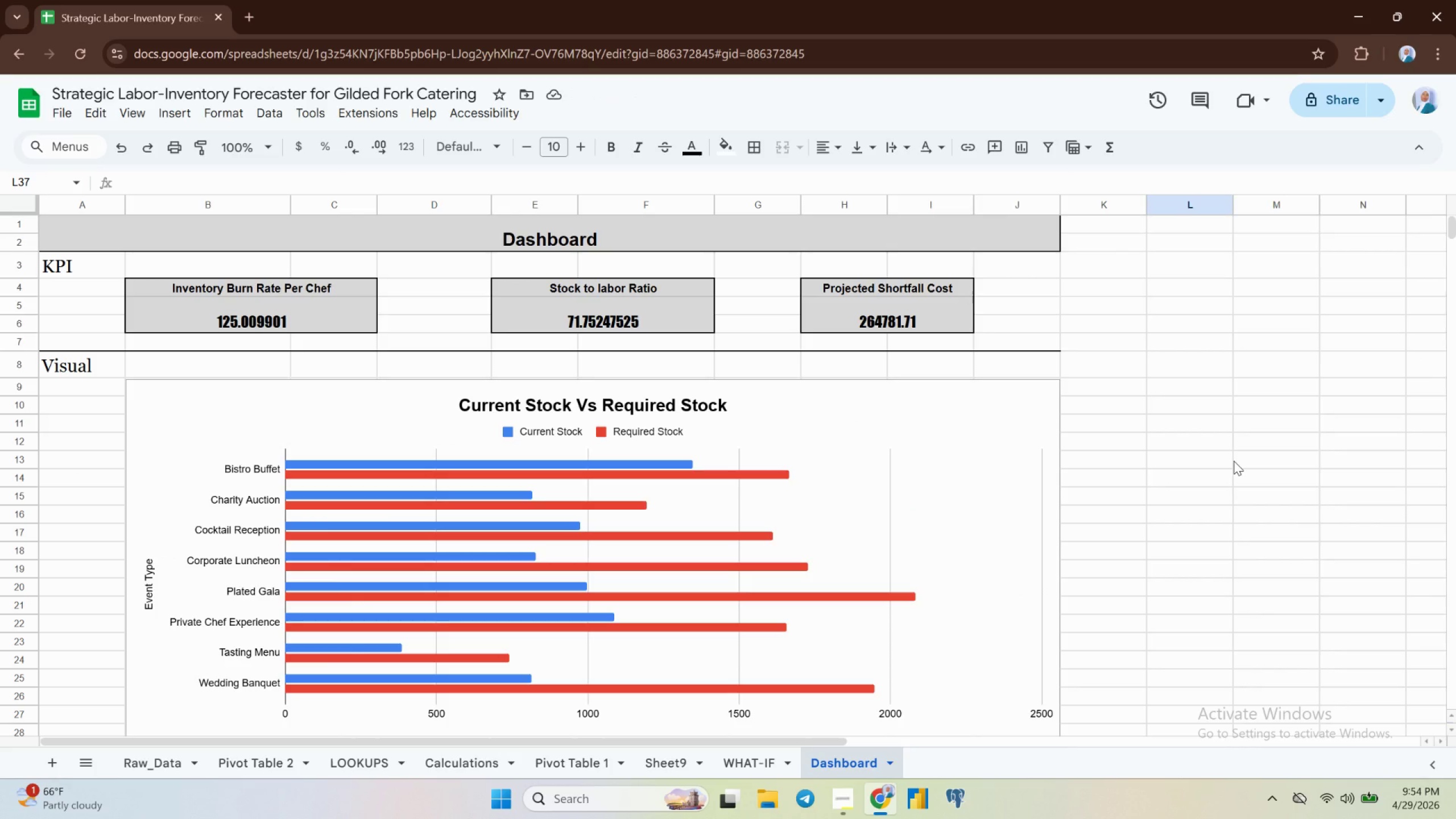 
wait(14.94)
 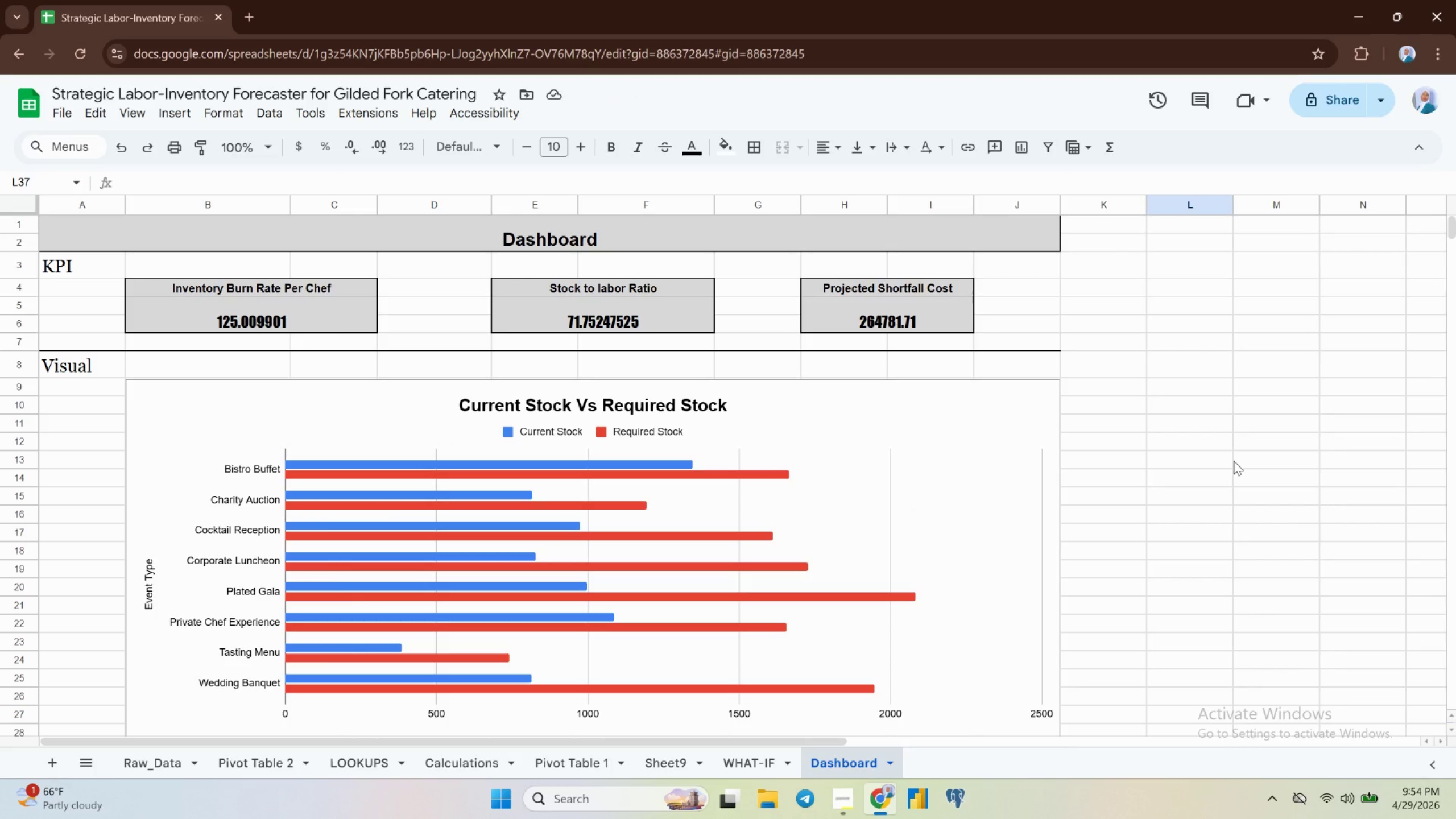 
left_click([491, 765])
 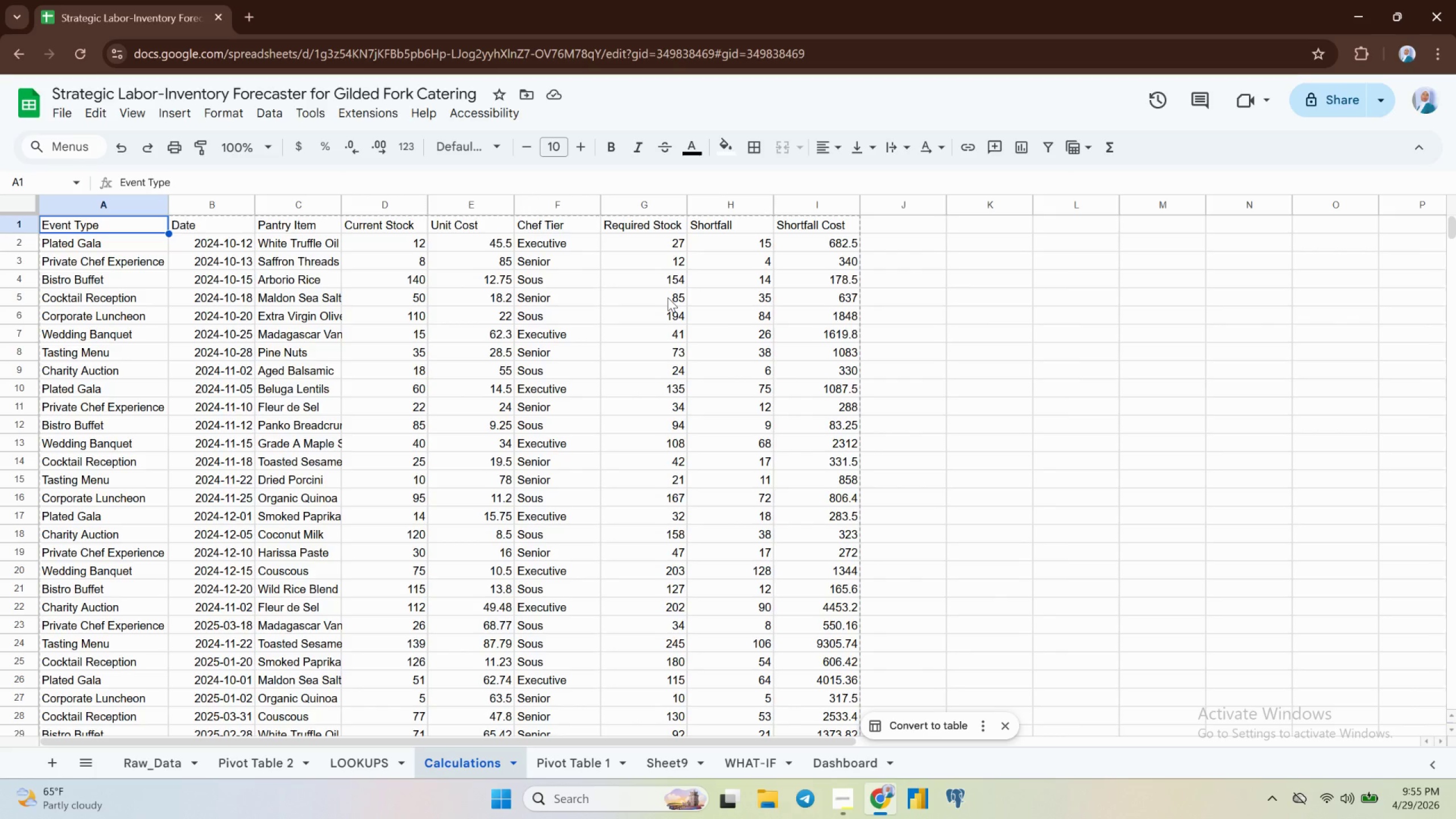 
wait(41.09)
 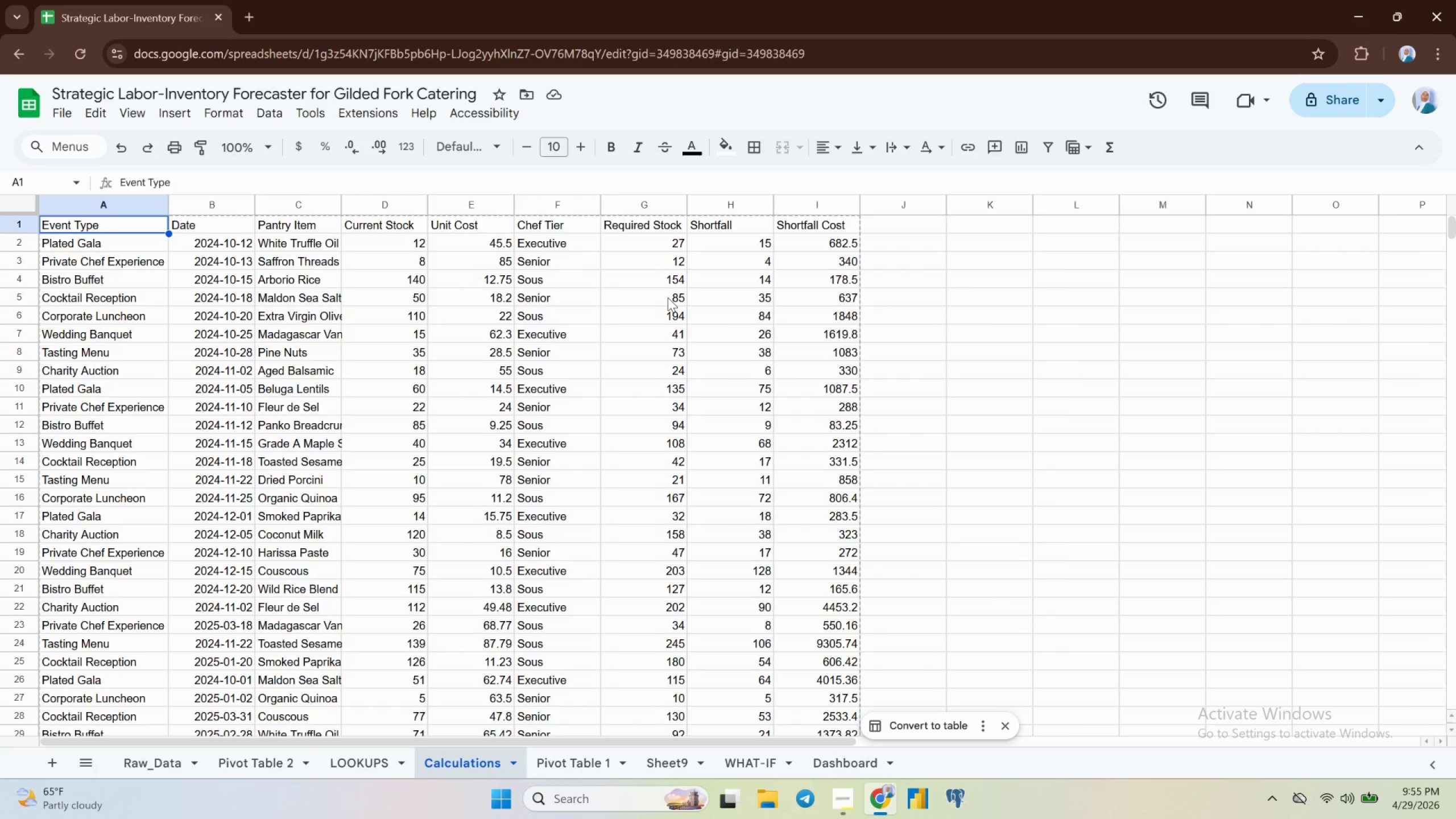 
left_click([724, 243])
 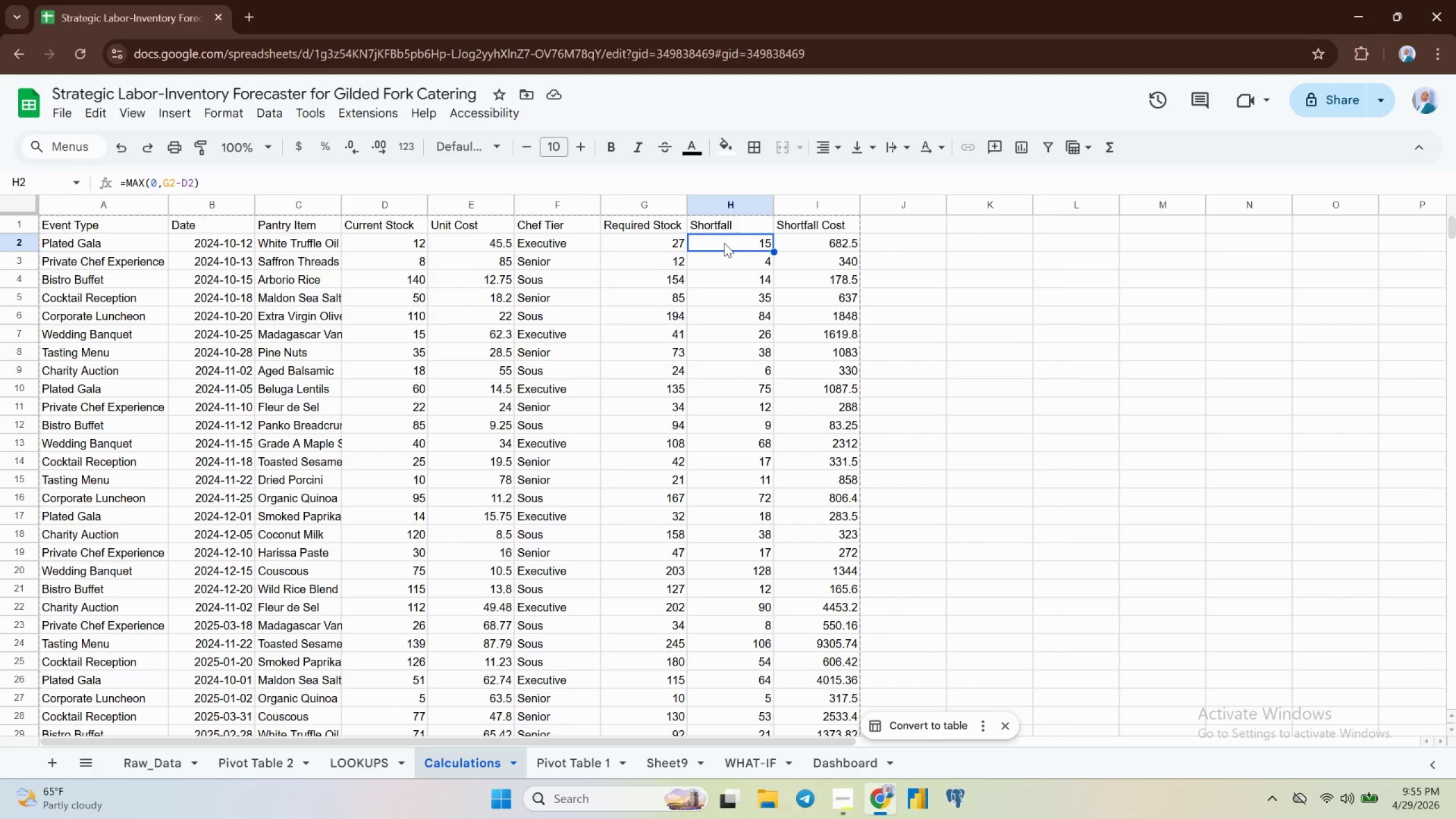 
wait(6.12)
 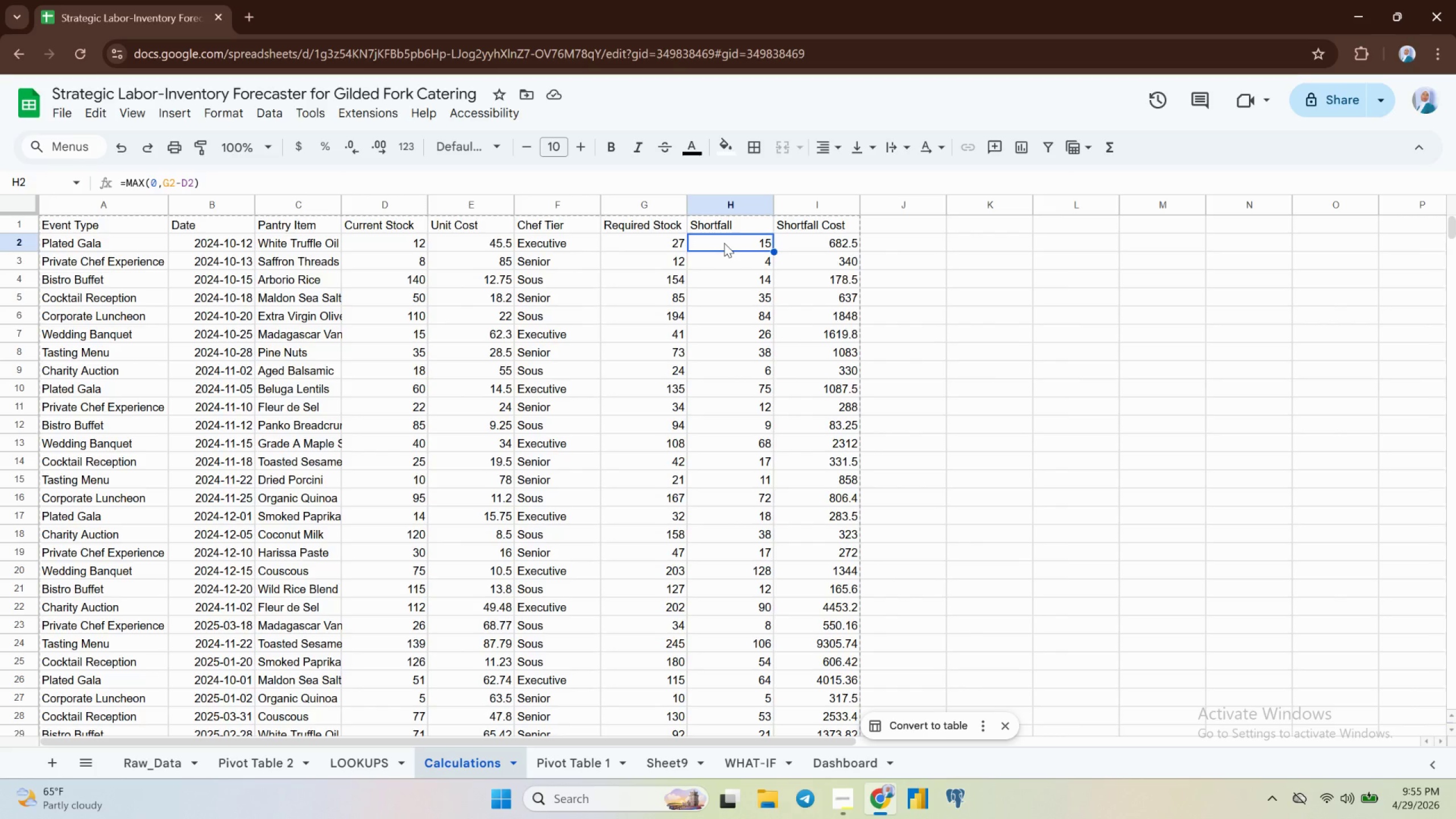 
scroll: coordinate [724, 243], scroll_direction: down, amount: 19.0
 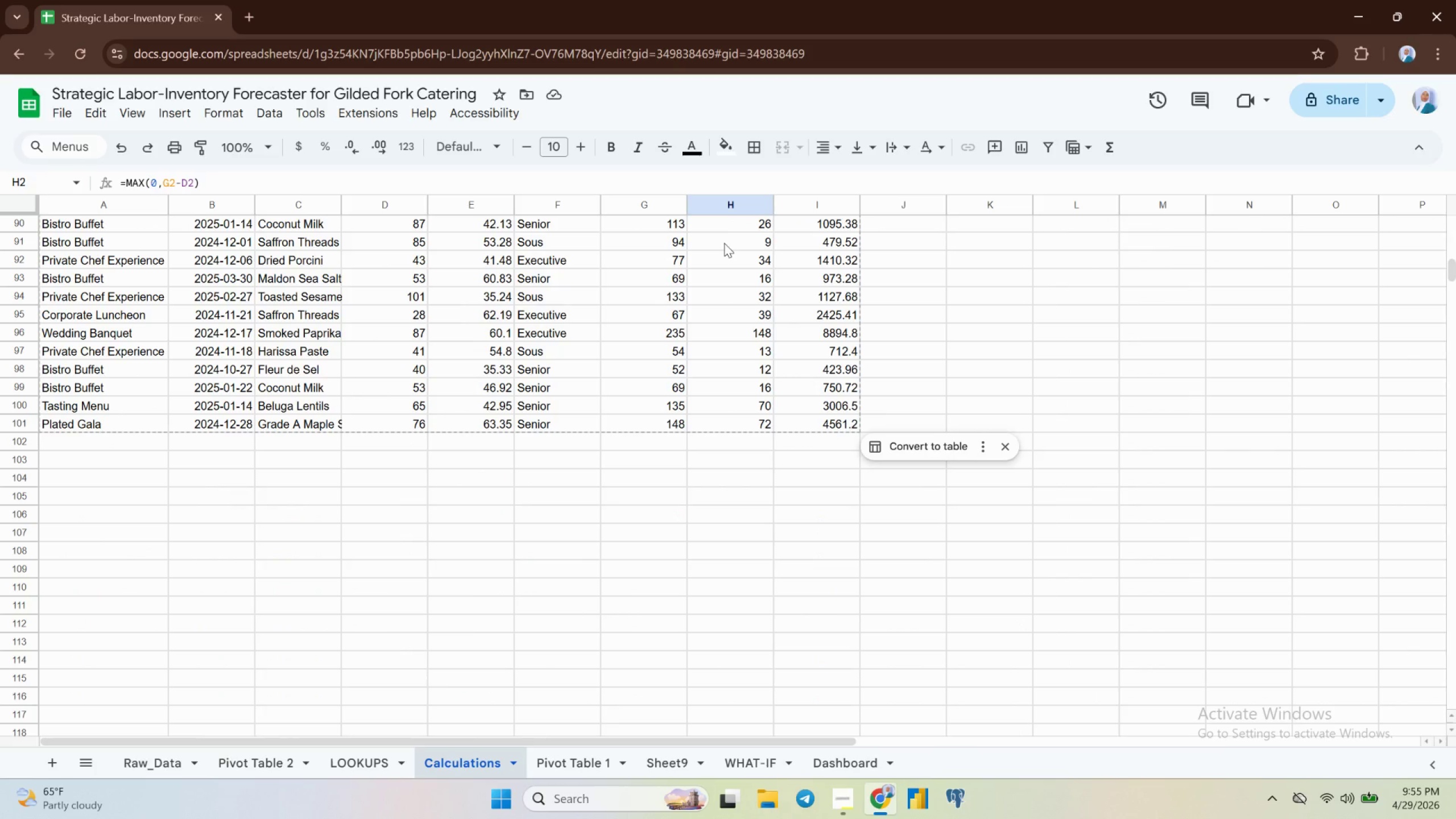 
scroll: coordinate [724, 243], scroll_direction: up, amount: 18.0
 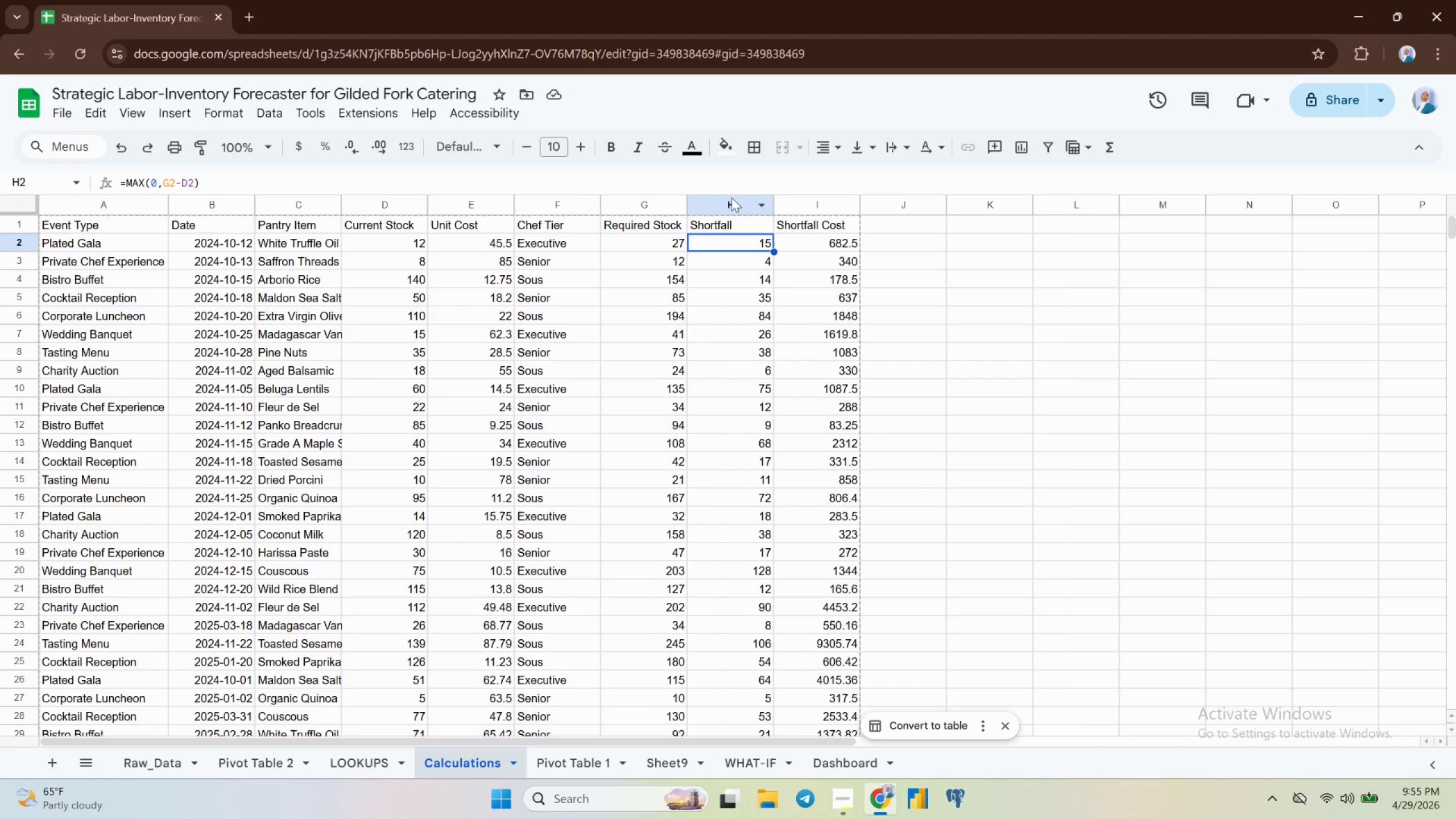 
left_click([733, 197])
 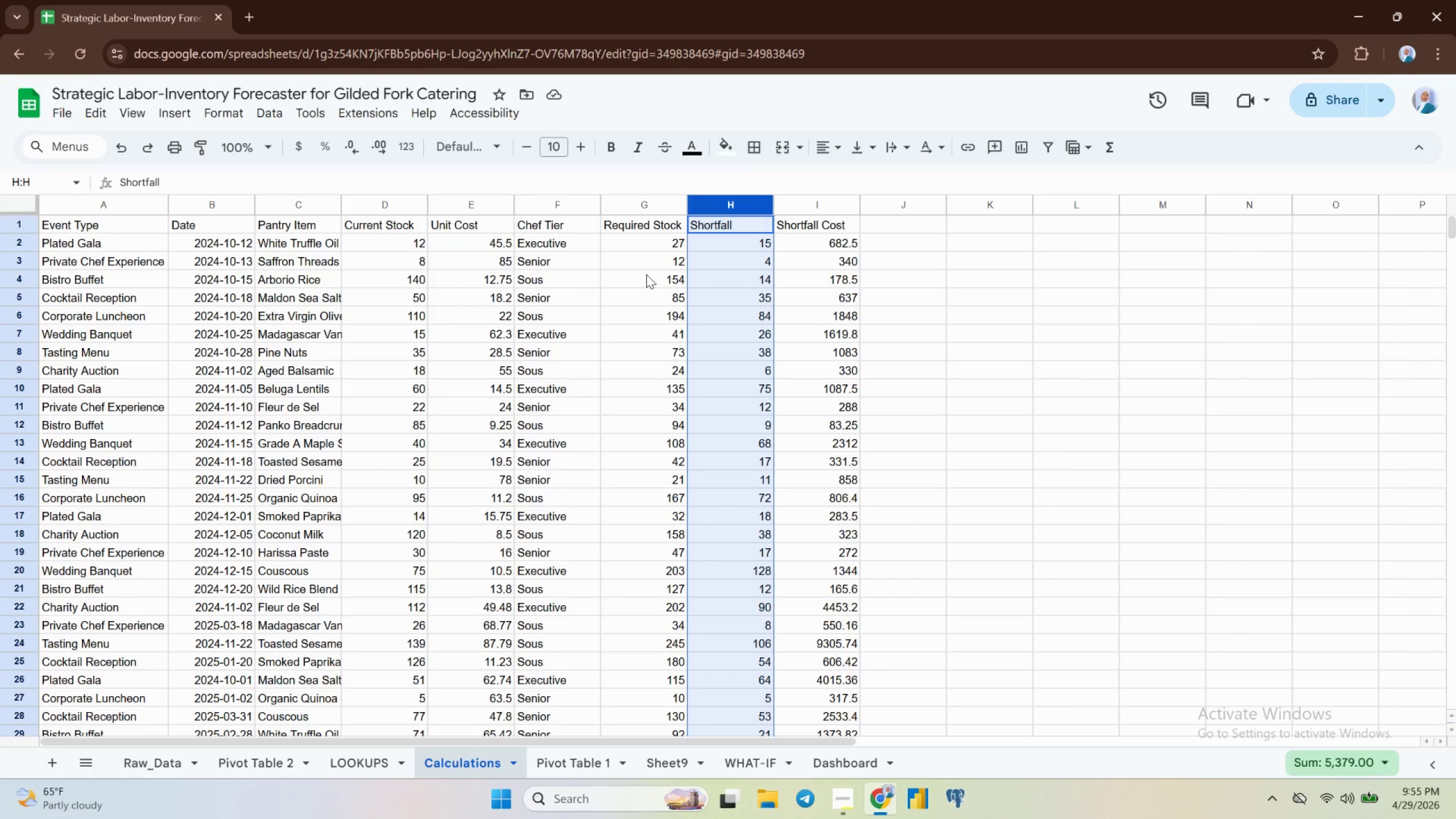 
scroll: coordinate [646, 275], scroll_direction: up, amount: 4.0
 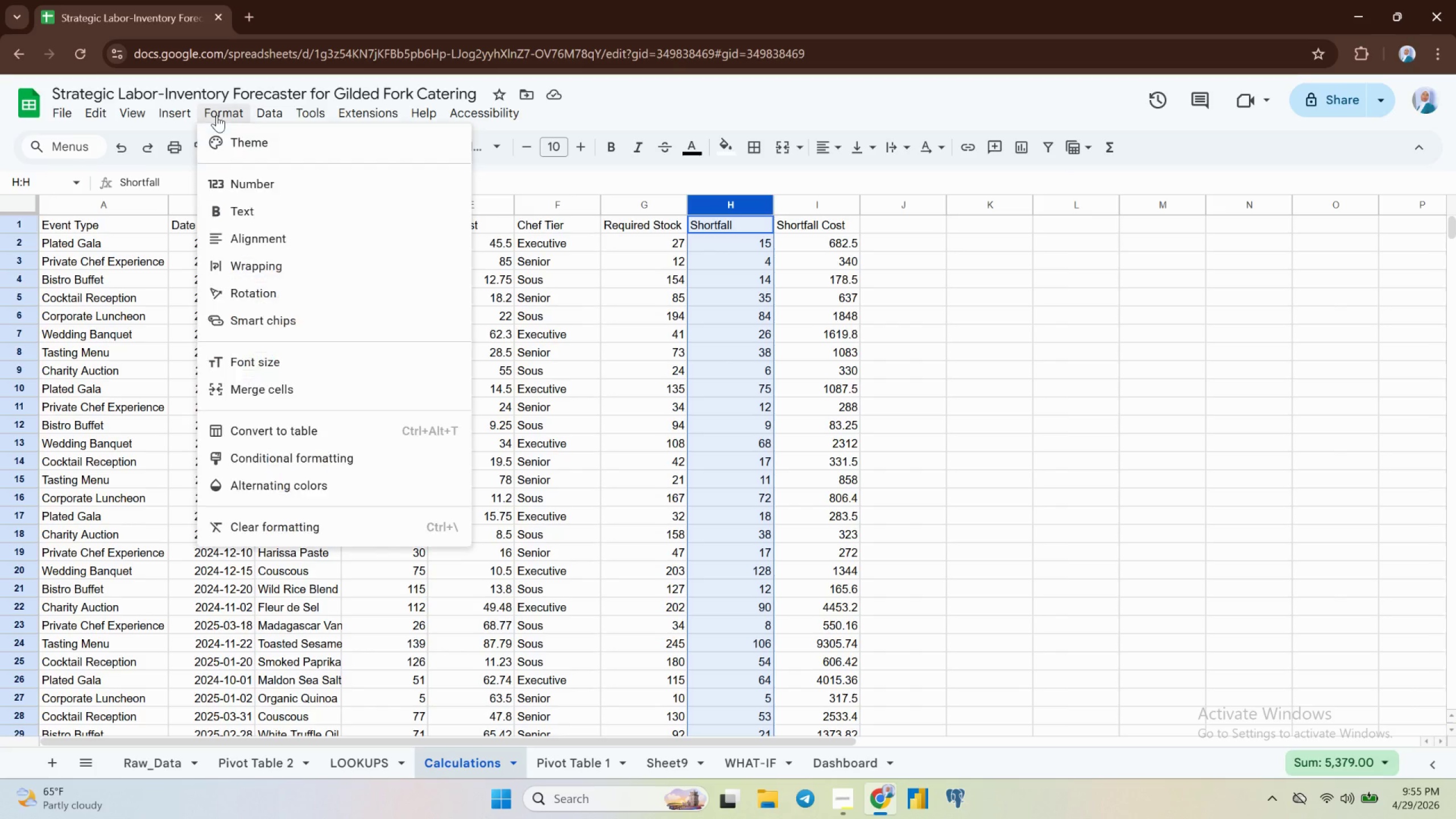 
left_click([274, 461])
 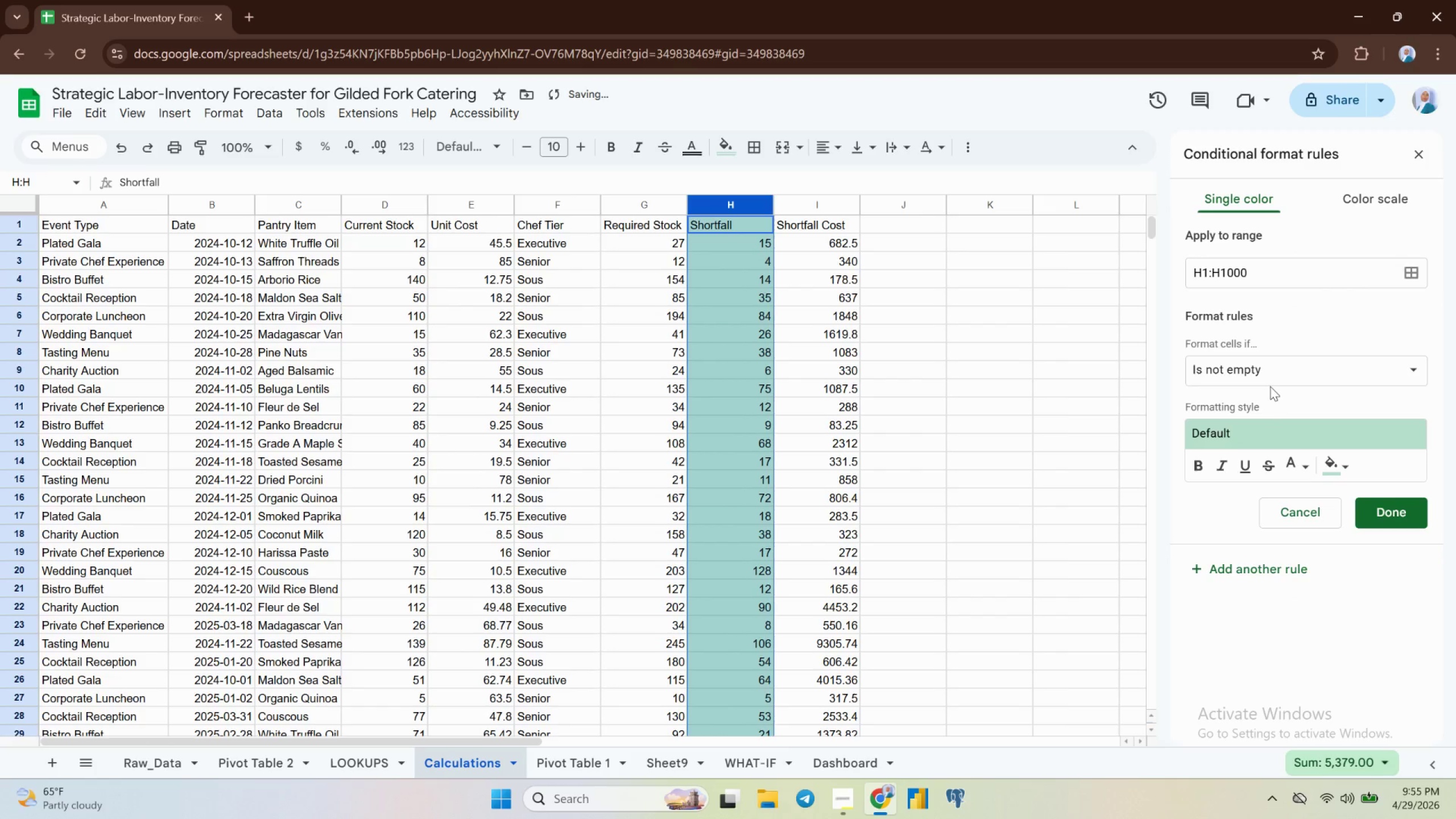 
left_click([1265, 366])
 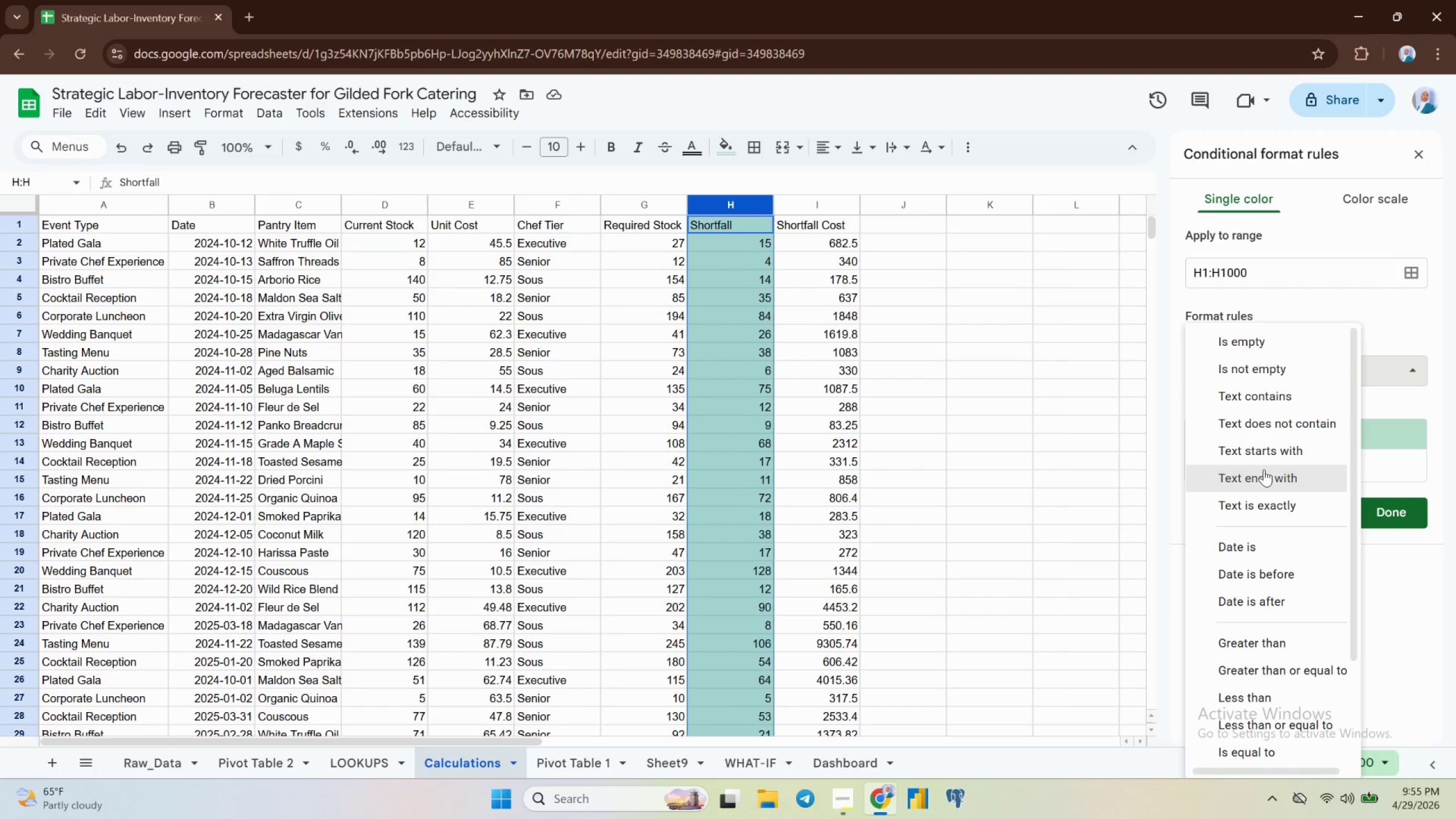 
wait(6.36)
 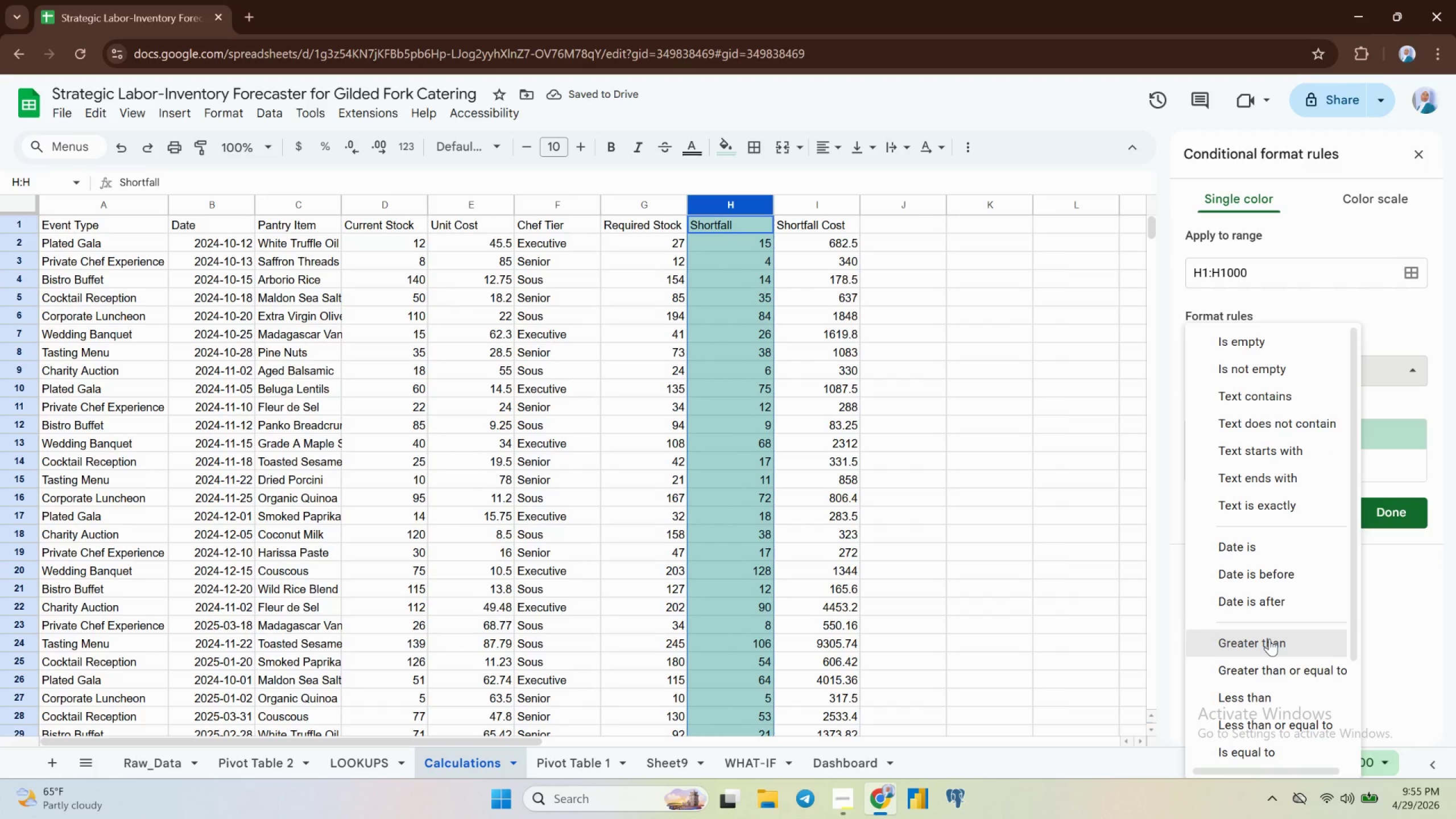 
left_click([1276, 643])
 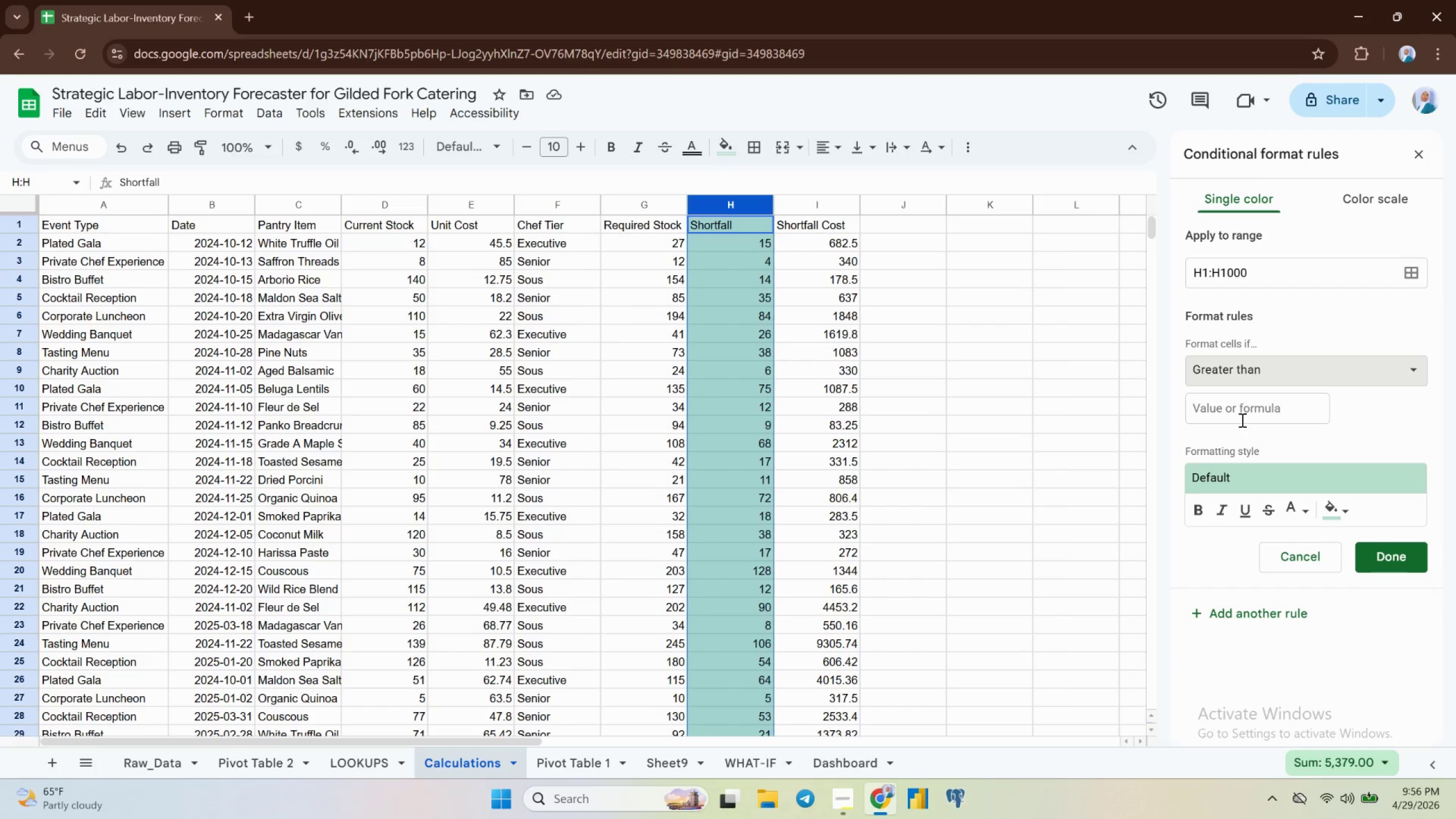 
left_click([1238, 416])
 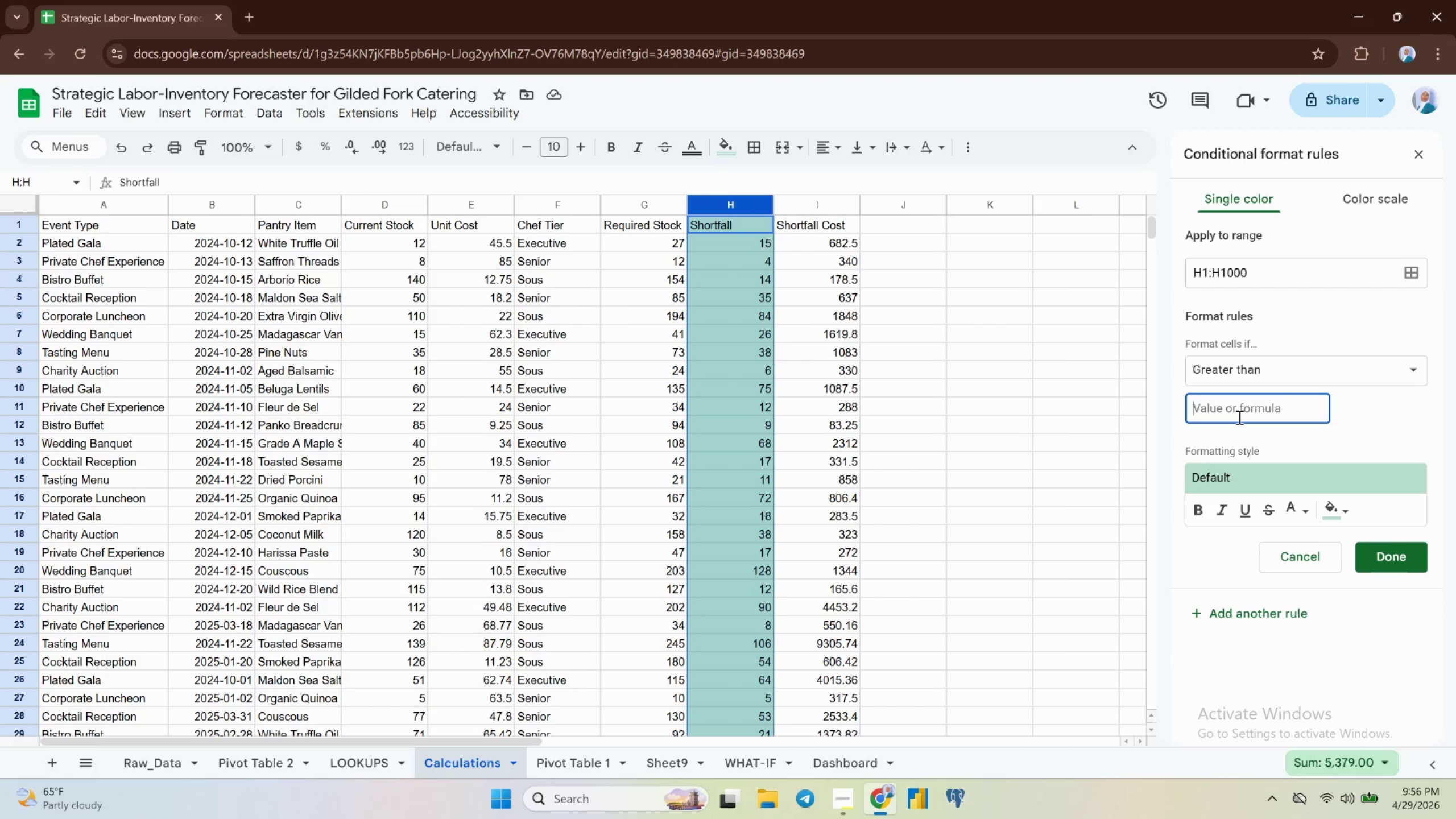 
key(0)
 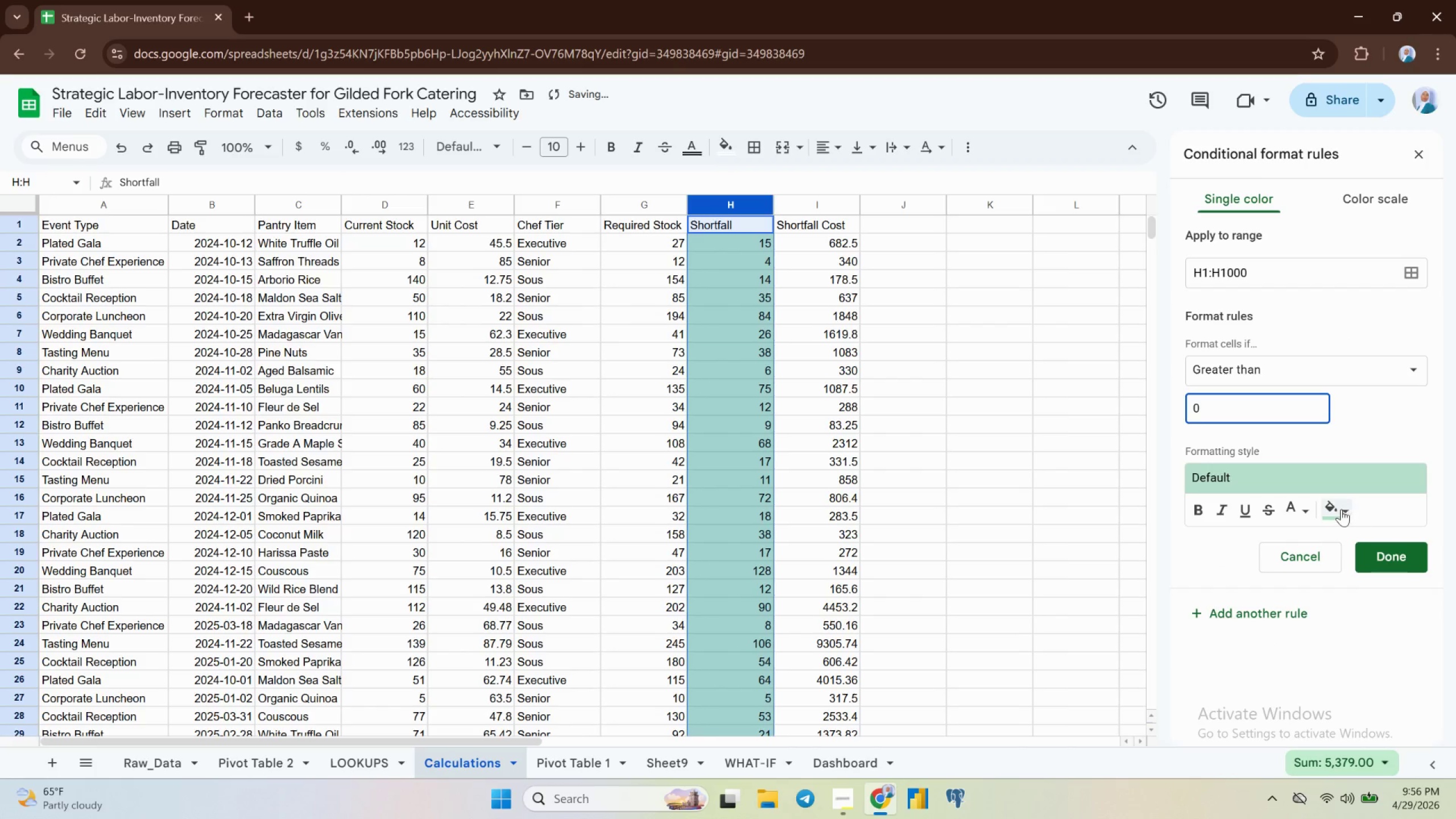 
left_click([1341, 509])
 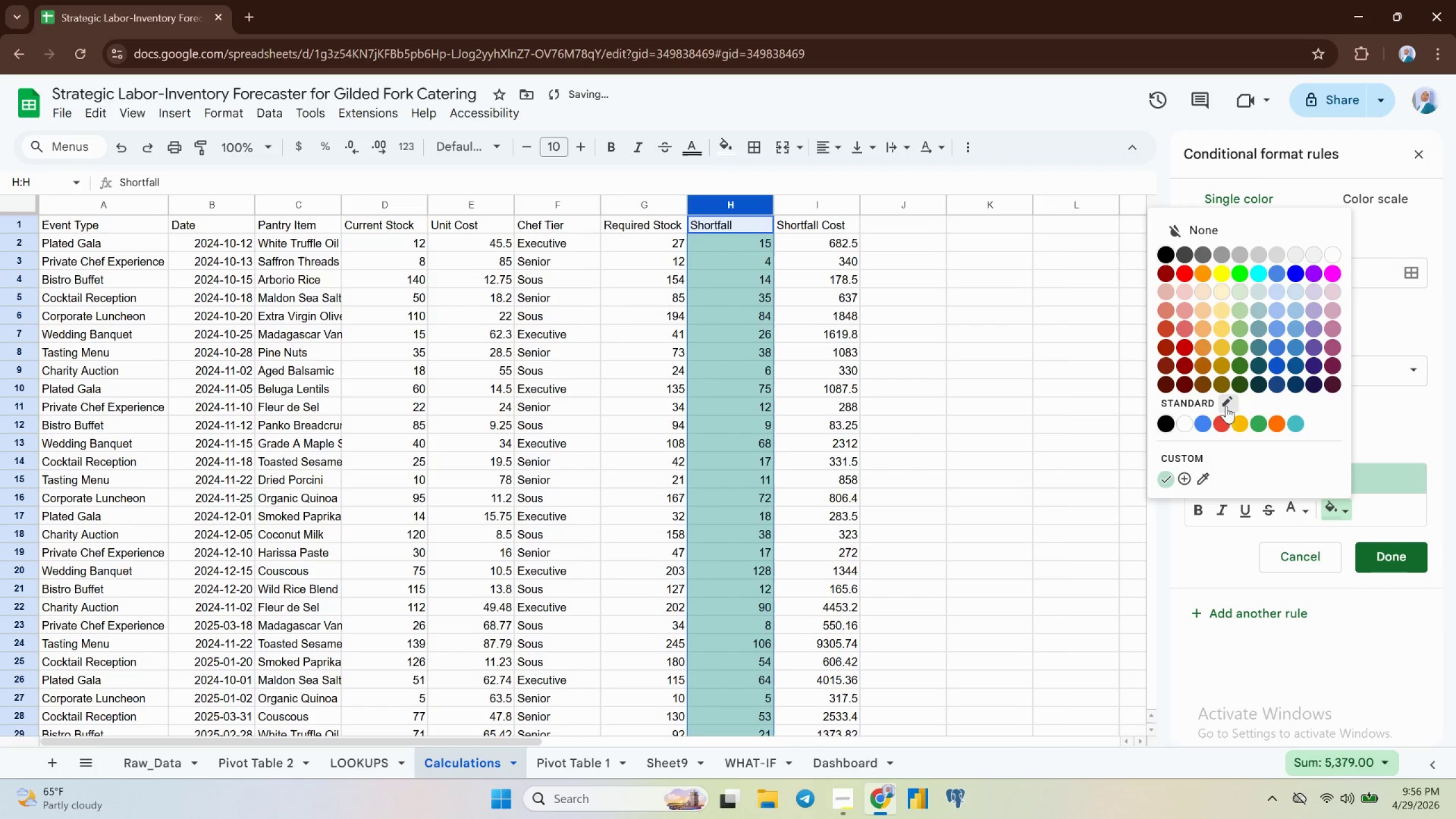 
left_click([1222, 424])
 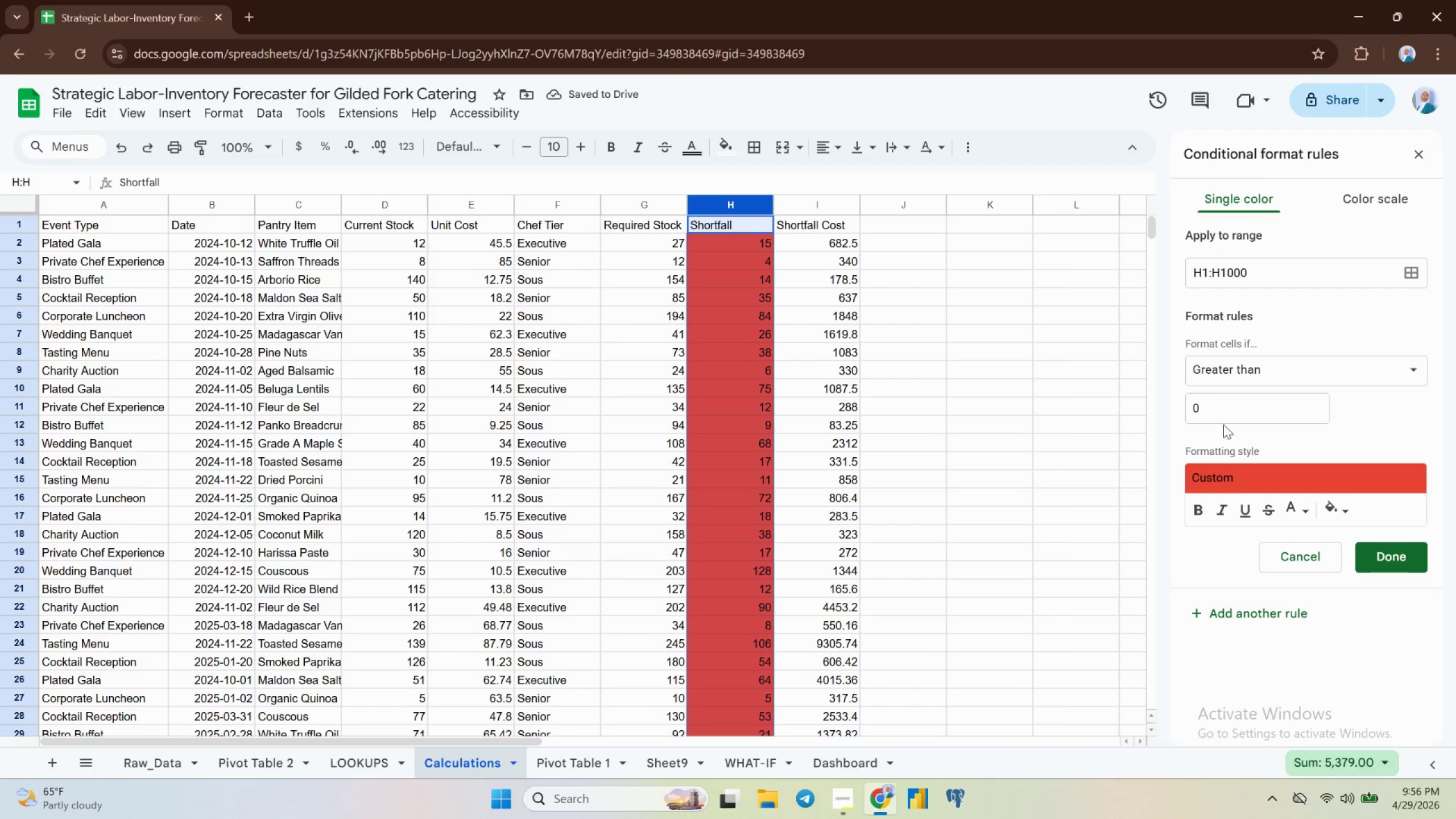 
wait(5.45)
 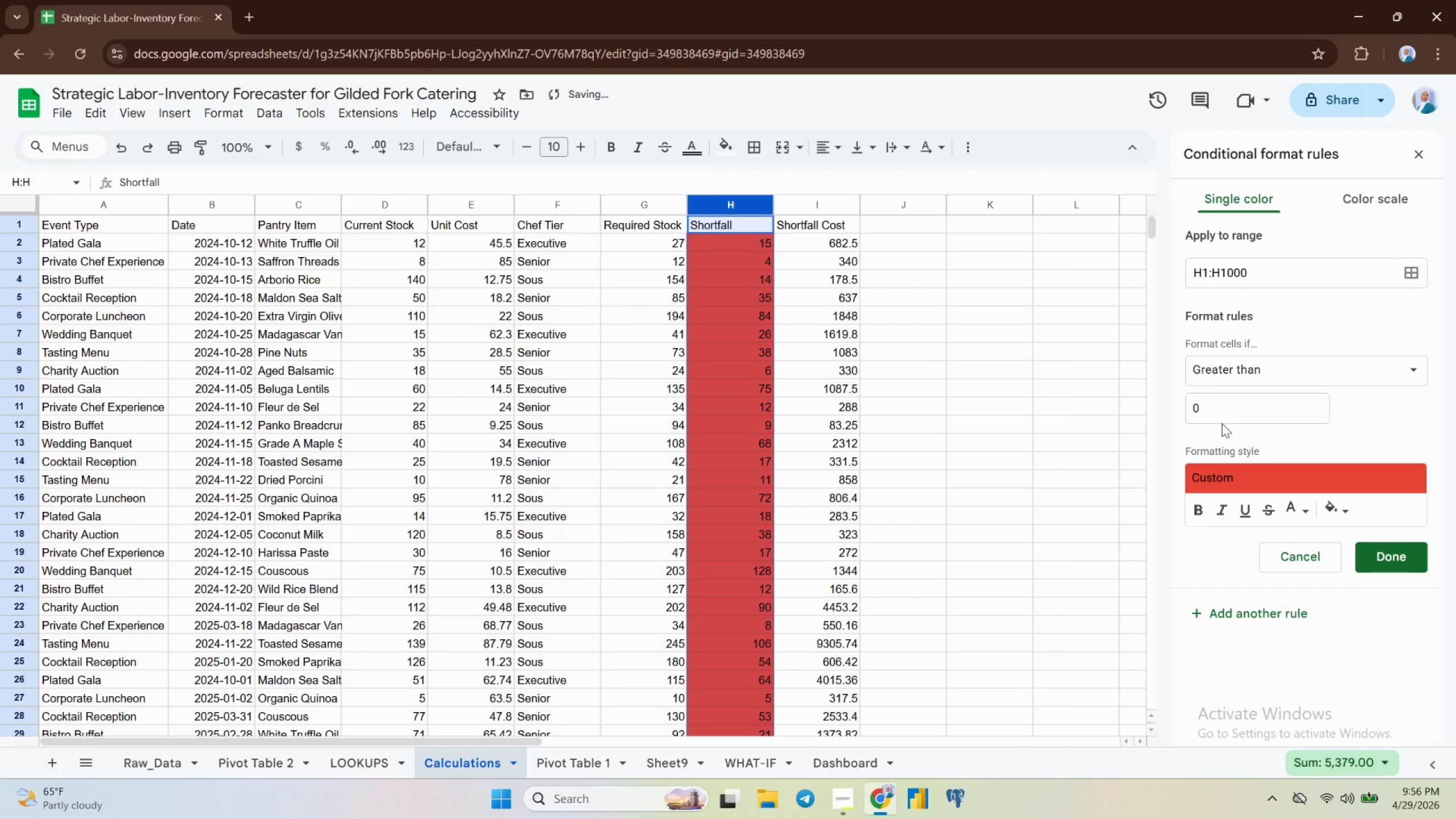 
left_click([1397, 565])
 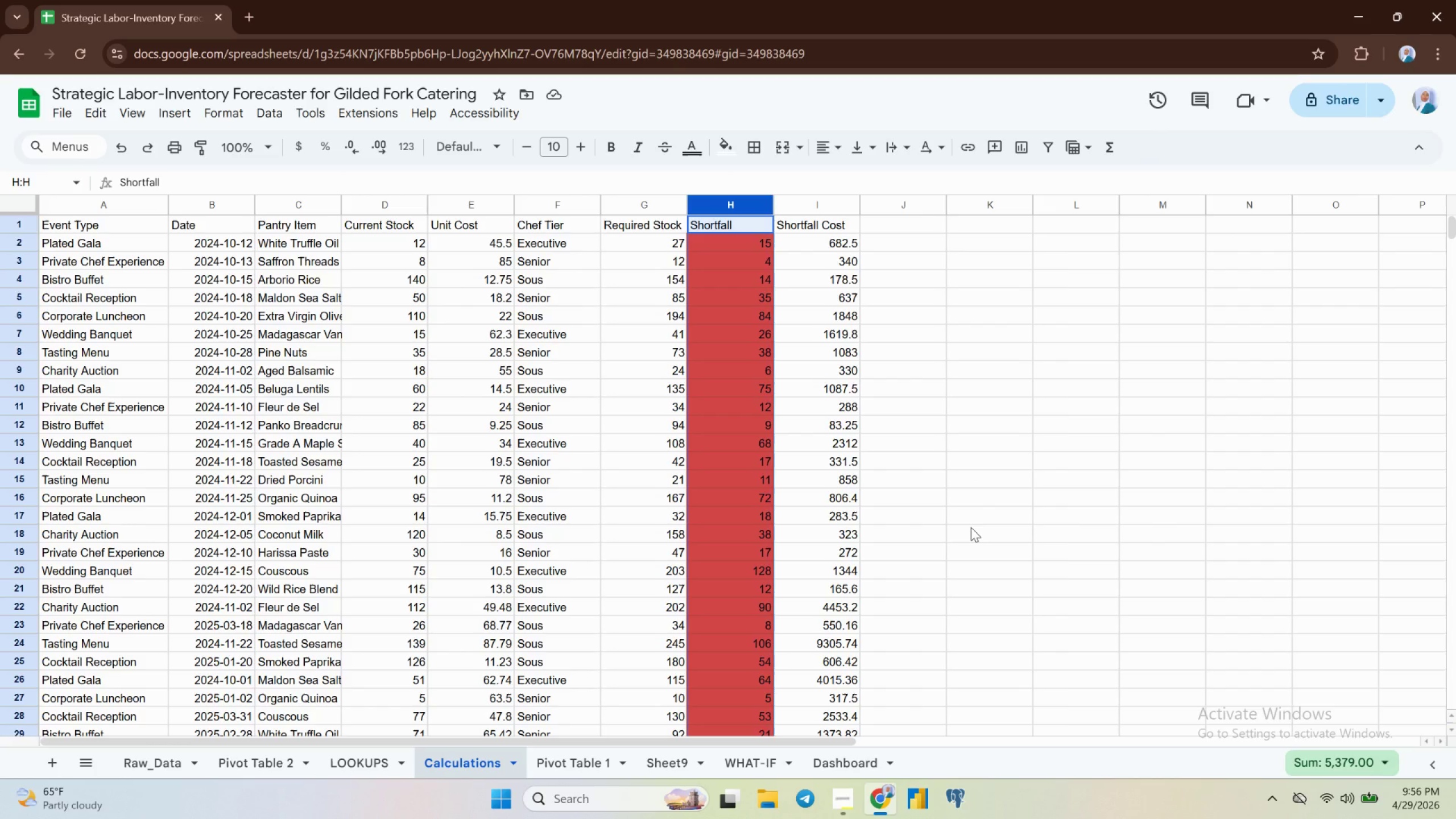 
wait(10.58)
 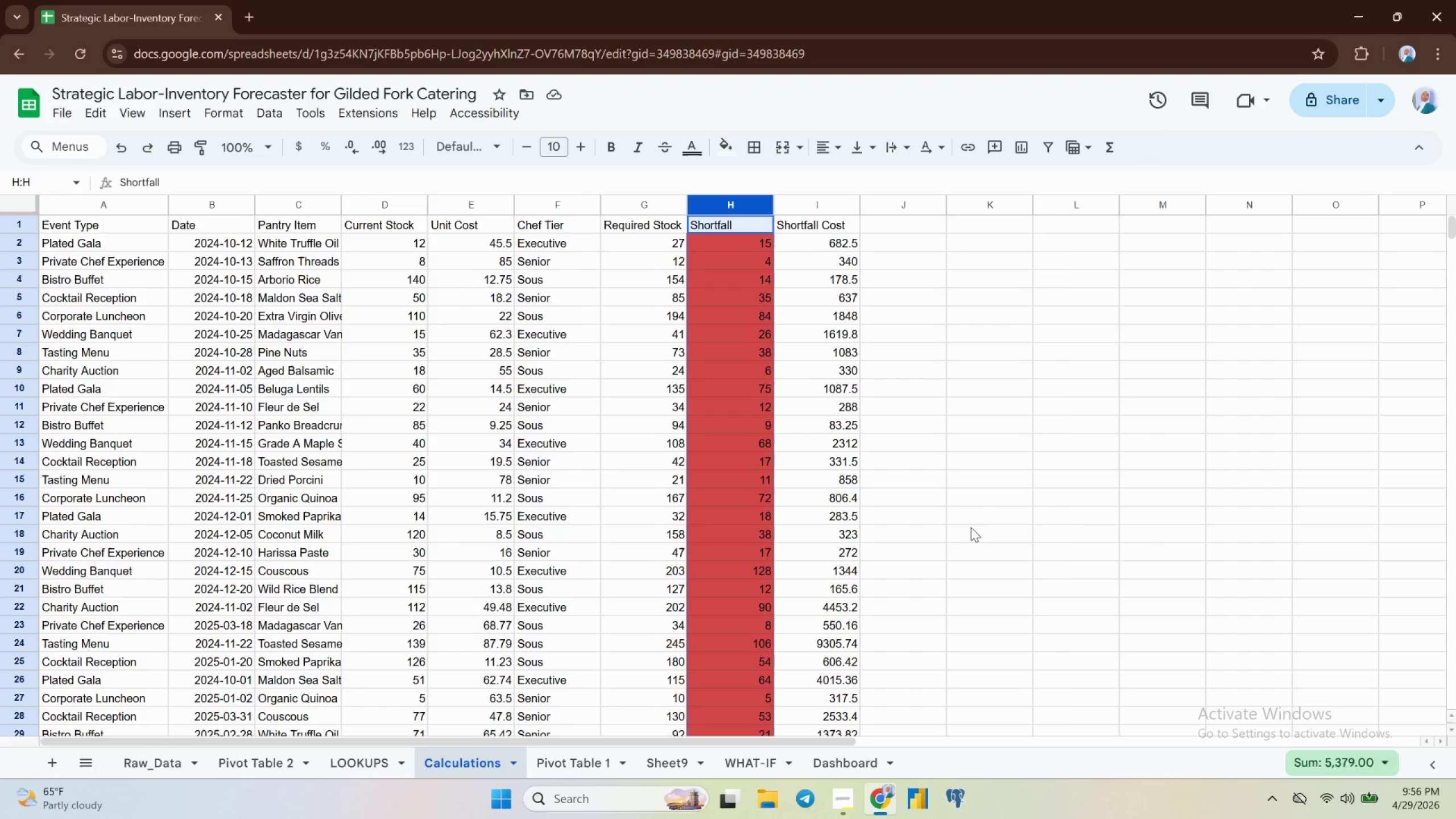 
left_click([160, 761])
 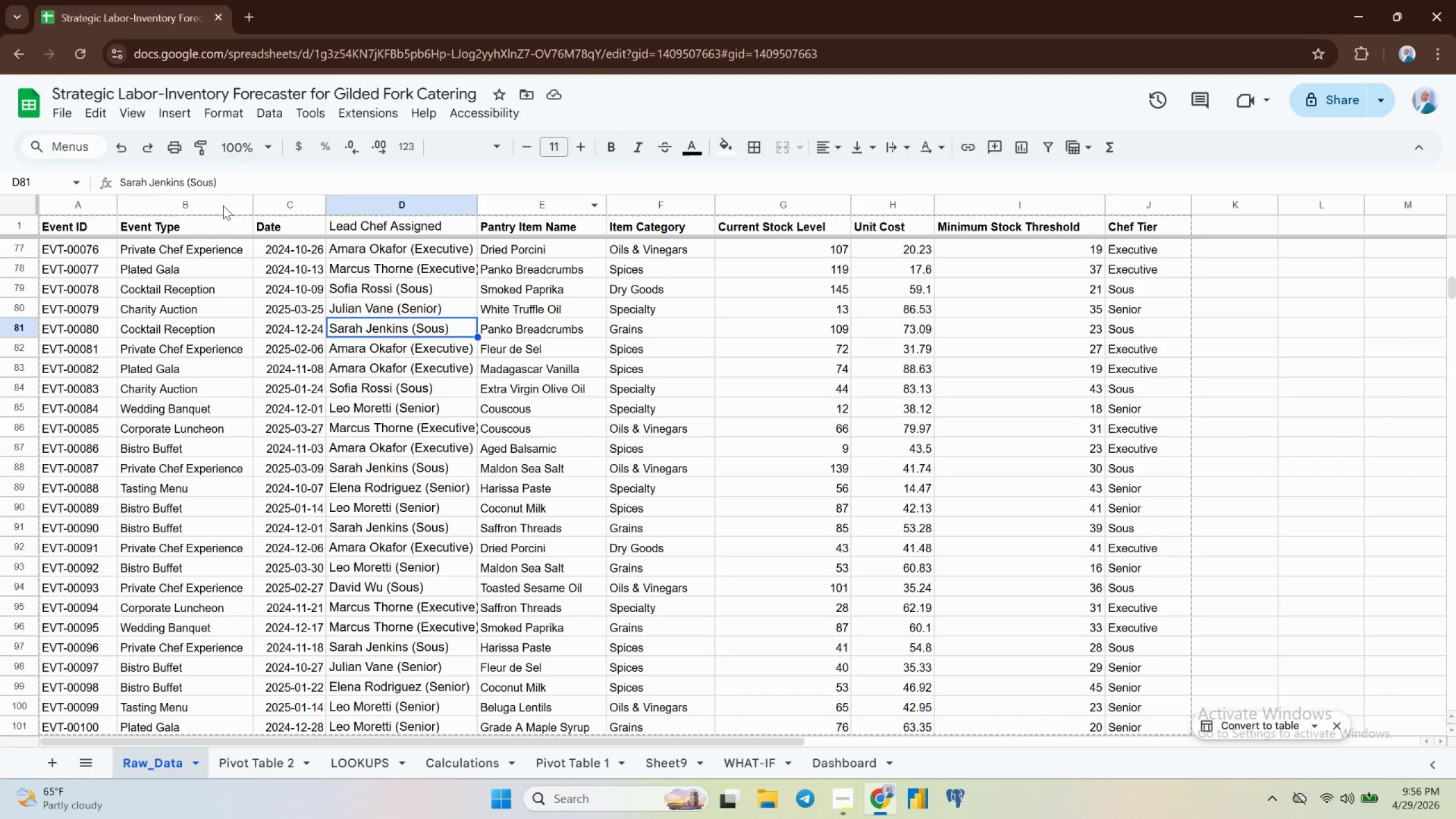 
left_click([195, 204])
 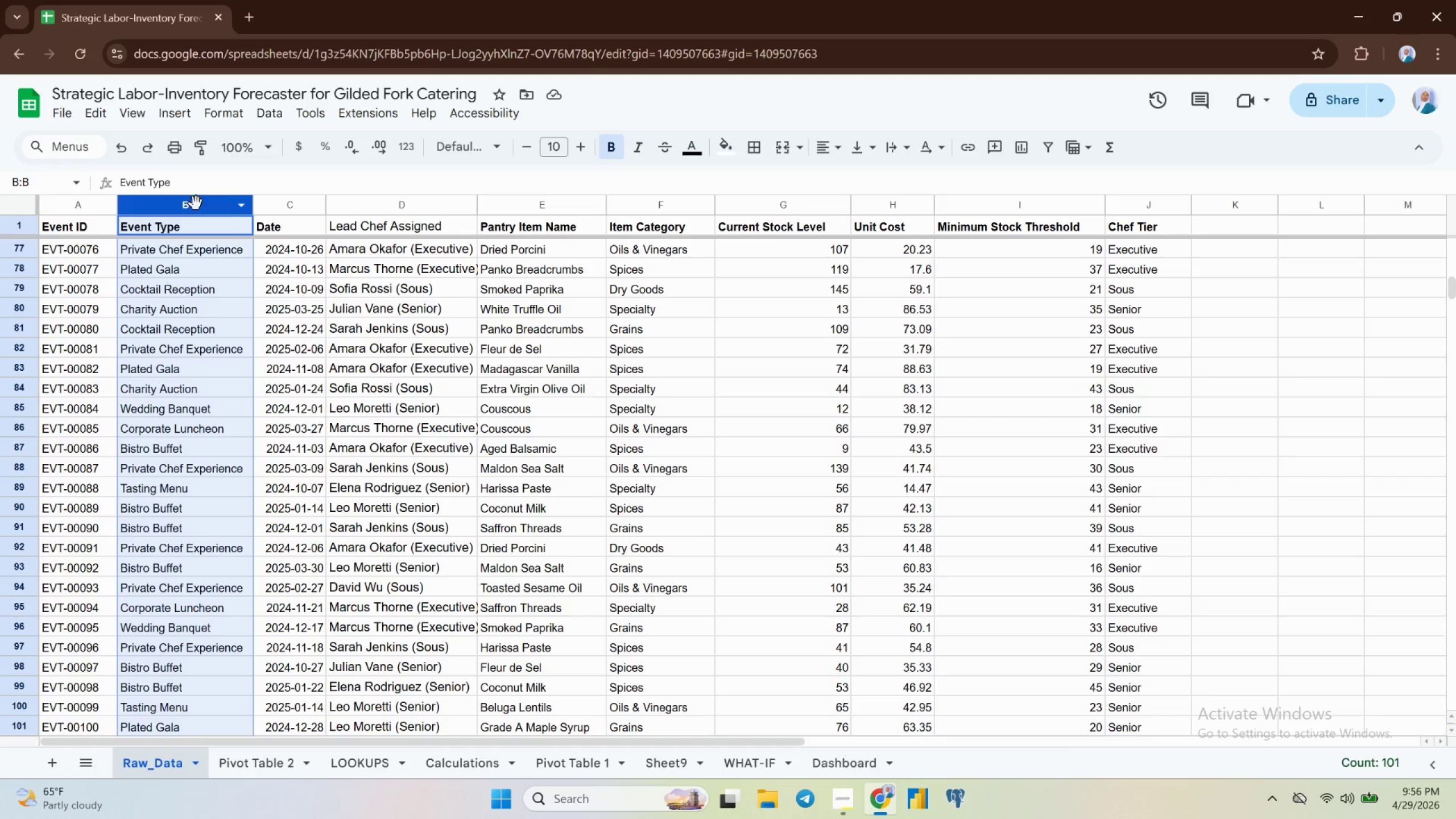 
wait(20.04)
 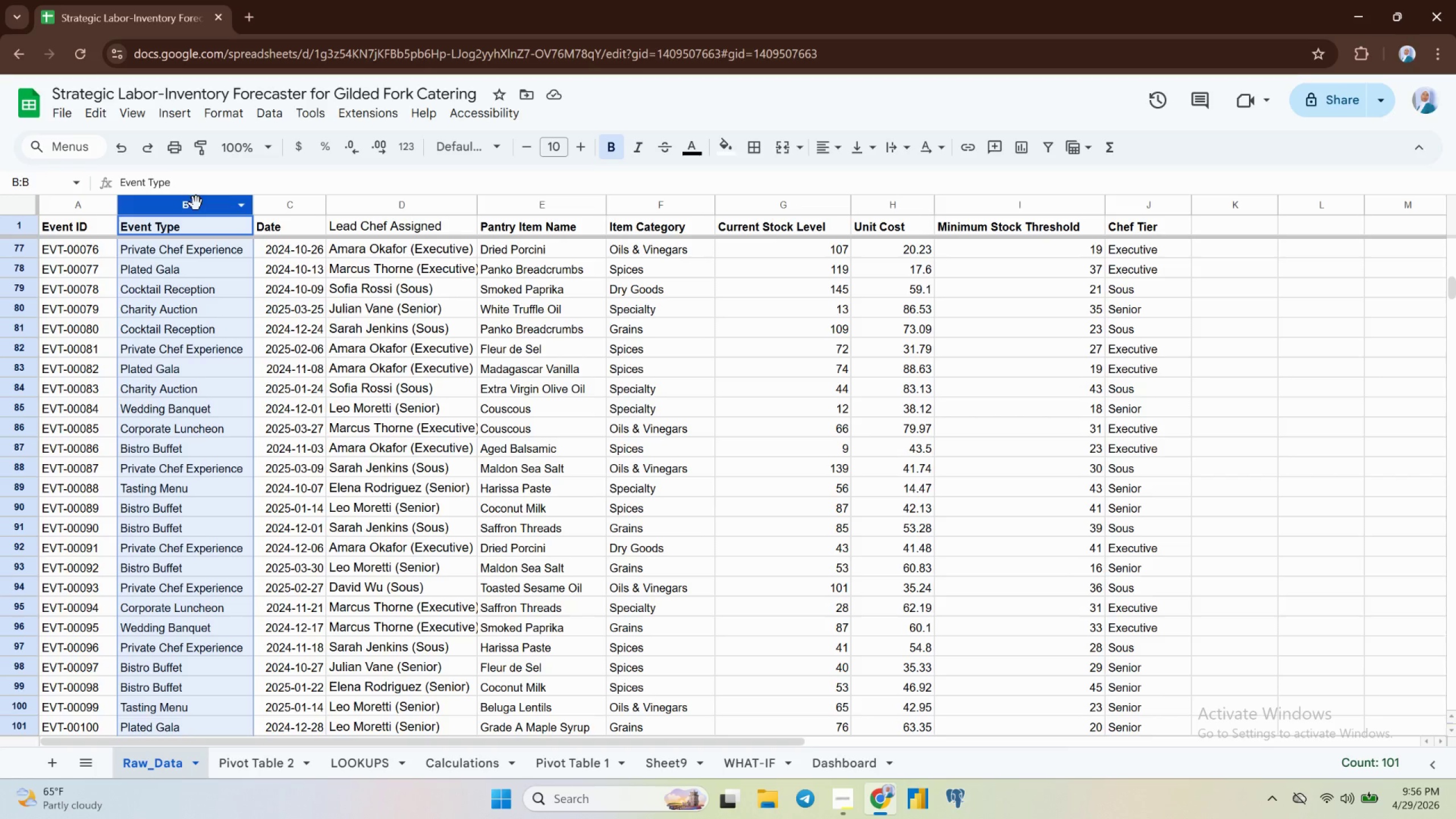 
left_click([351, 762])
 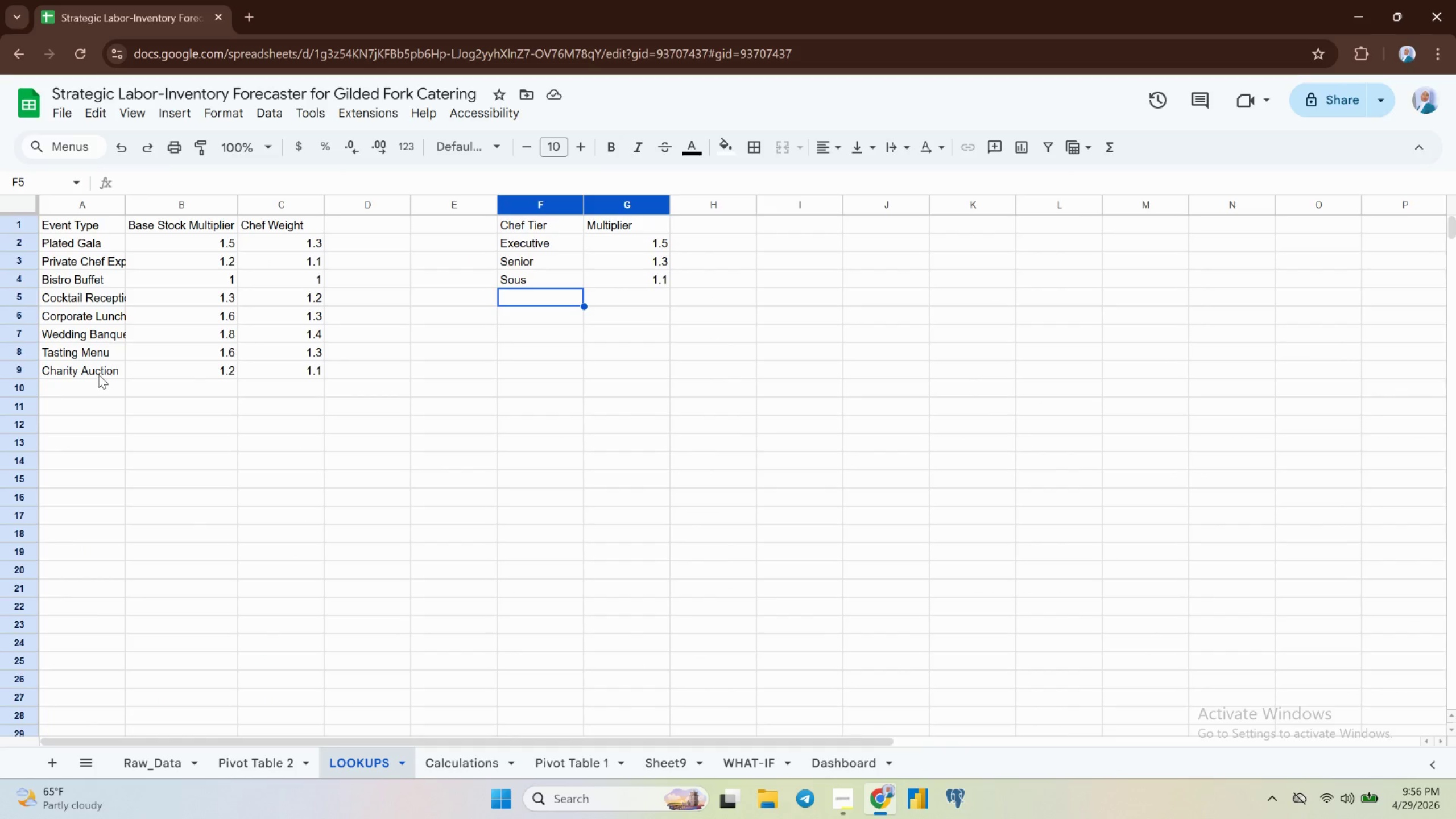 
left_click([98, 372])
 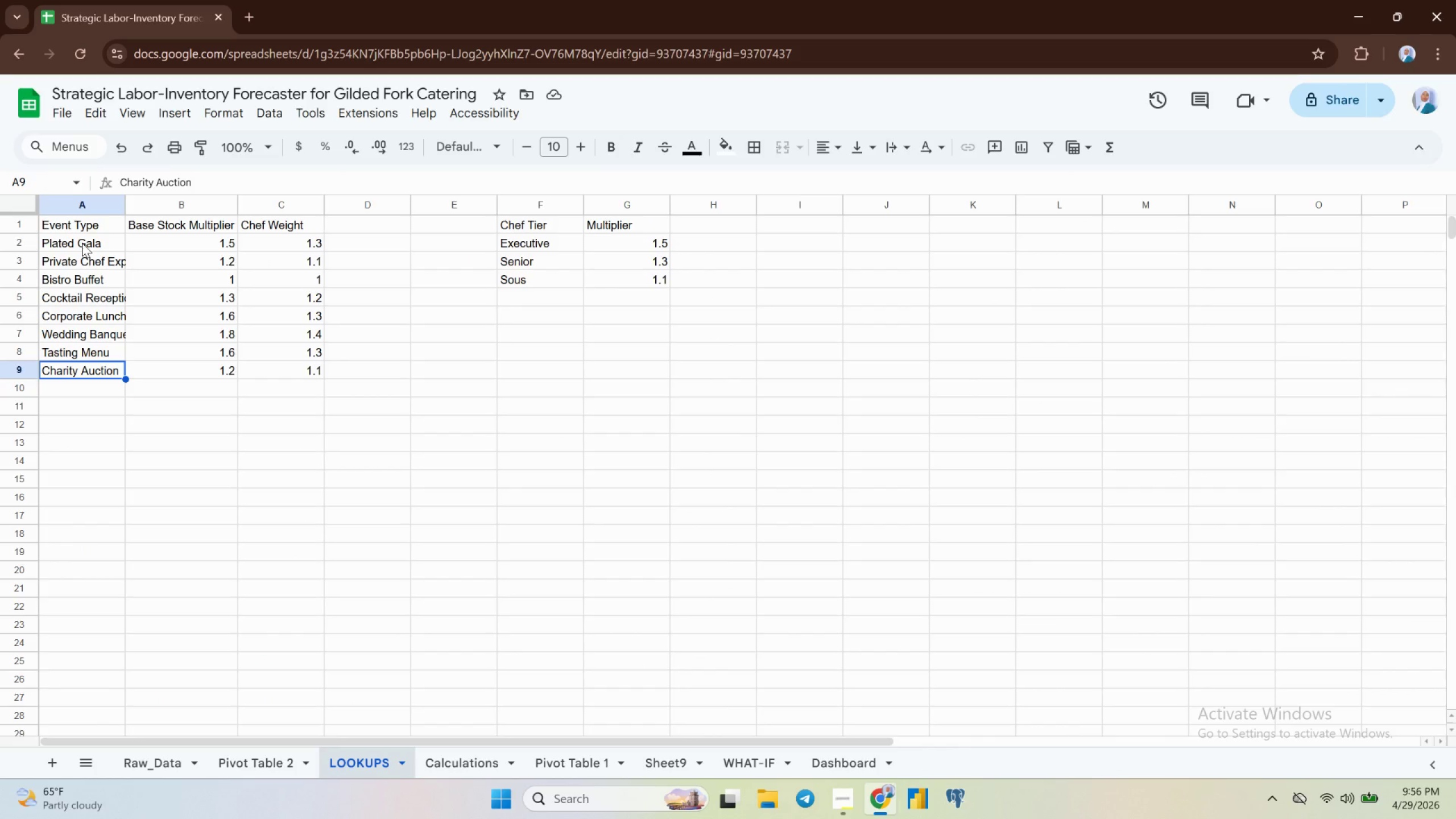 
left_click([82, 243])
 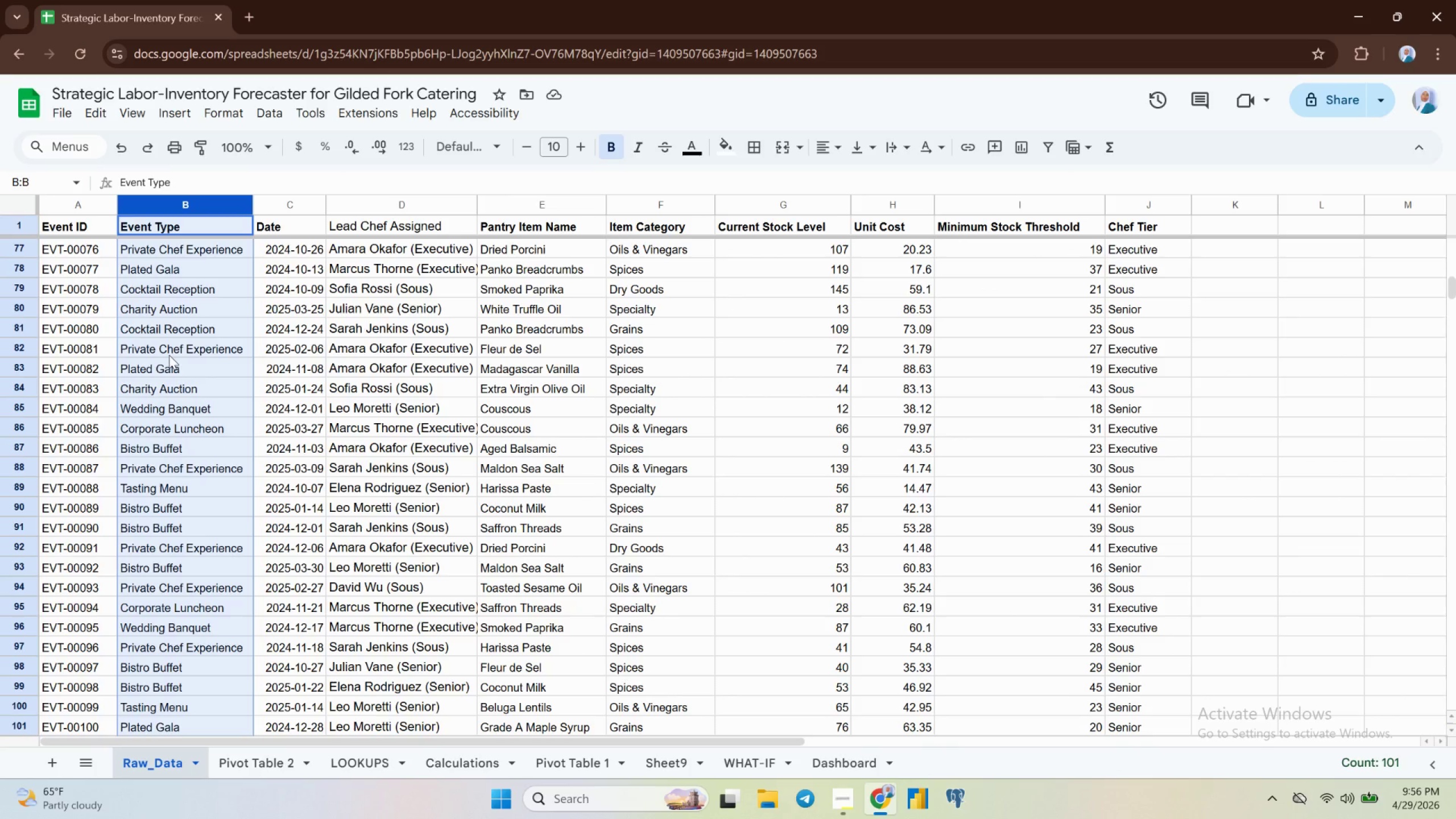 
left_click([202, 241])
 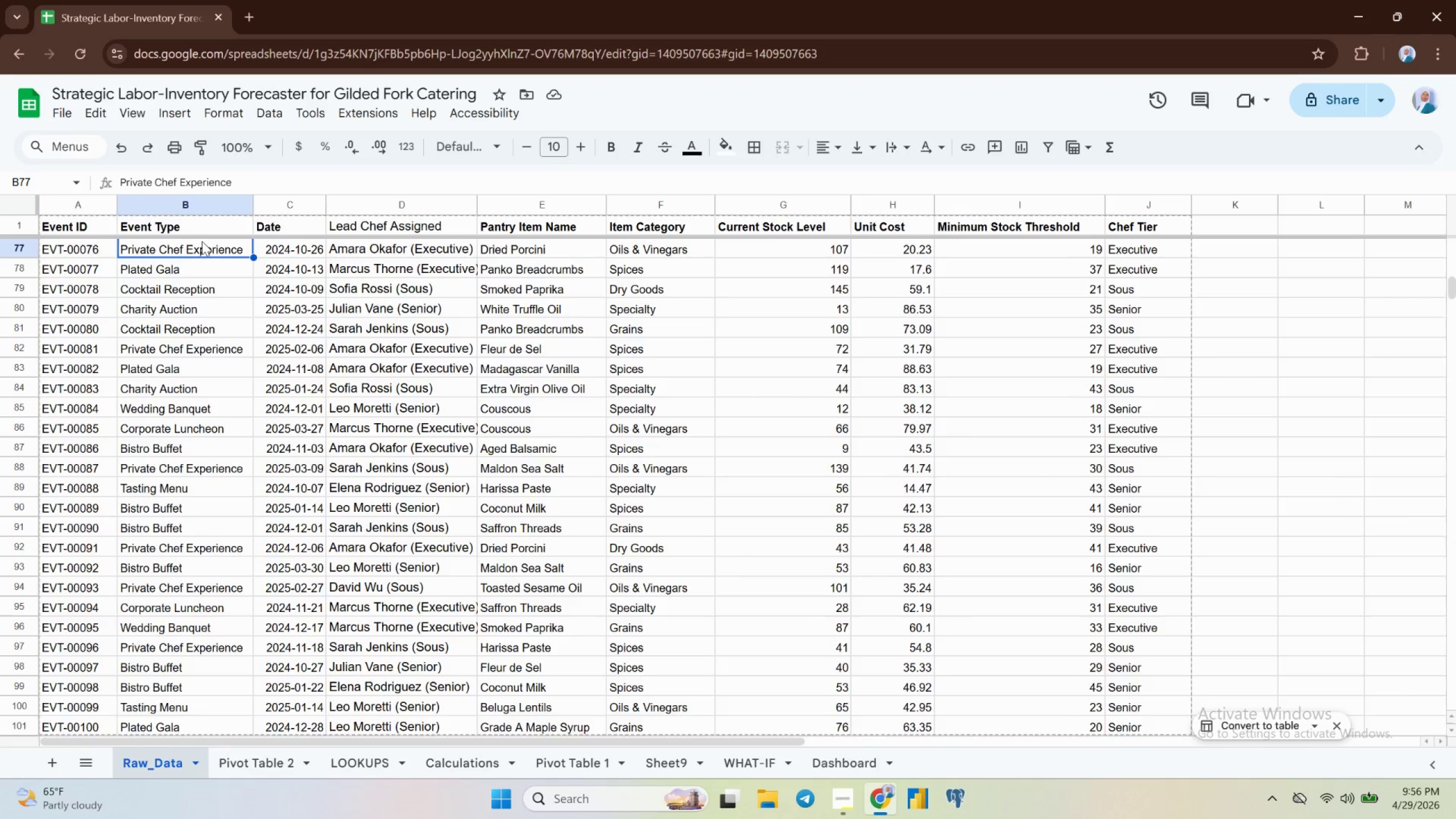 
scroll: coordinate [199, 249], scroll_direction: up, amount: 43.0
 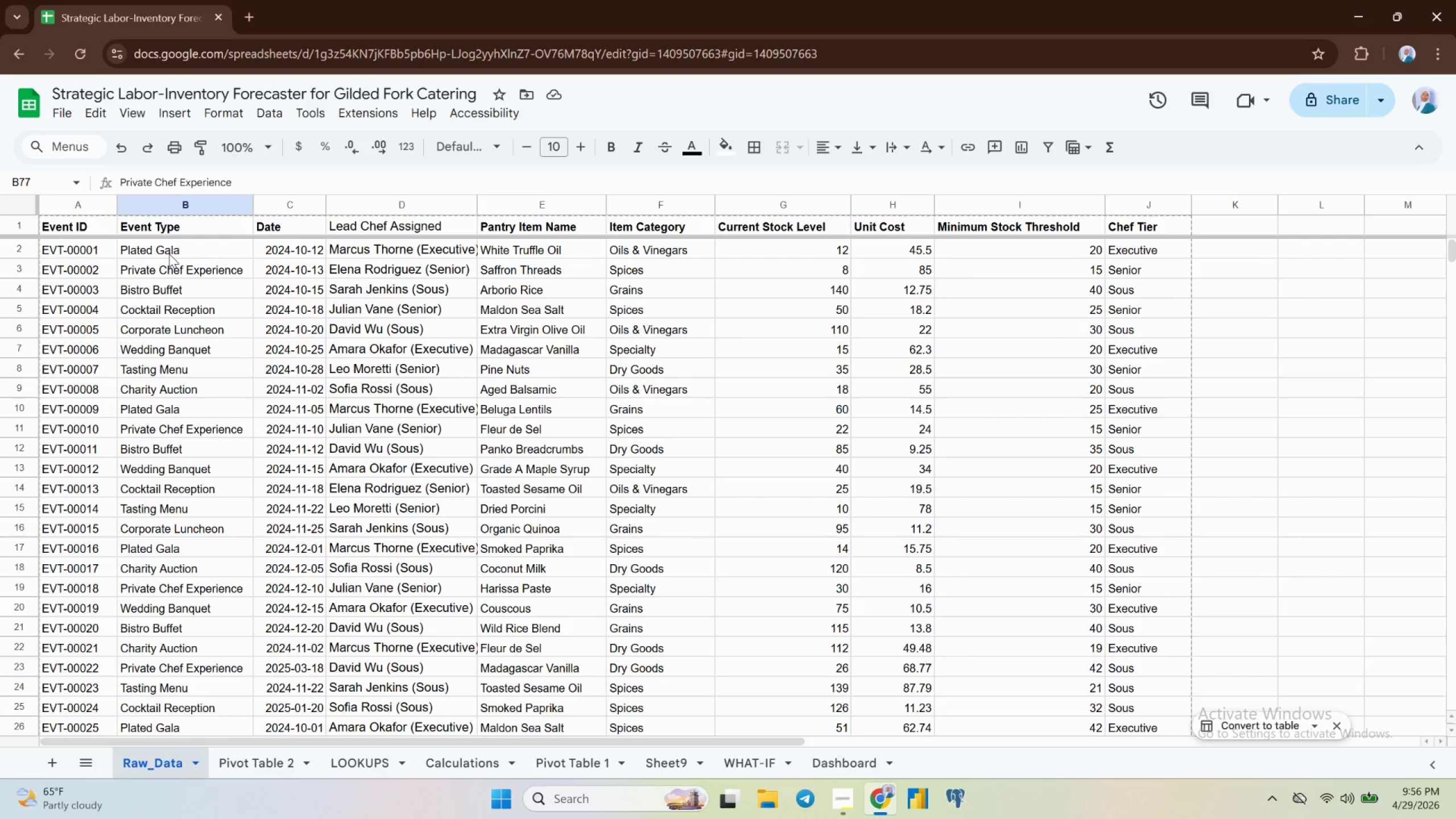 
left_click([169, 254])
 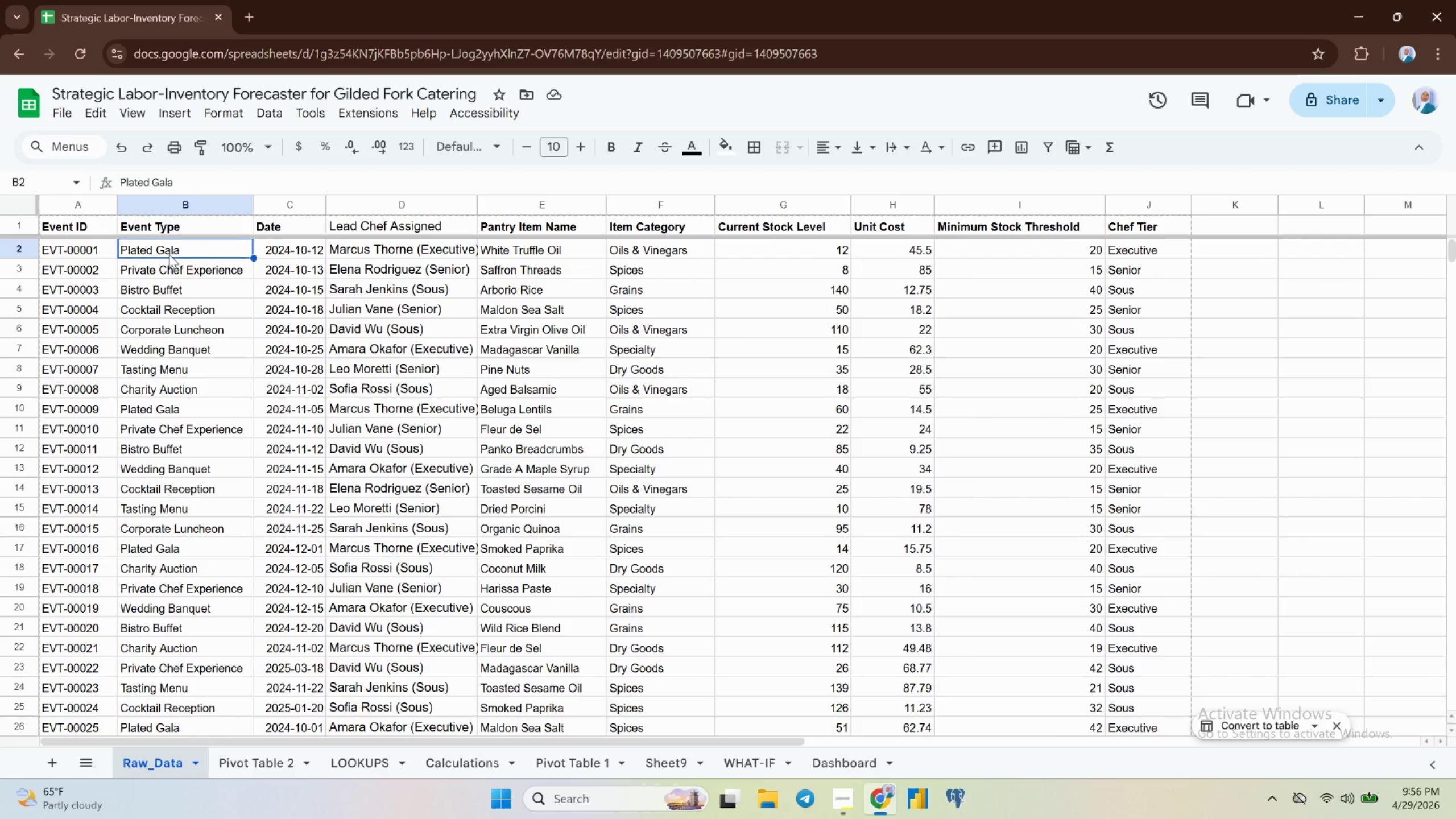 
key(Control+Shift+ArrowDown)
 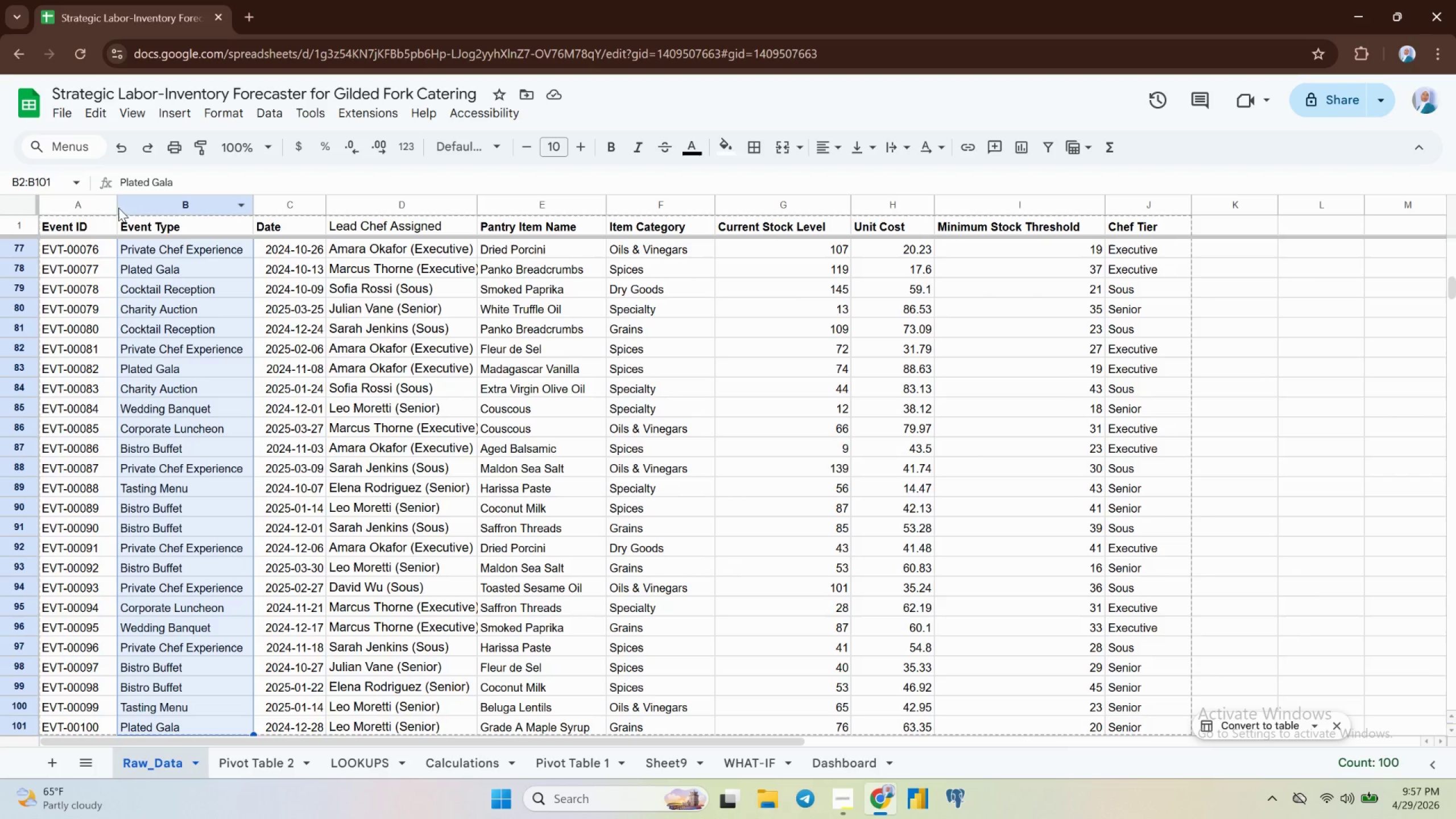 
left_click([175, 113])
 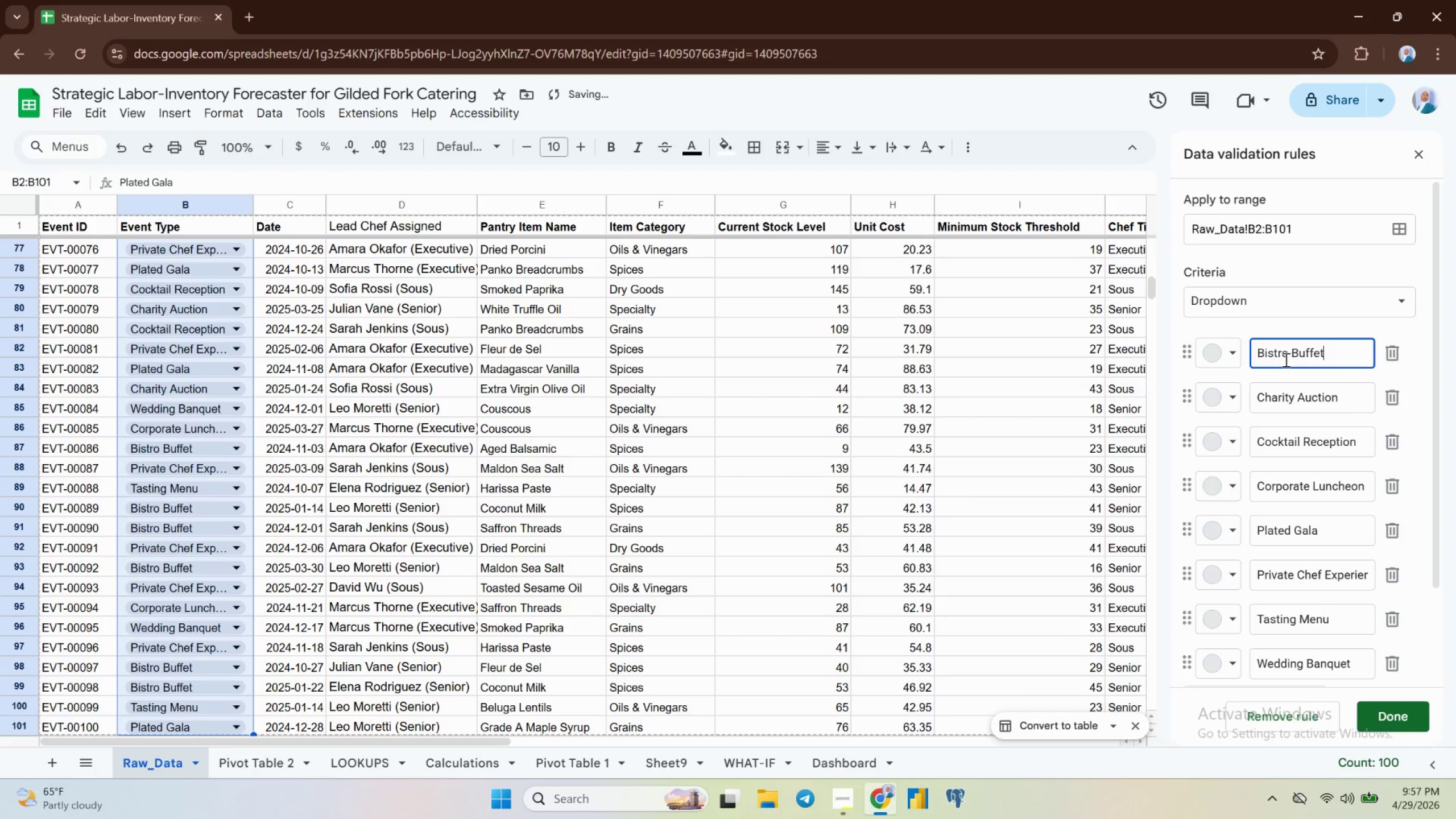 
left_click([1227, 351])
 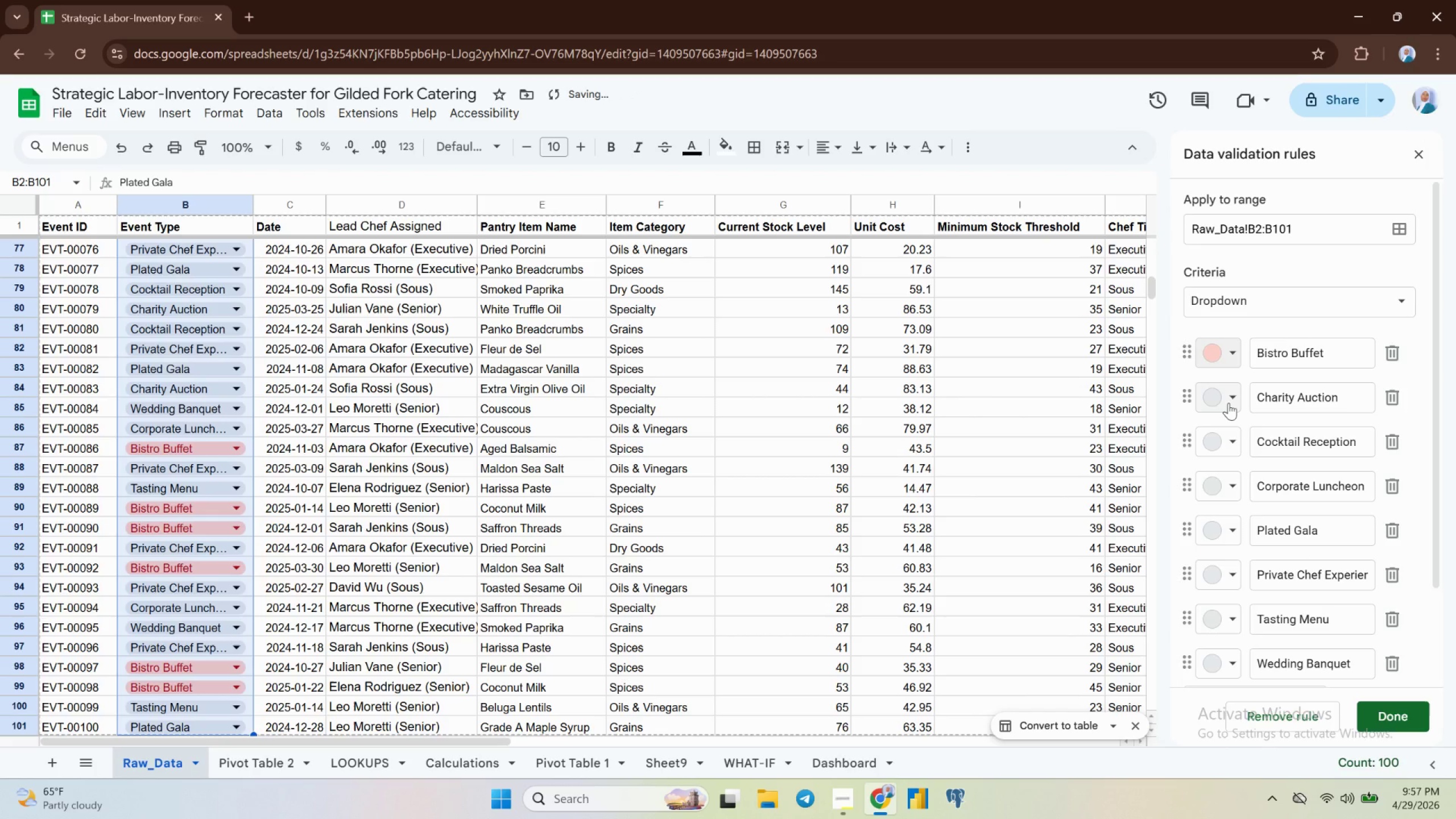 
left_click([1228, 403])
 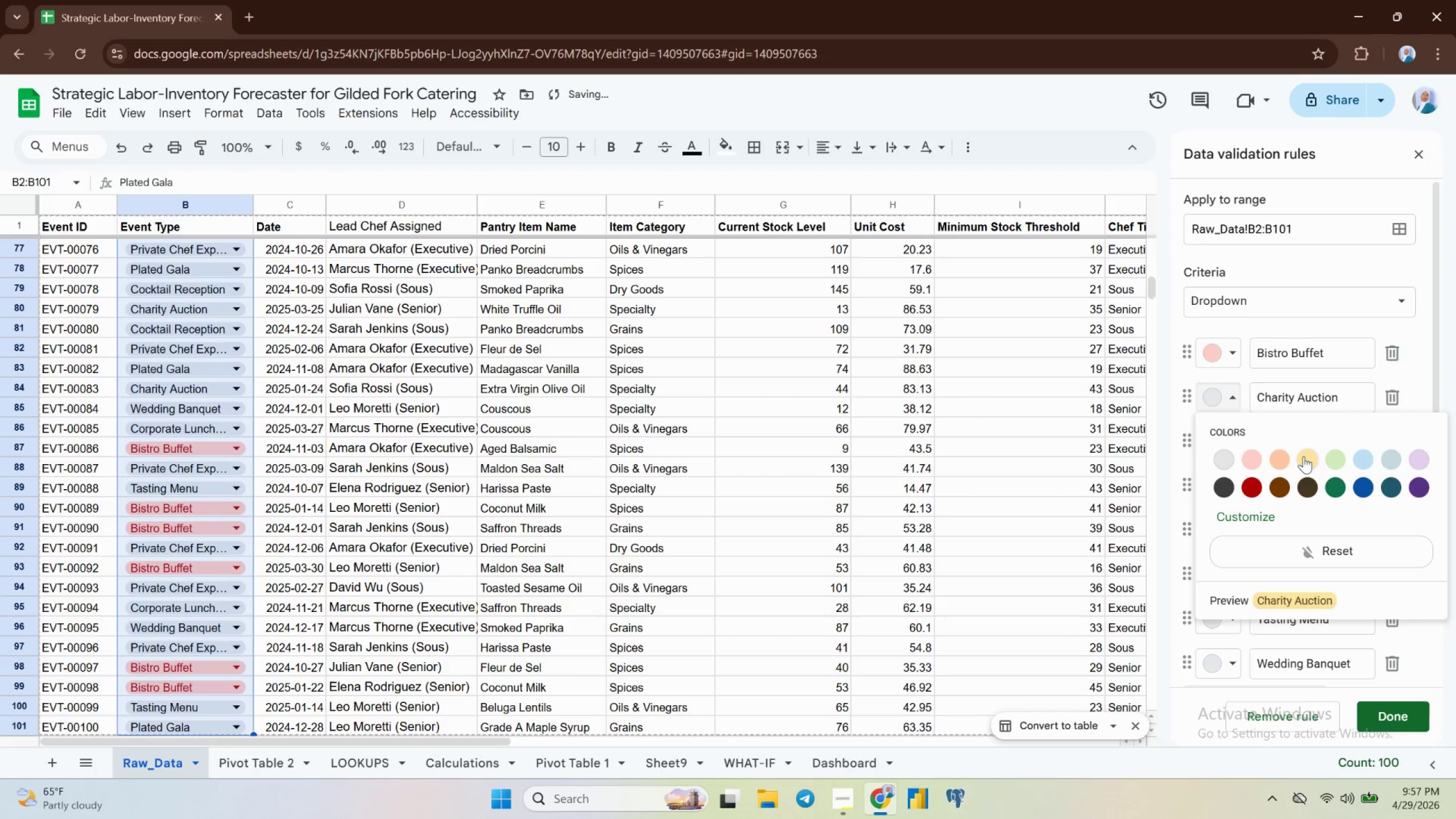 
left_click([1305, 460])
 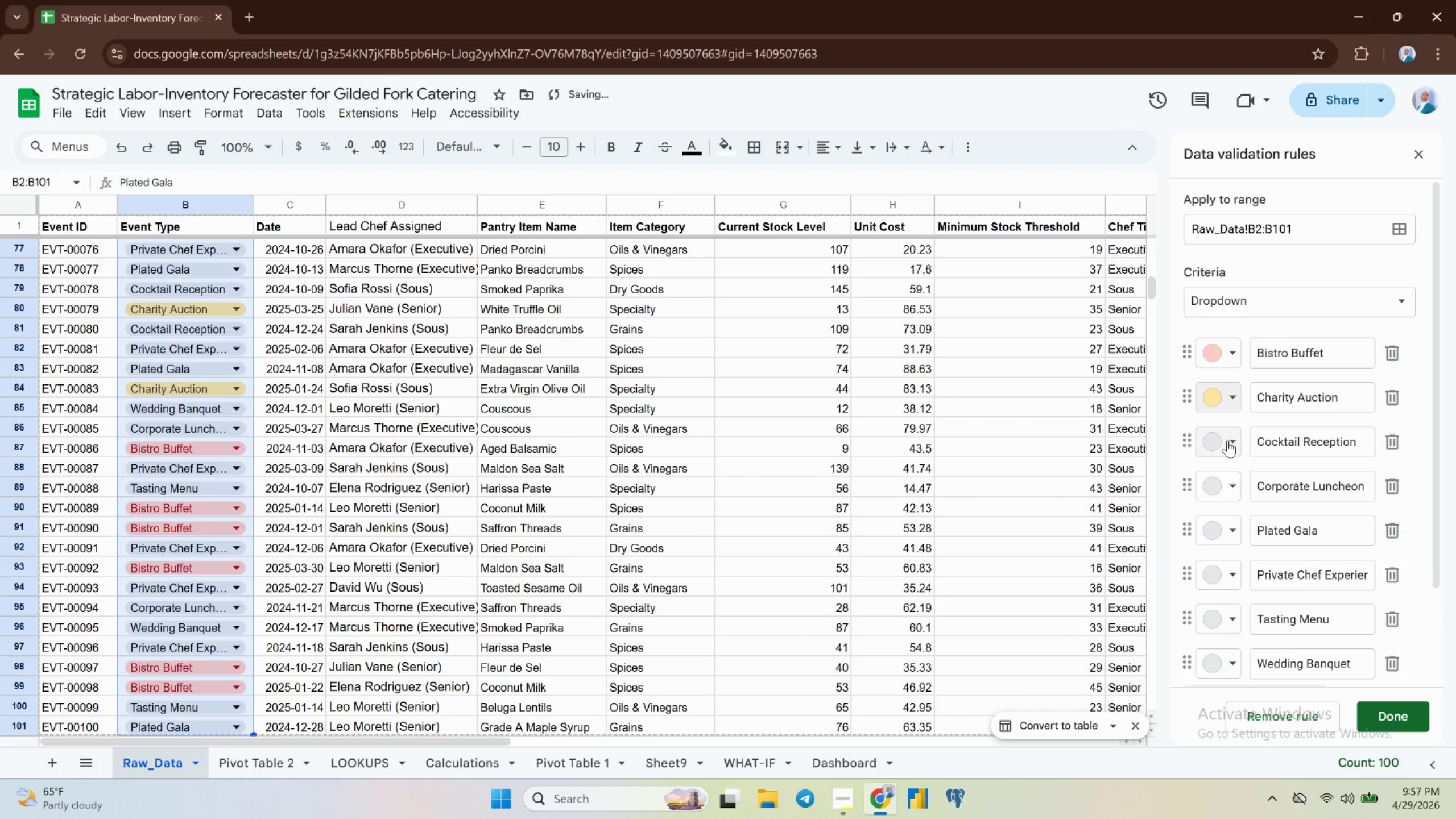 
left_click([1227, 440])
 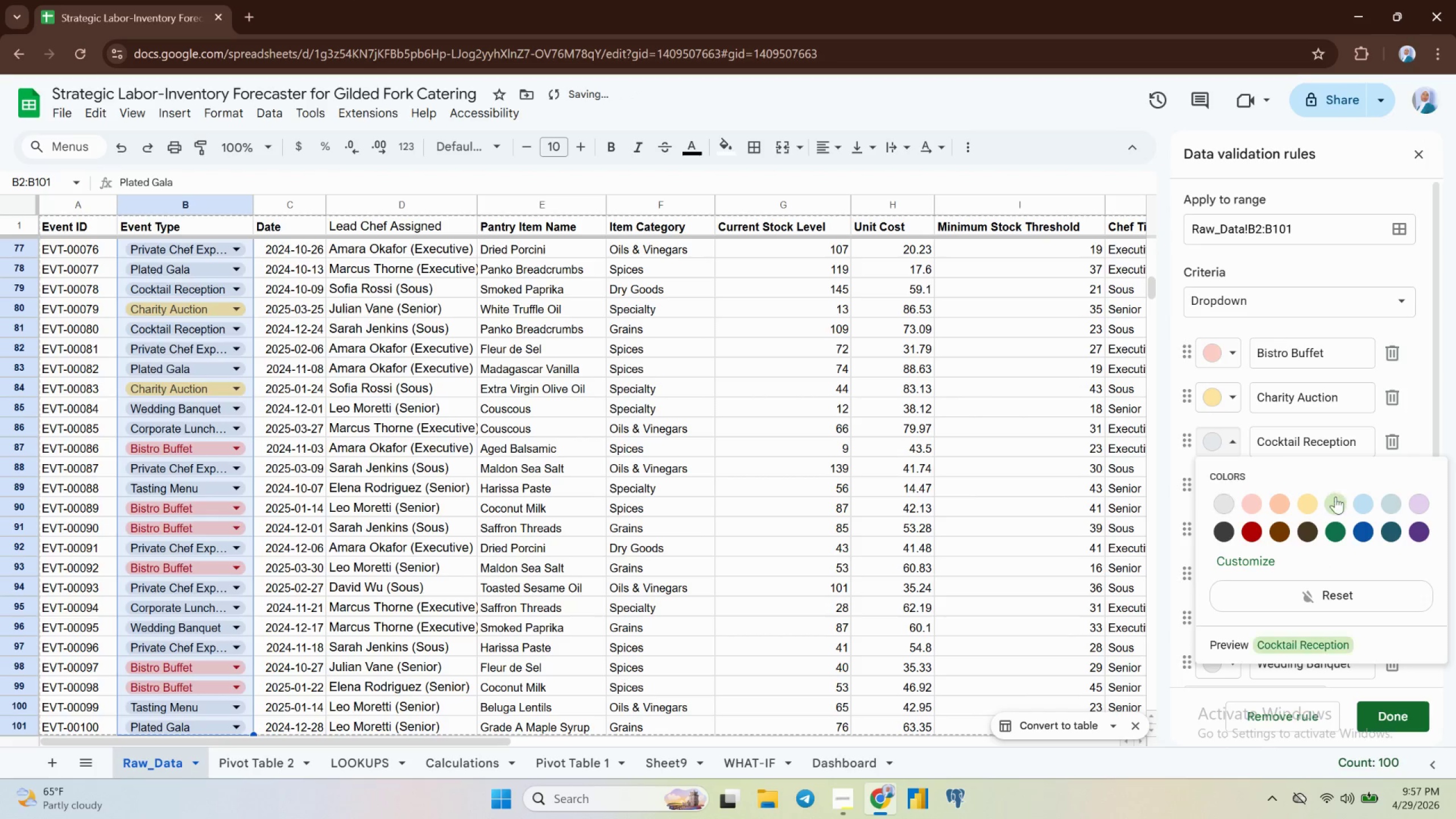 
left_click([1339, 500])
 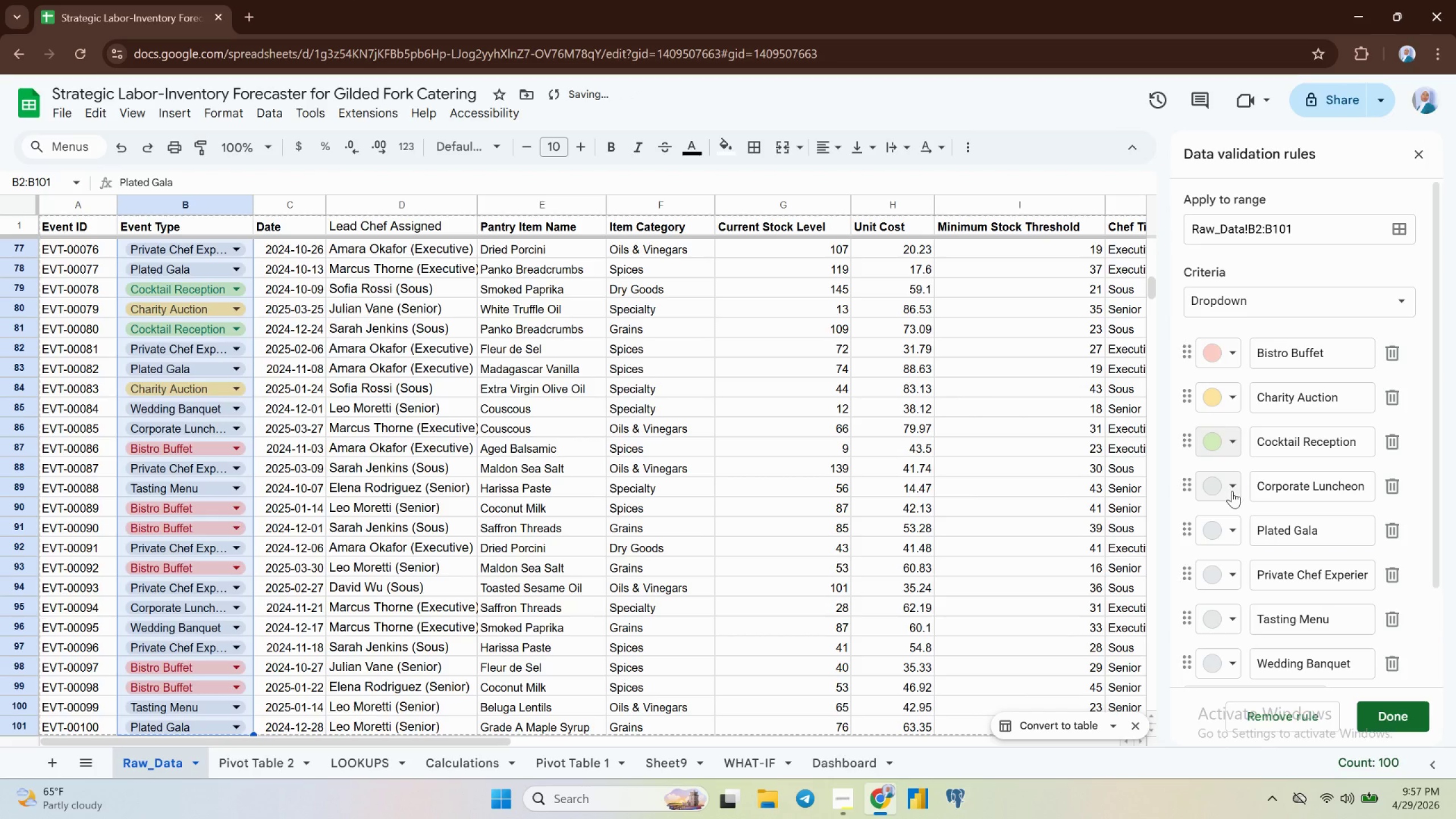 
left_click([1232, 491])
 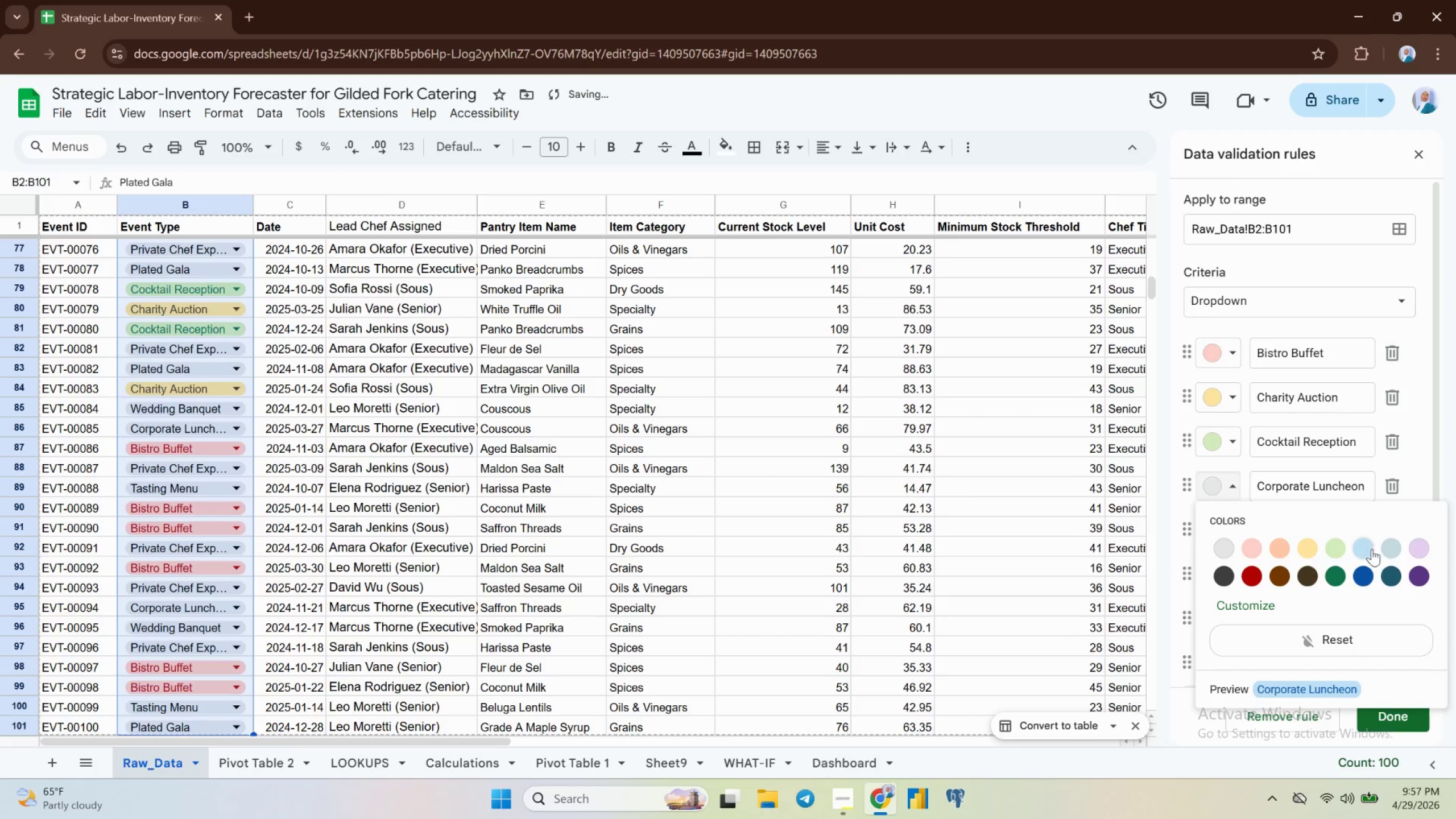 
left_click([1364, 548])
 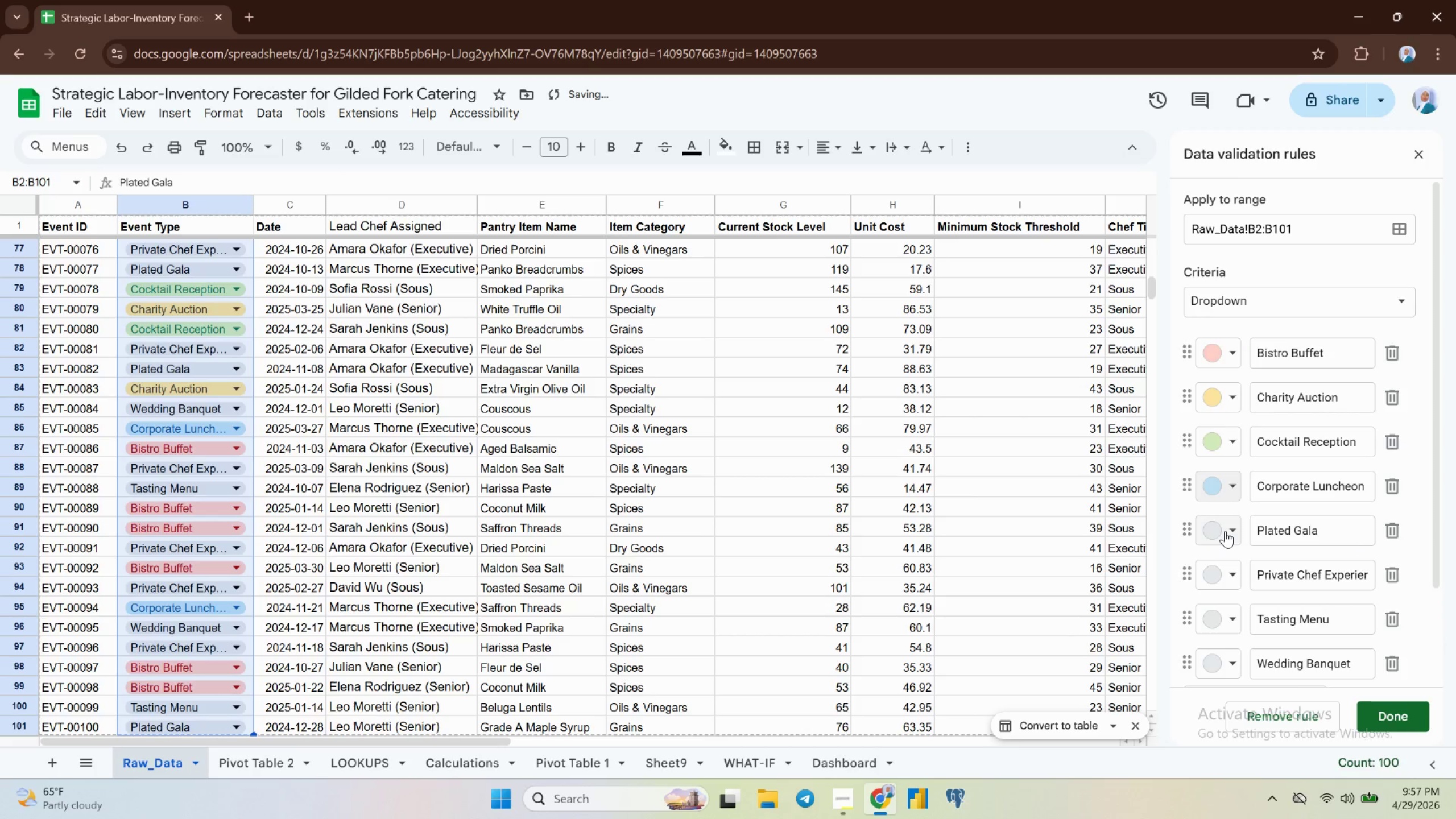 
left_click([1226, 532])
 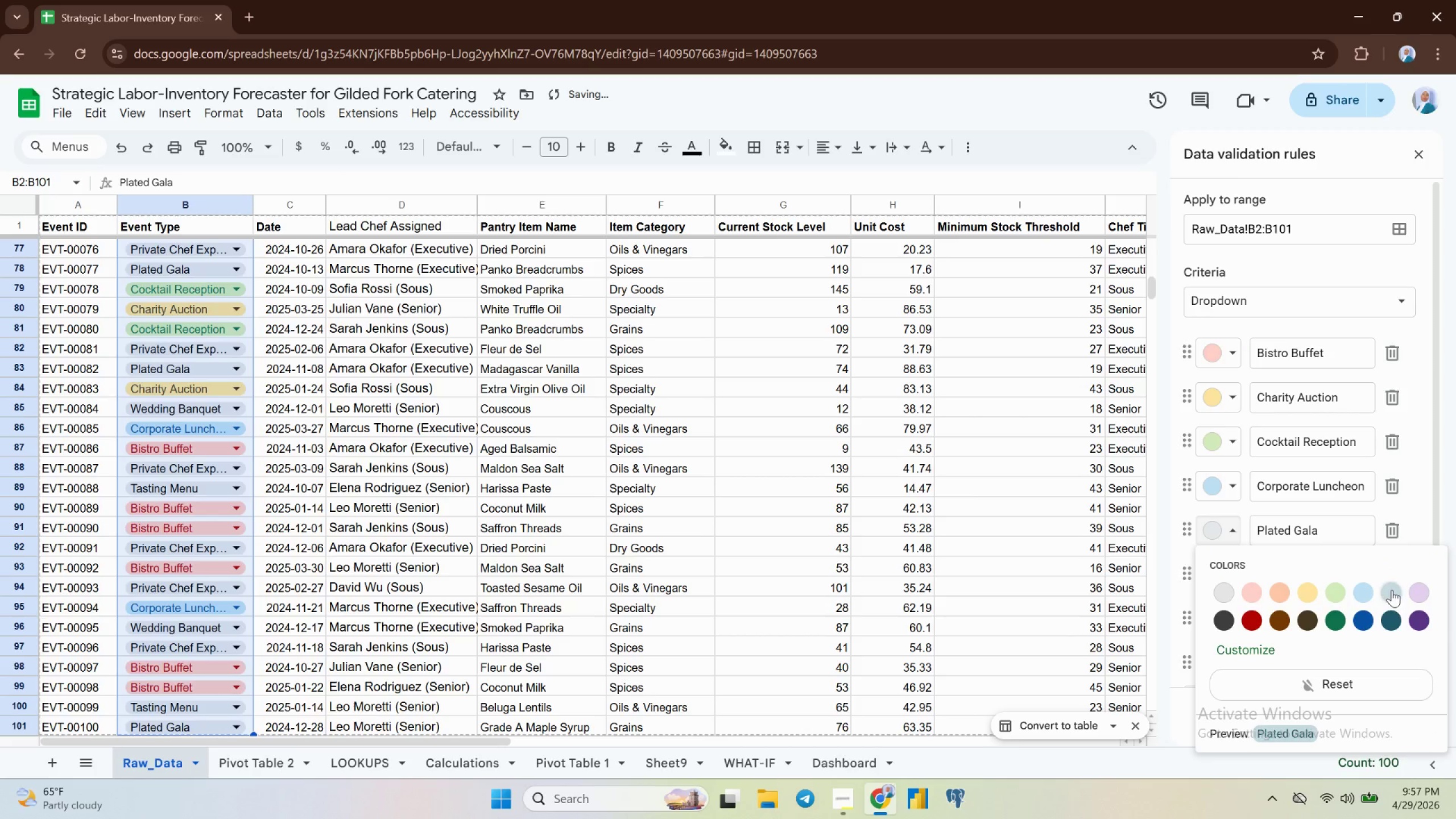 
left_click([1392, 590])
 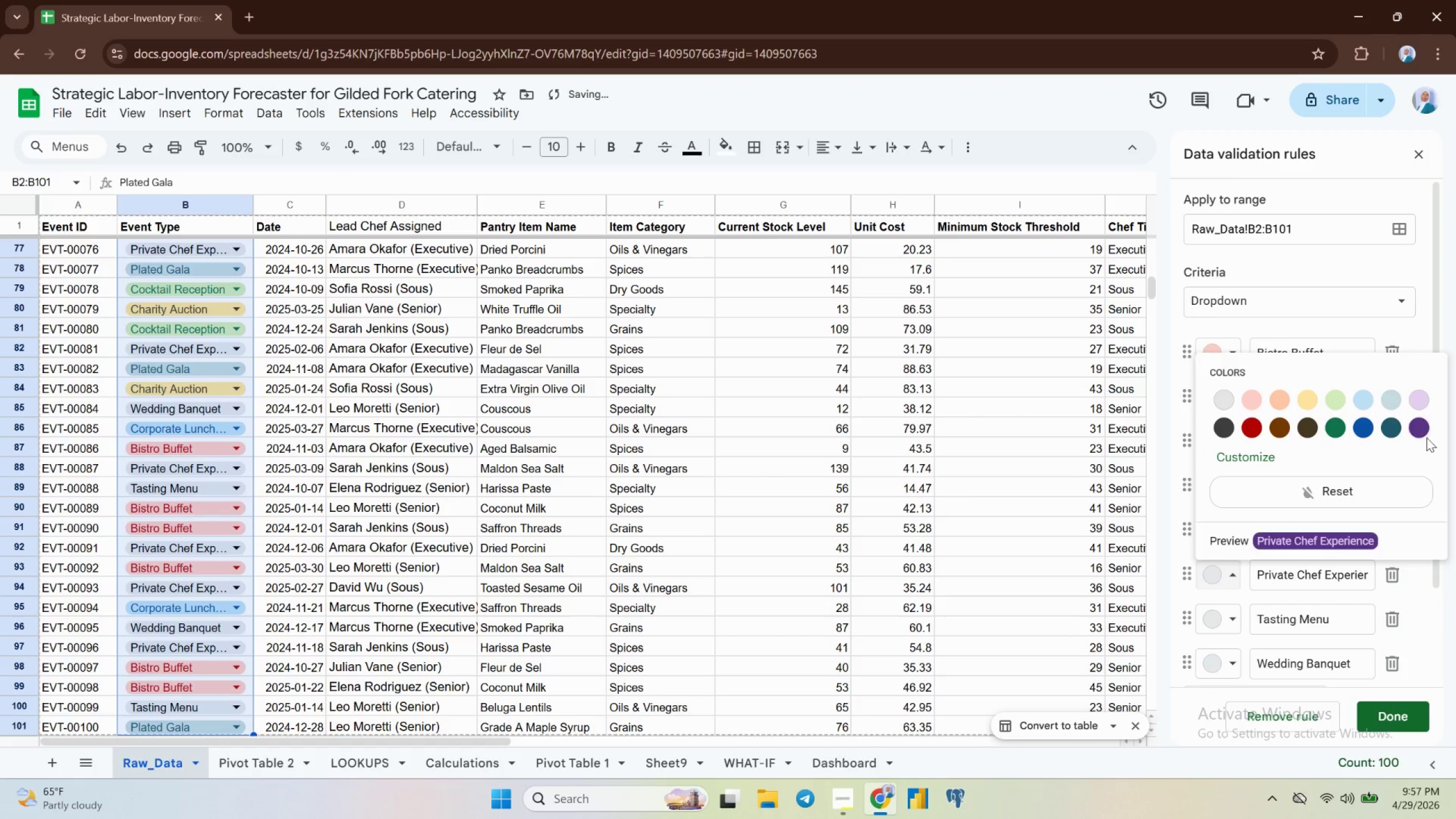 
left_click([1417, 398])
 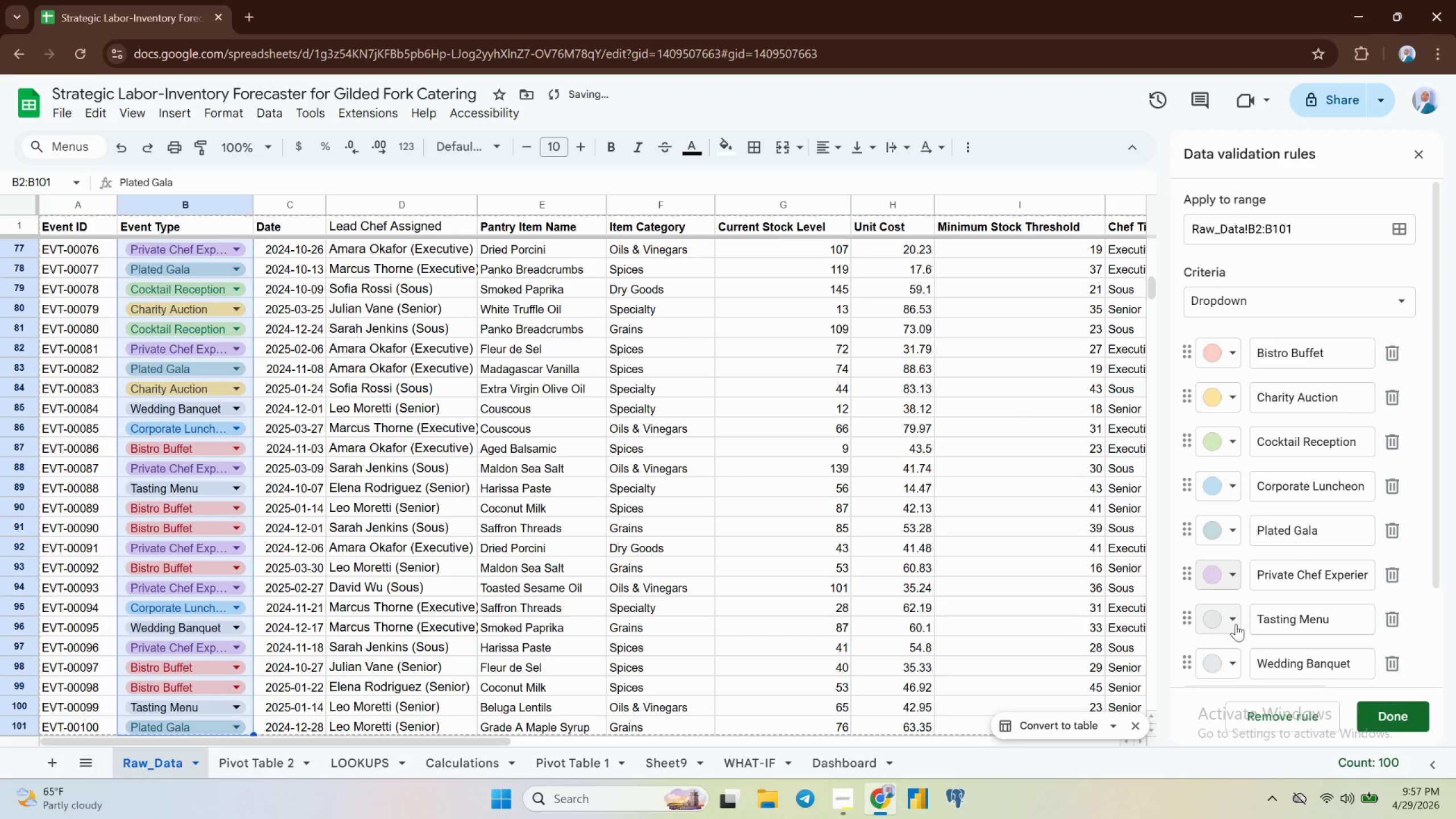 
left_click([1235, 623])
 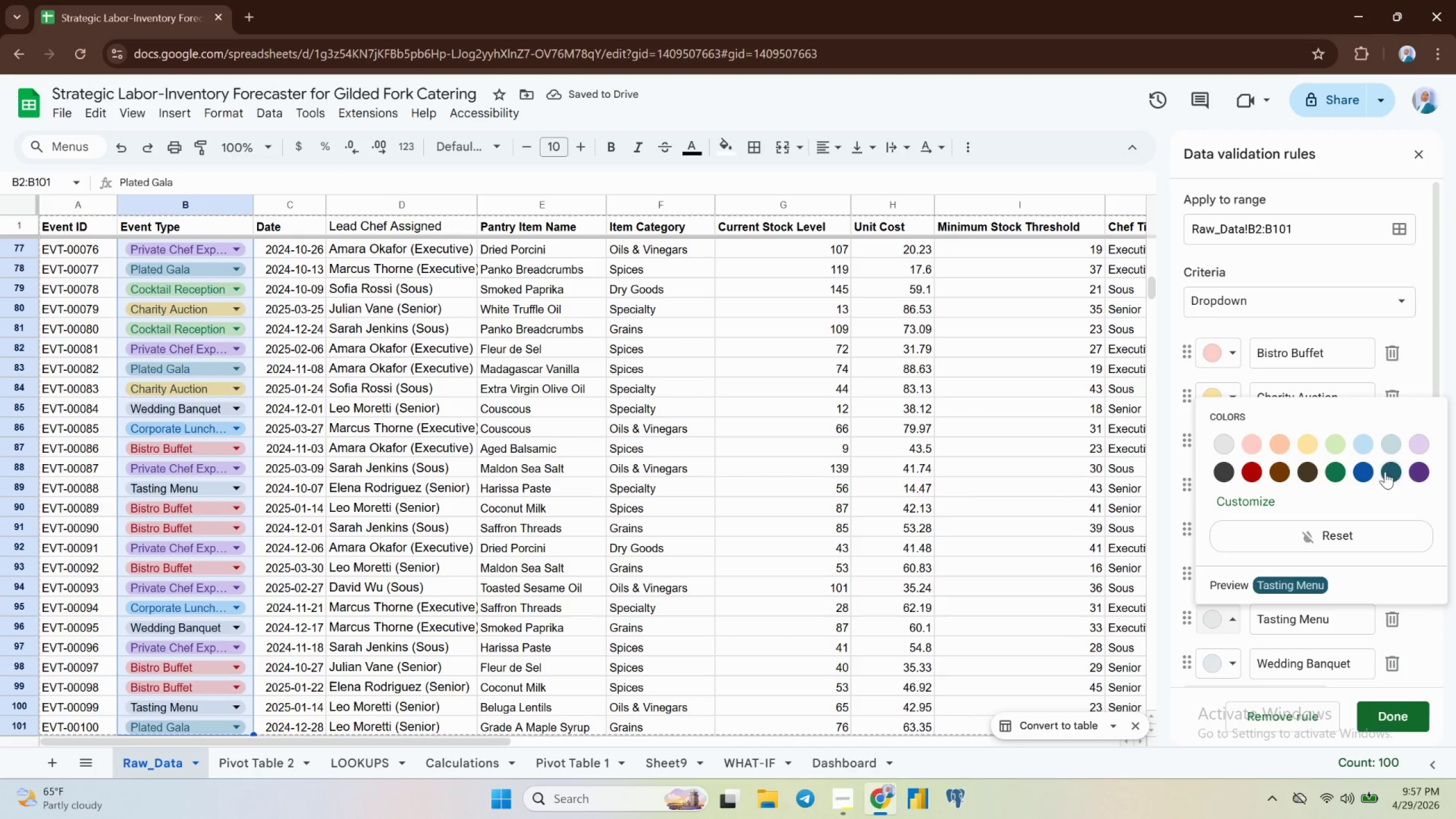 
left_click([1398, 472])
 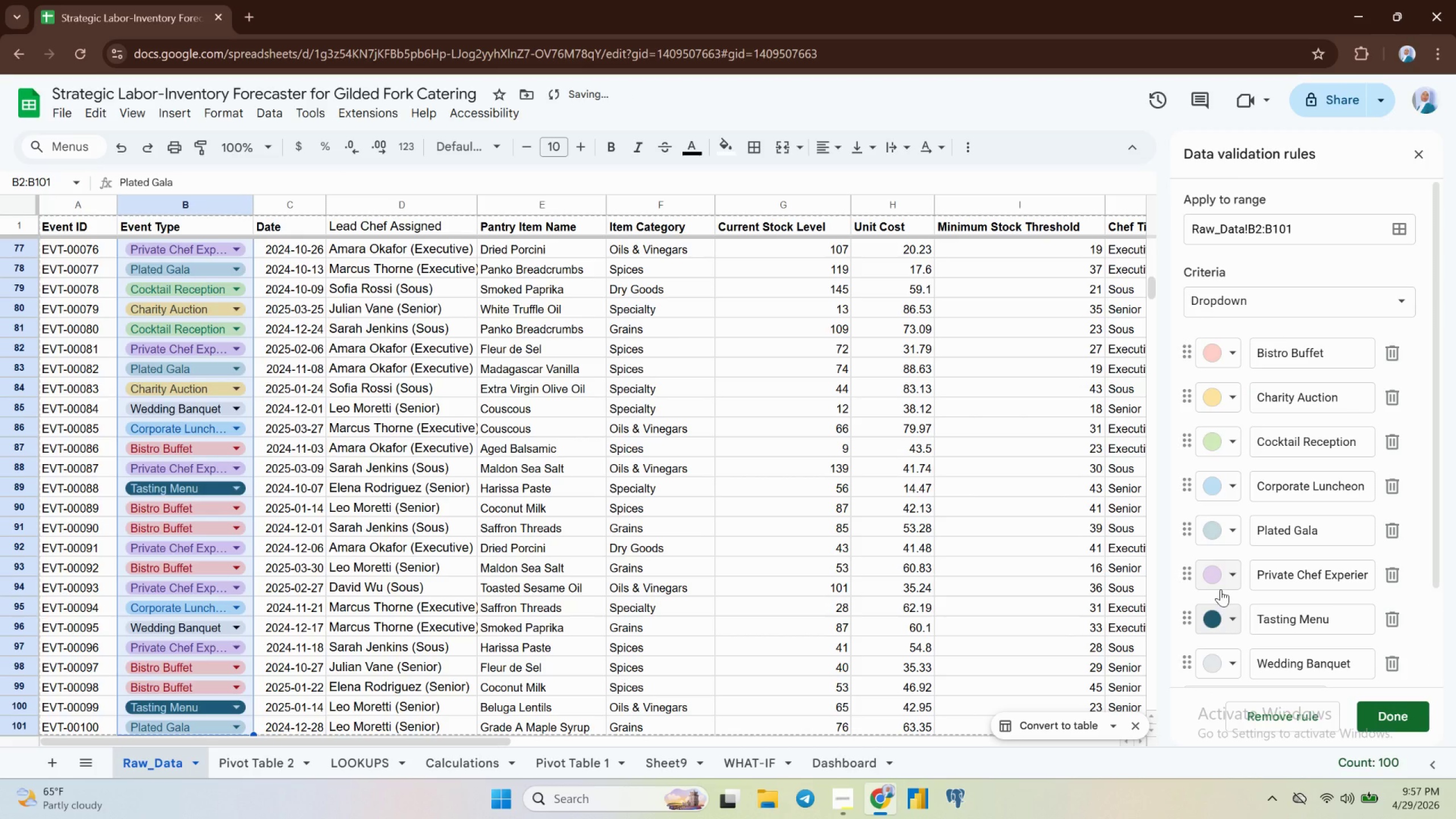 
scroll: coordinate [1221, 589], scroll_direction: down, amount: 1.0
 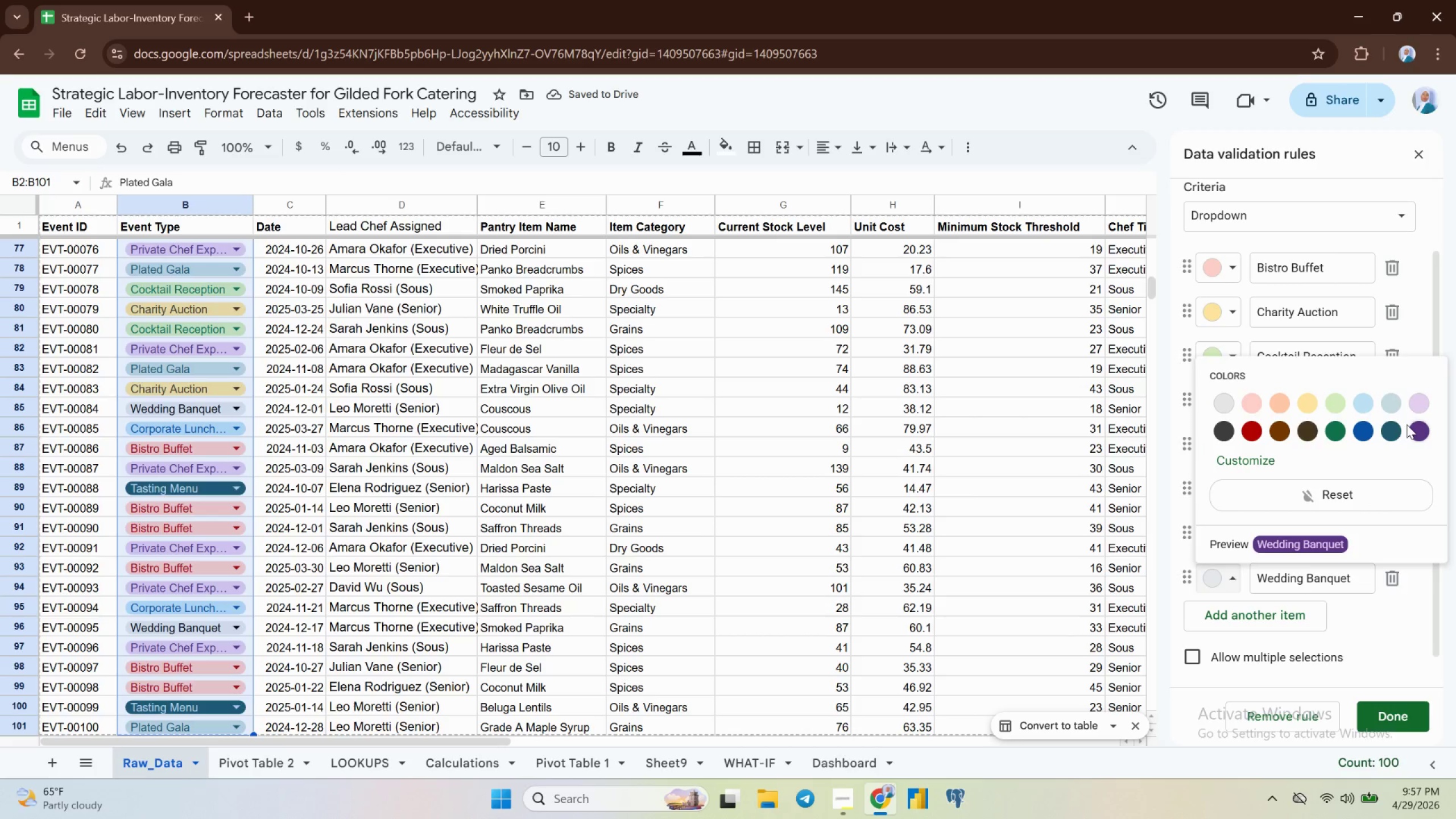 
left_click([1394, 434])
 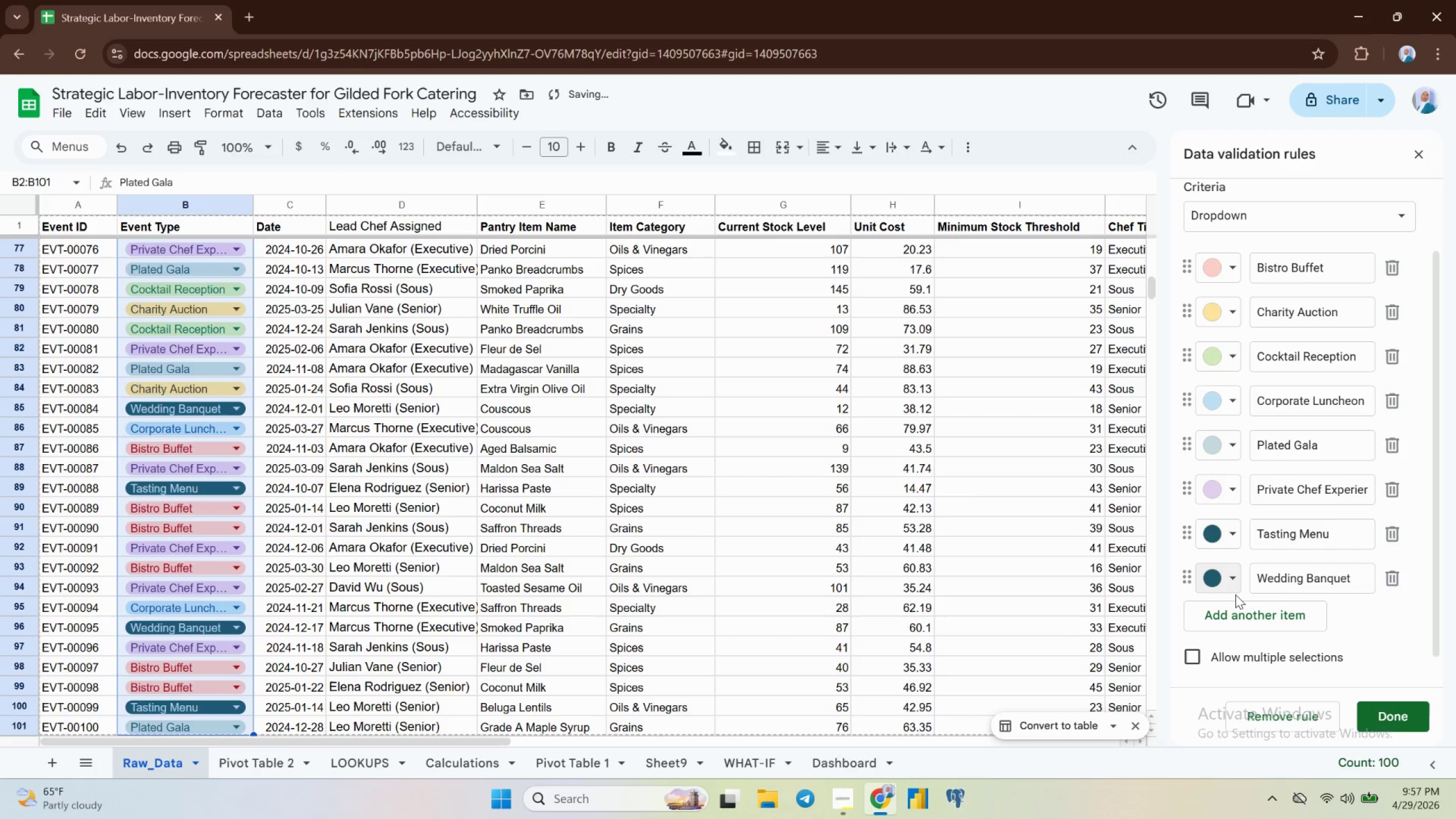 
left_click([1231, 577])
 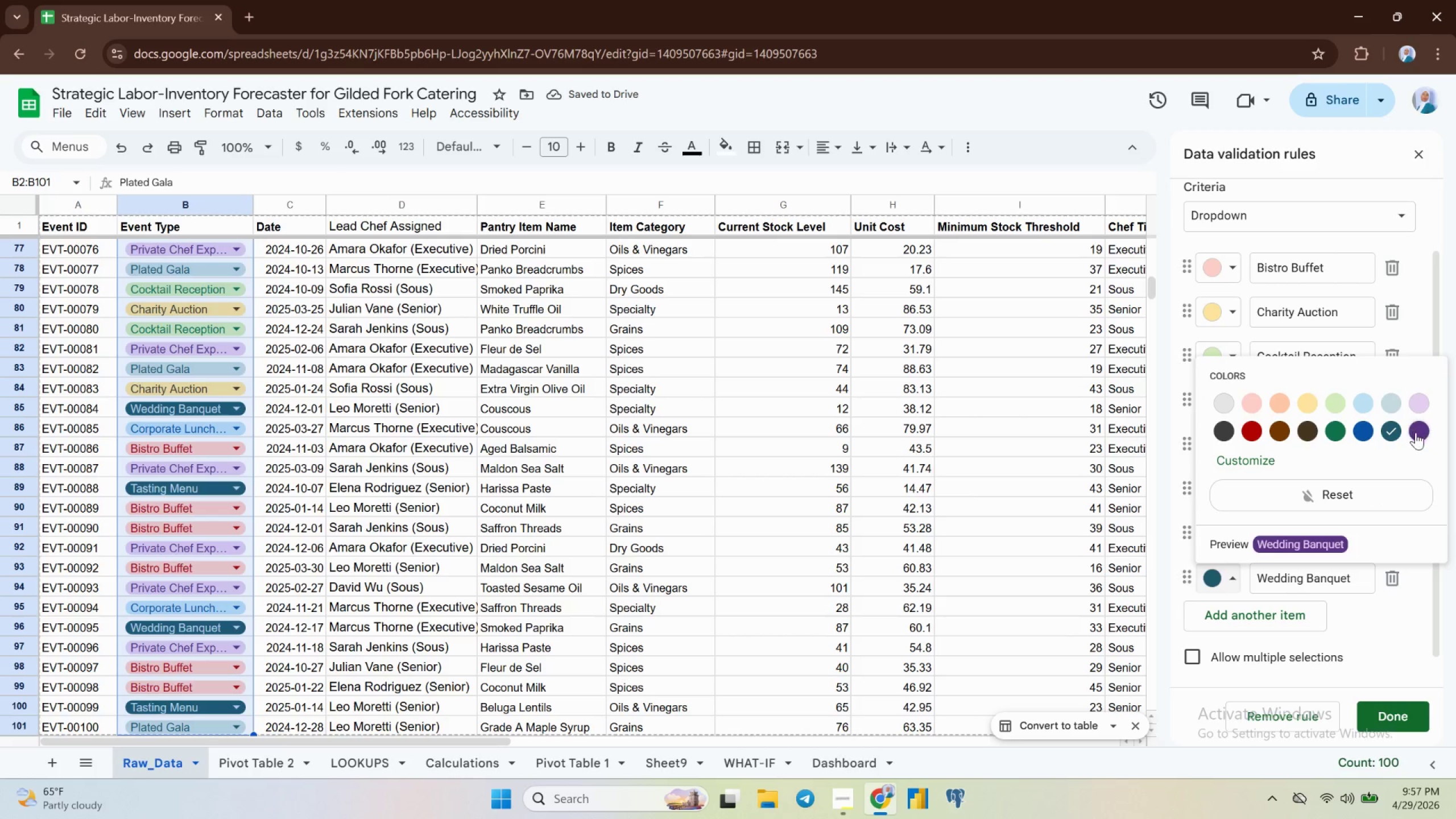 
left_click([1417, 433])
 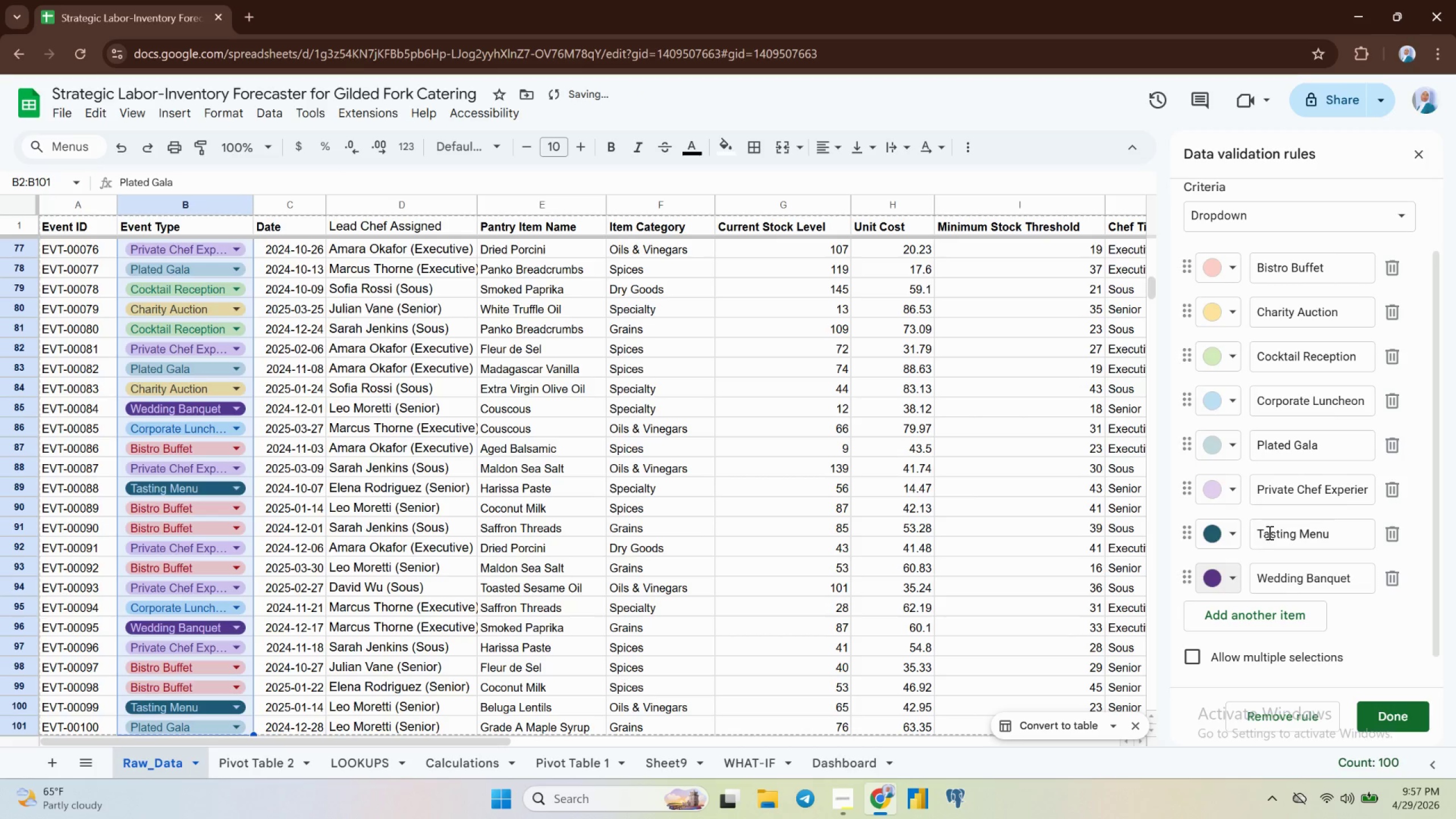 
scroll: coordinate [1267, 530], scroll_direction: up, amount: 6.0
 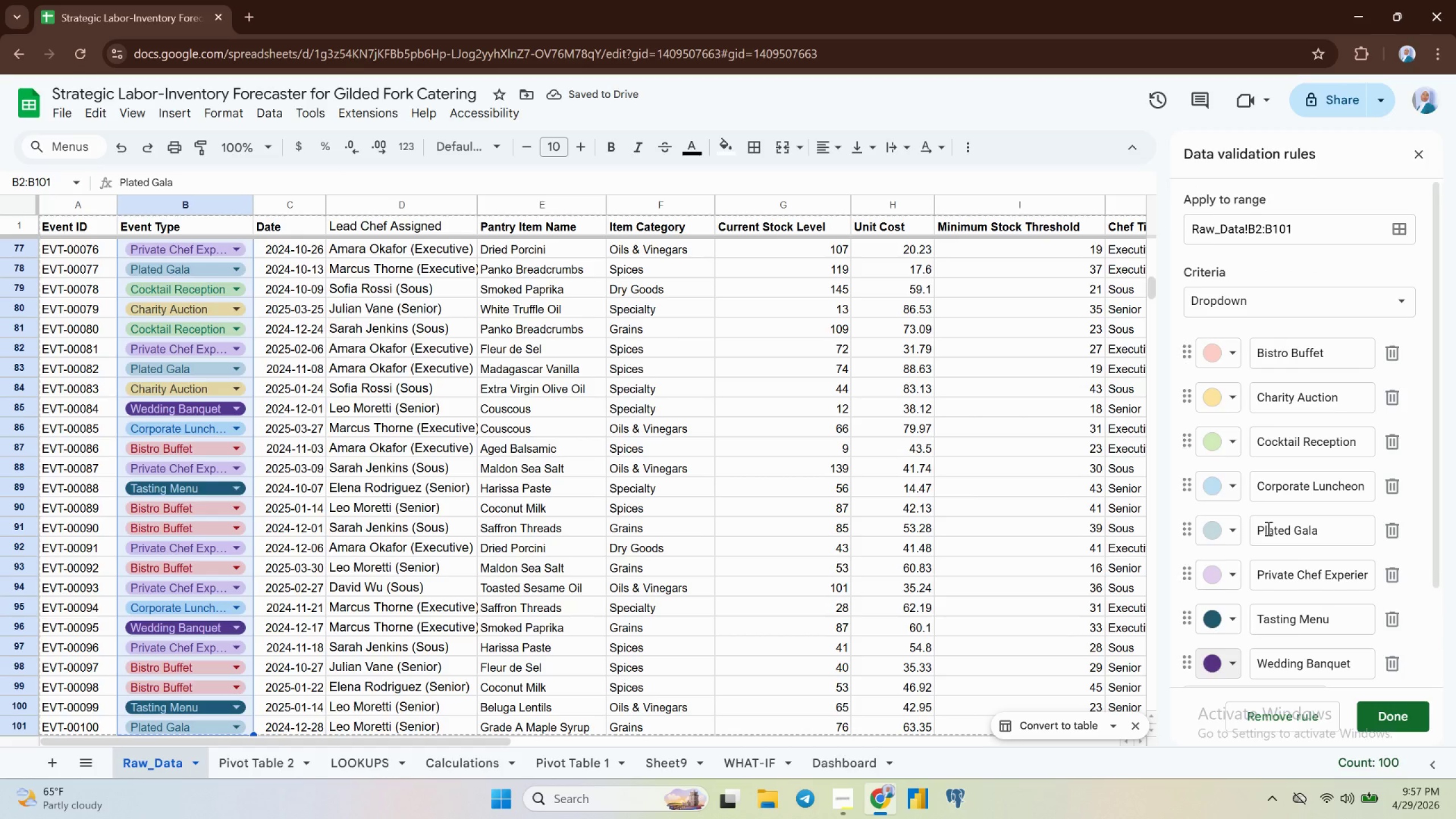 
scroll: coordinate [1267, 529], scroll_direction: down, amount: 4.0
 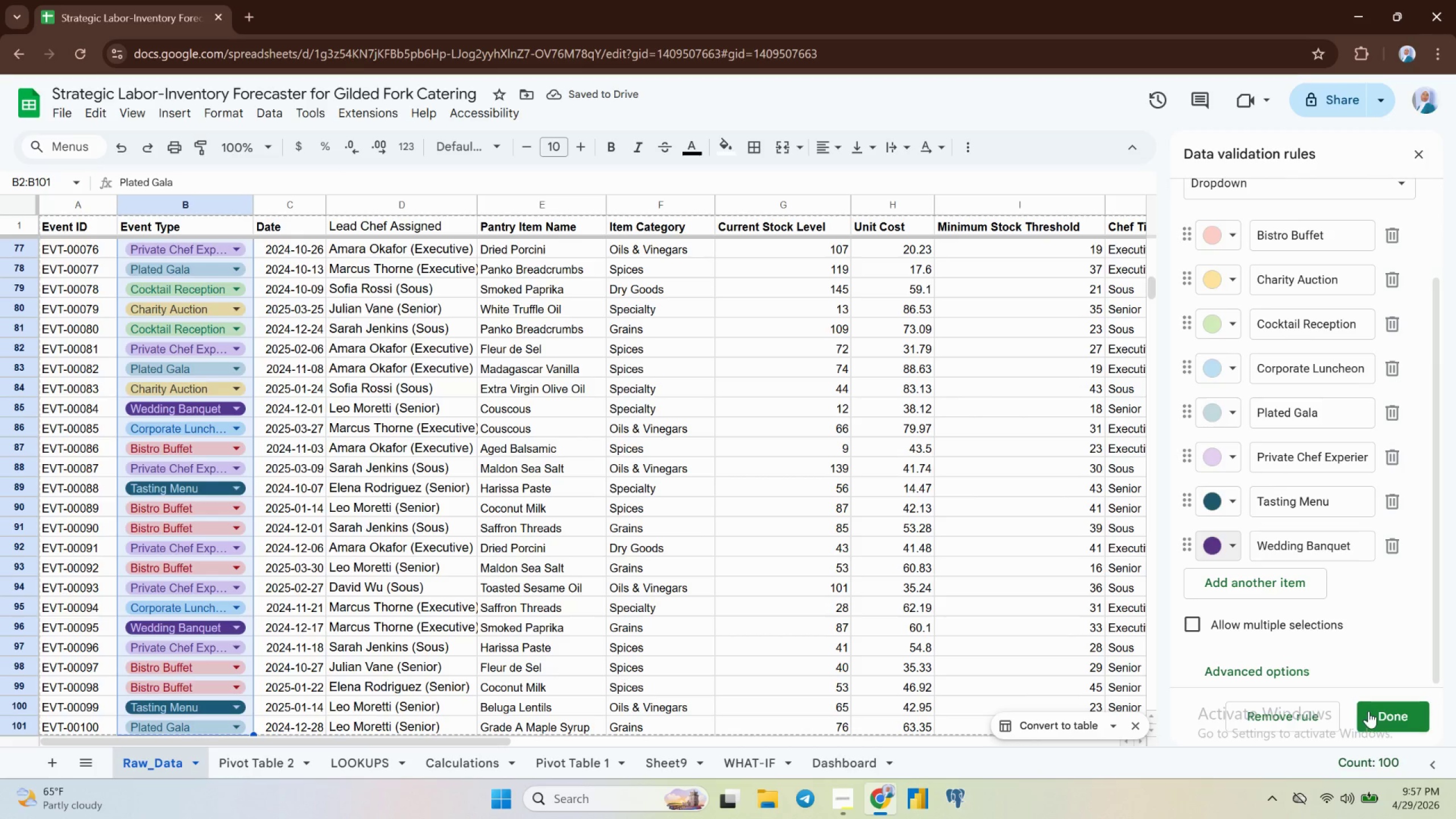 
left_click([1406, 709])
 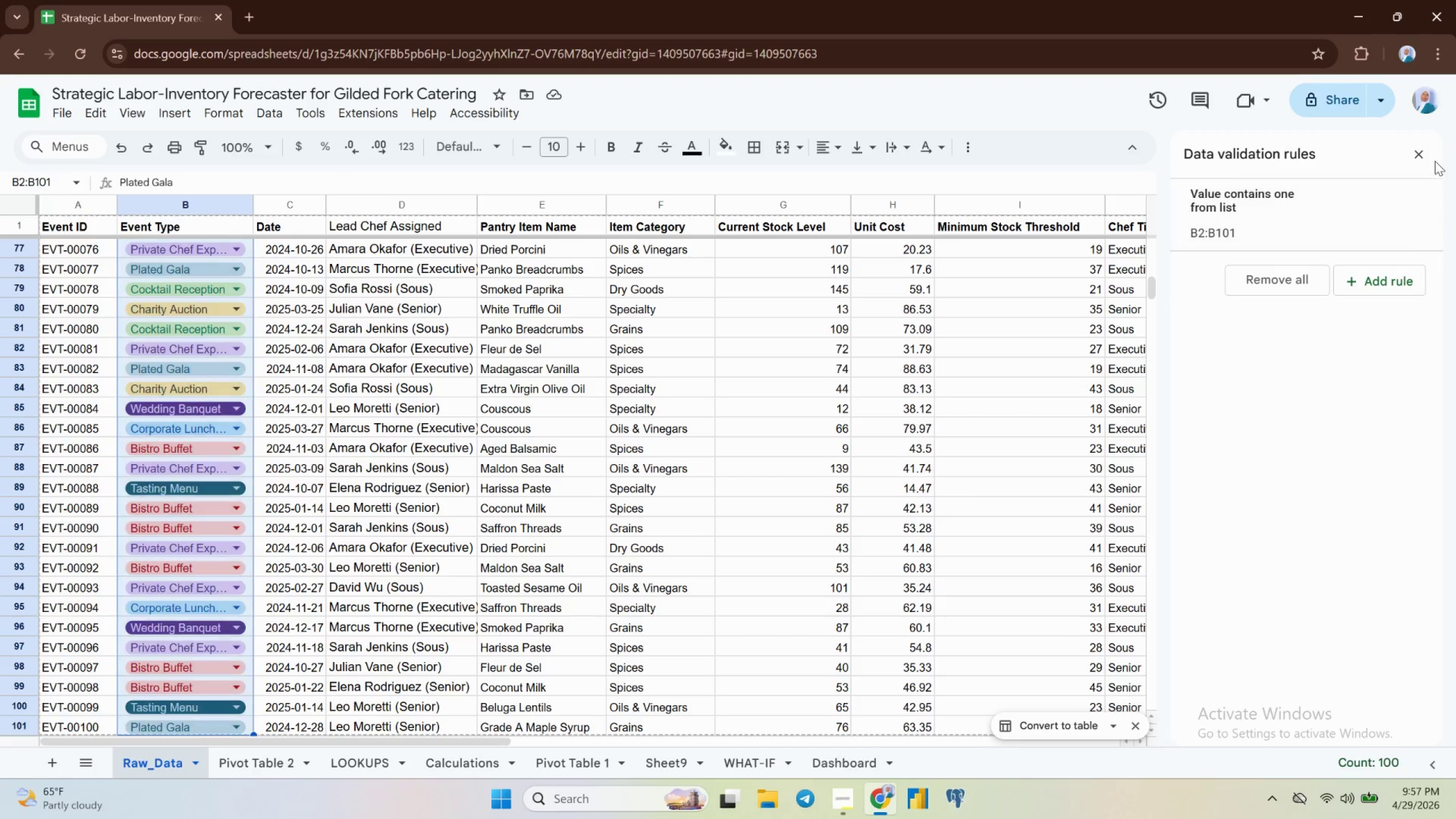 
left_click([1417, 150])
 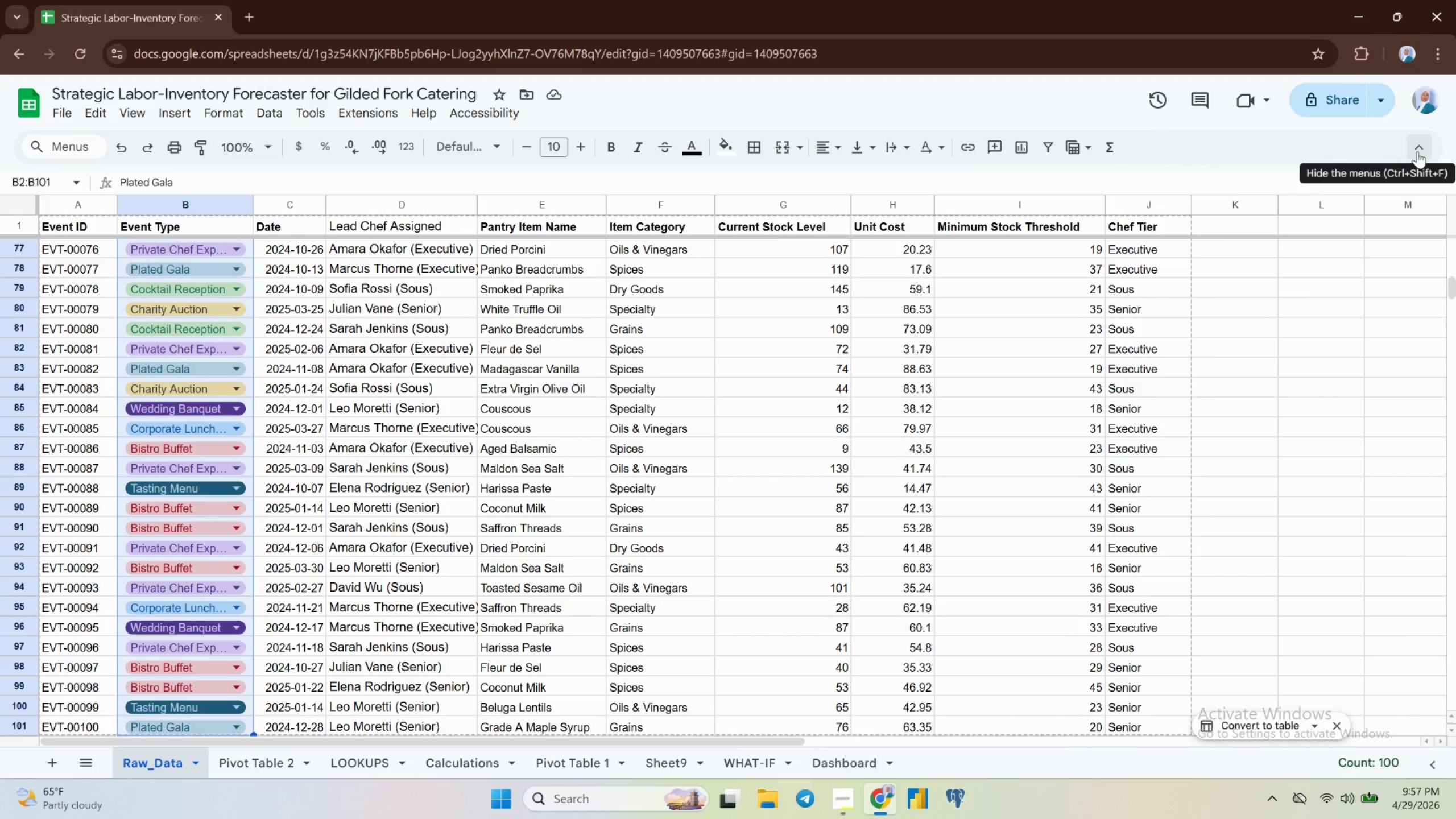 
wait(10.05)
 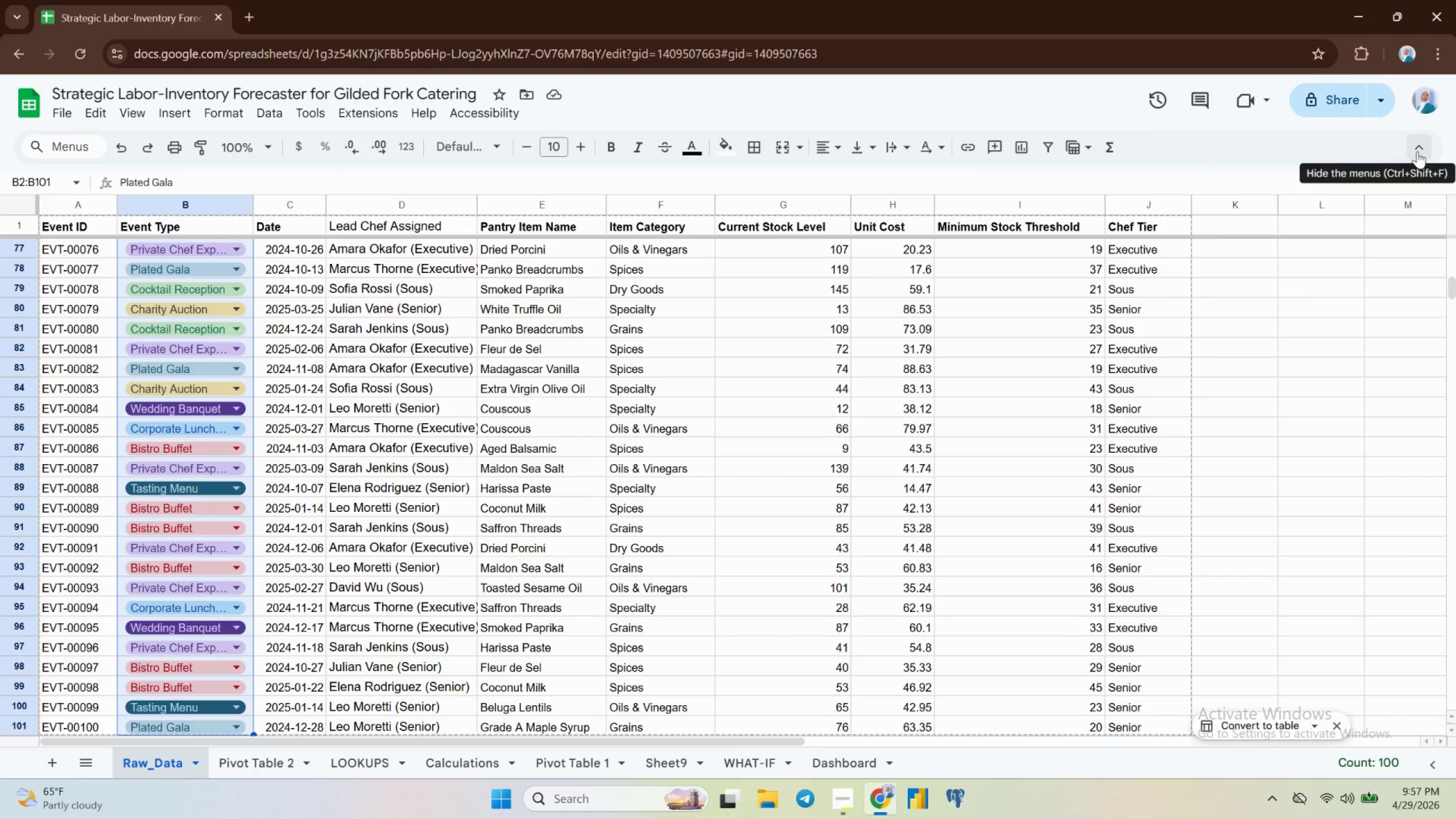 
scroll: coordinate [1143, 264], scroll_direction: up, amount: 25.0
 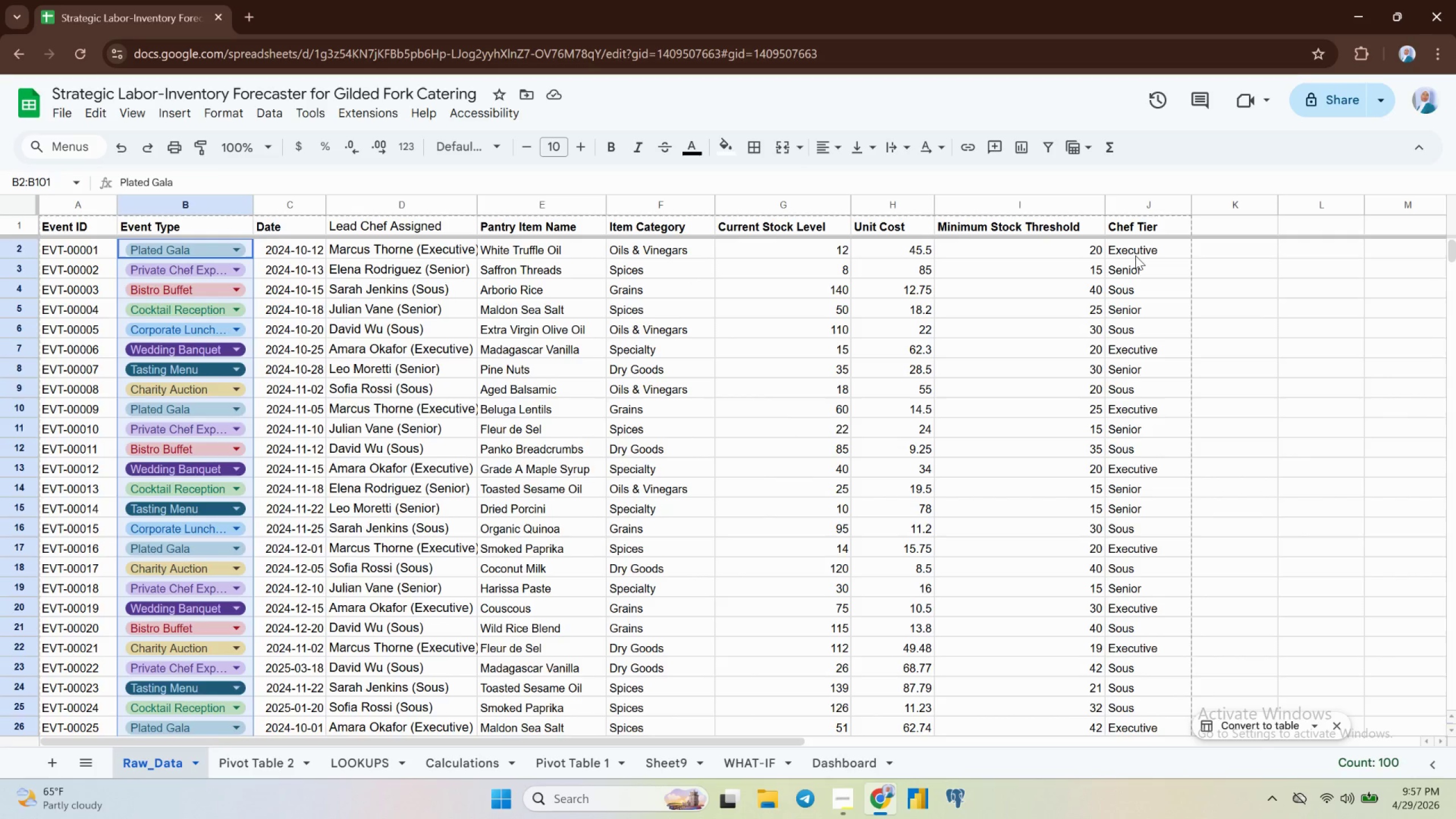 
left_click([1136, 255])
 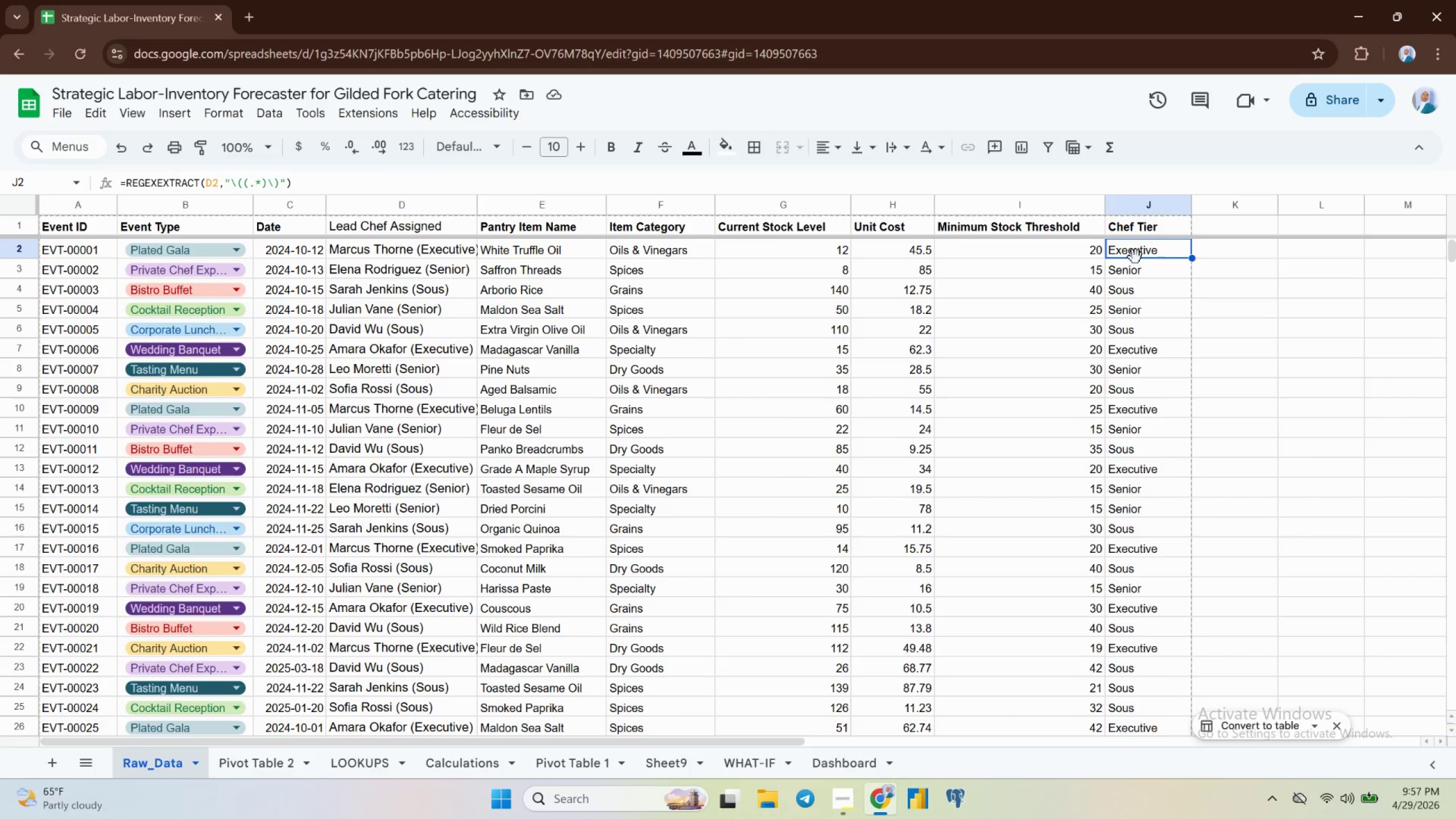 
key(Control+Shift+ArrowDown)
 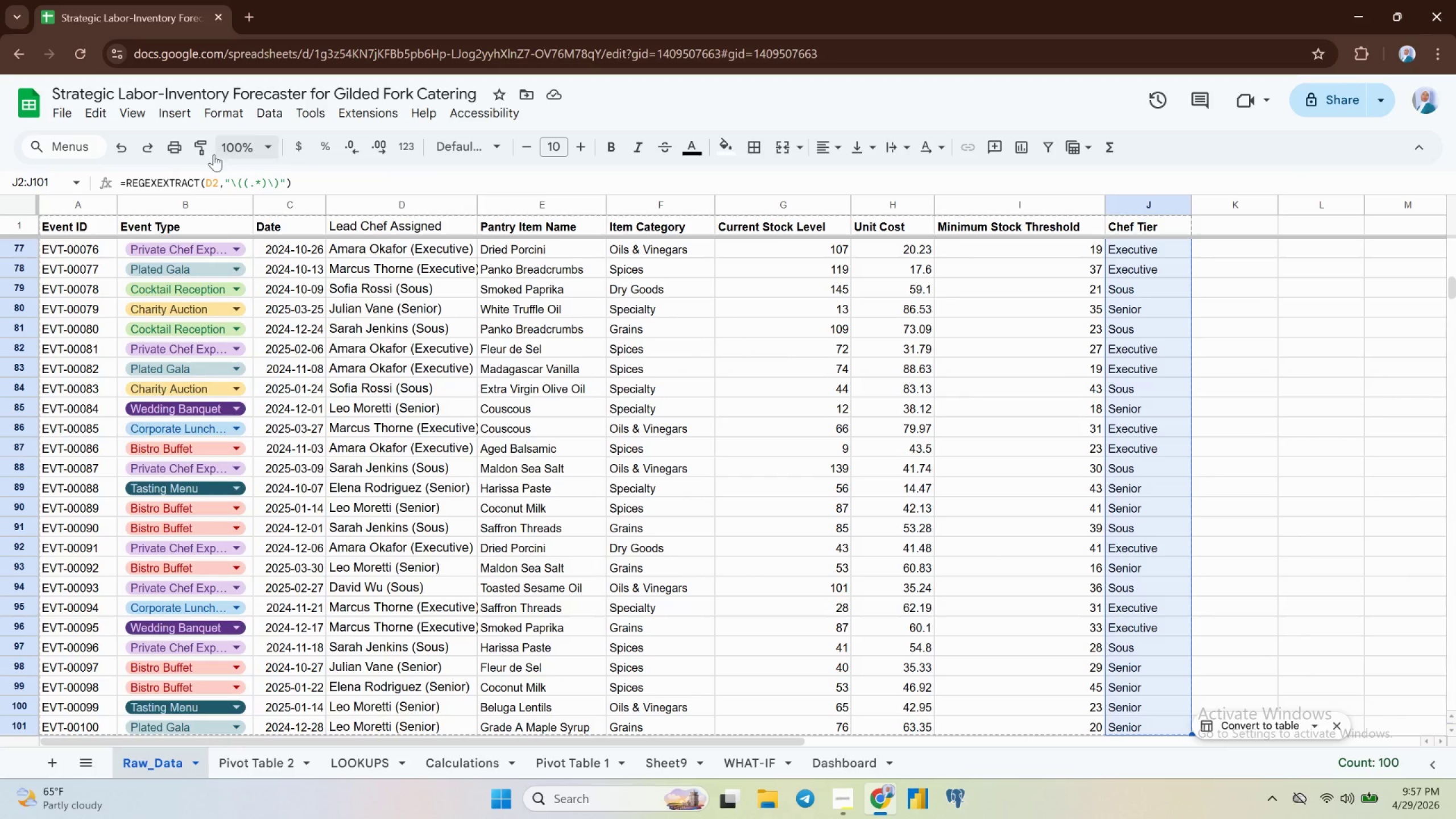 
left_click([169, 119])
 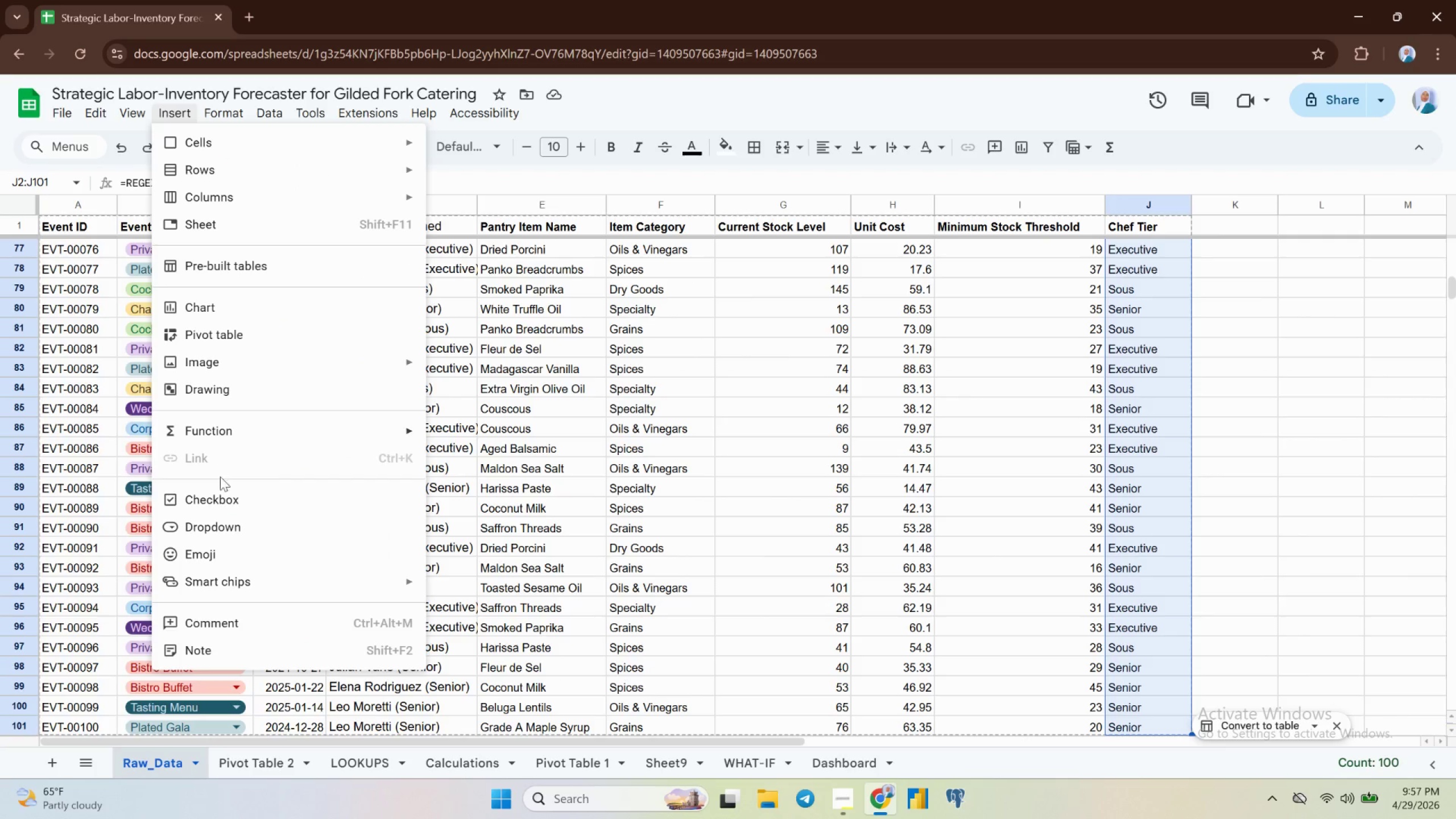 
mouse_move([233, 521])
 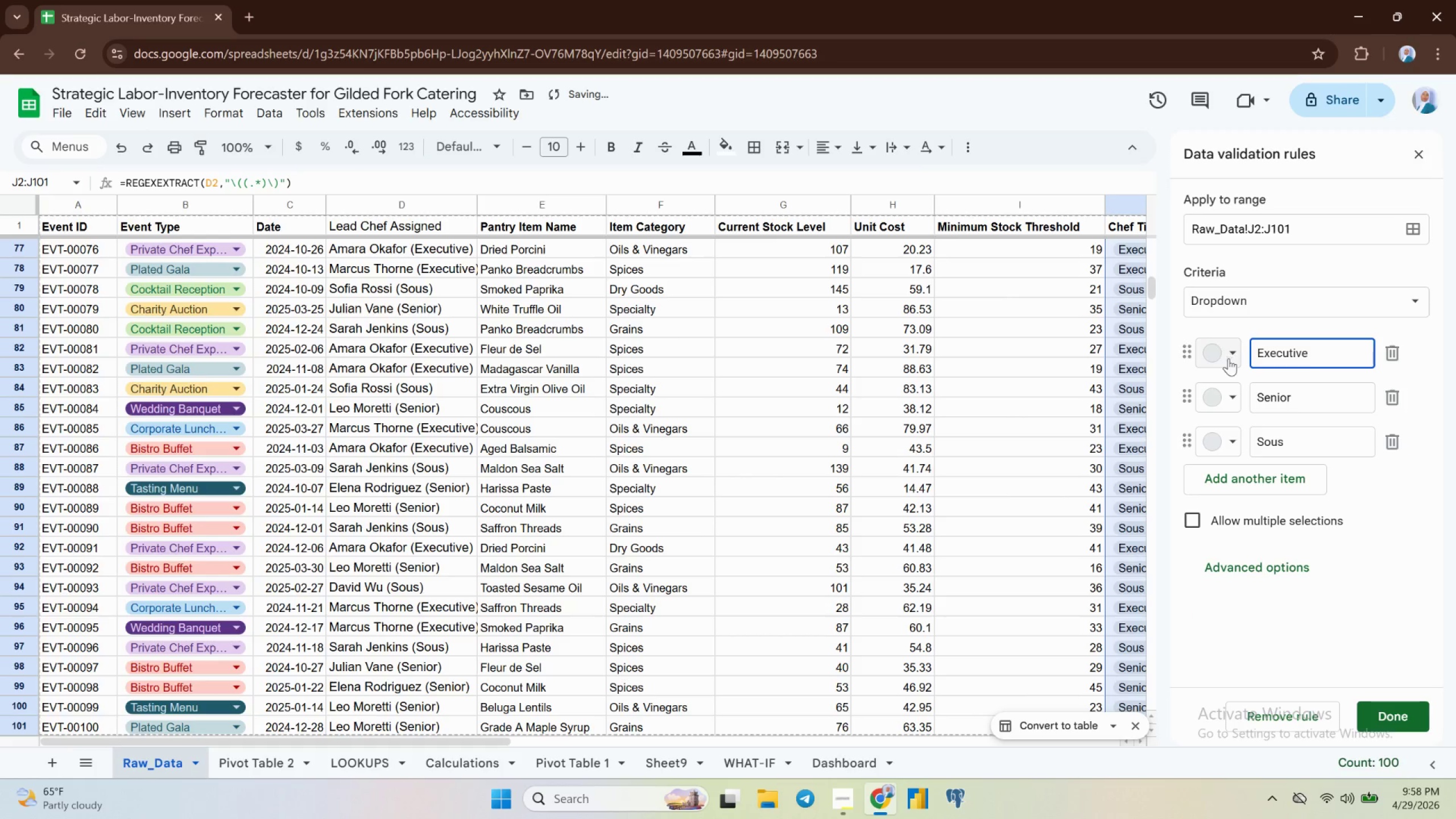 
left_click([1230, 357])
 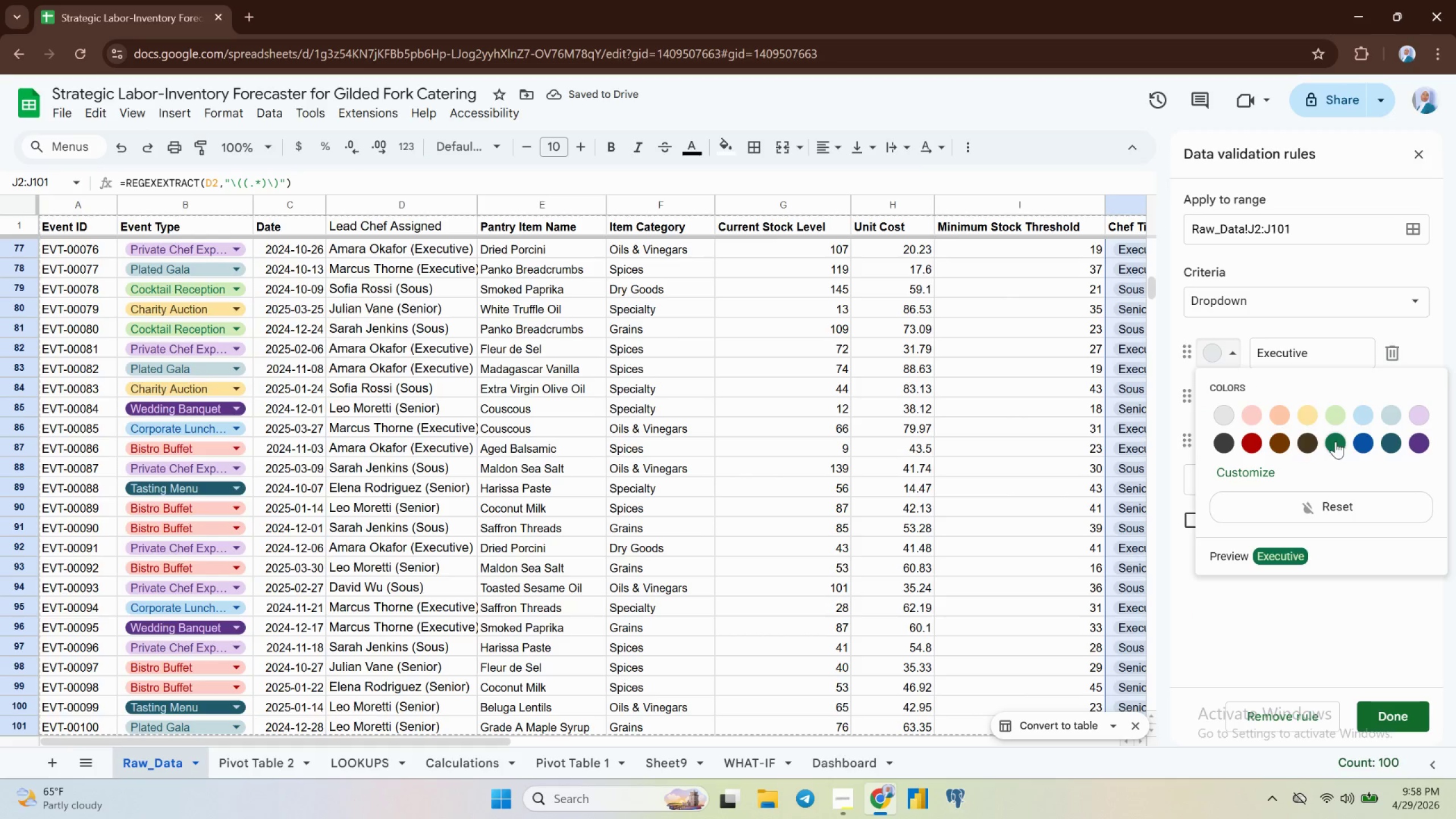 
left_click([1335, 441])
 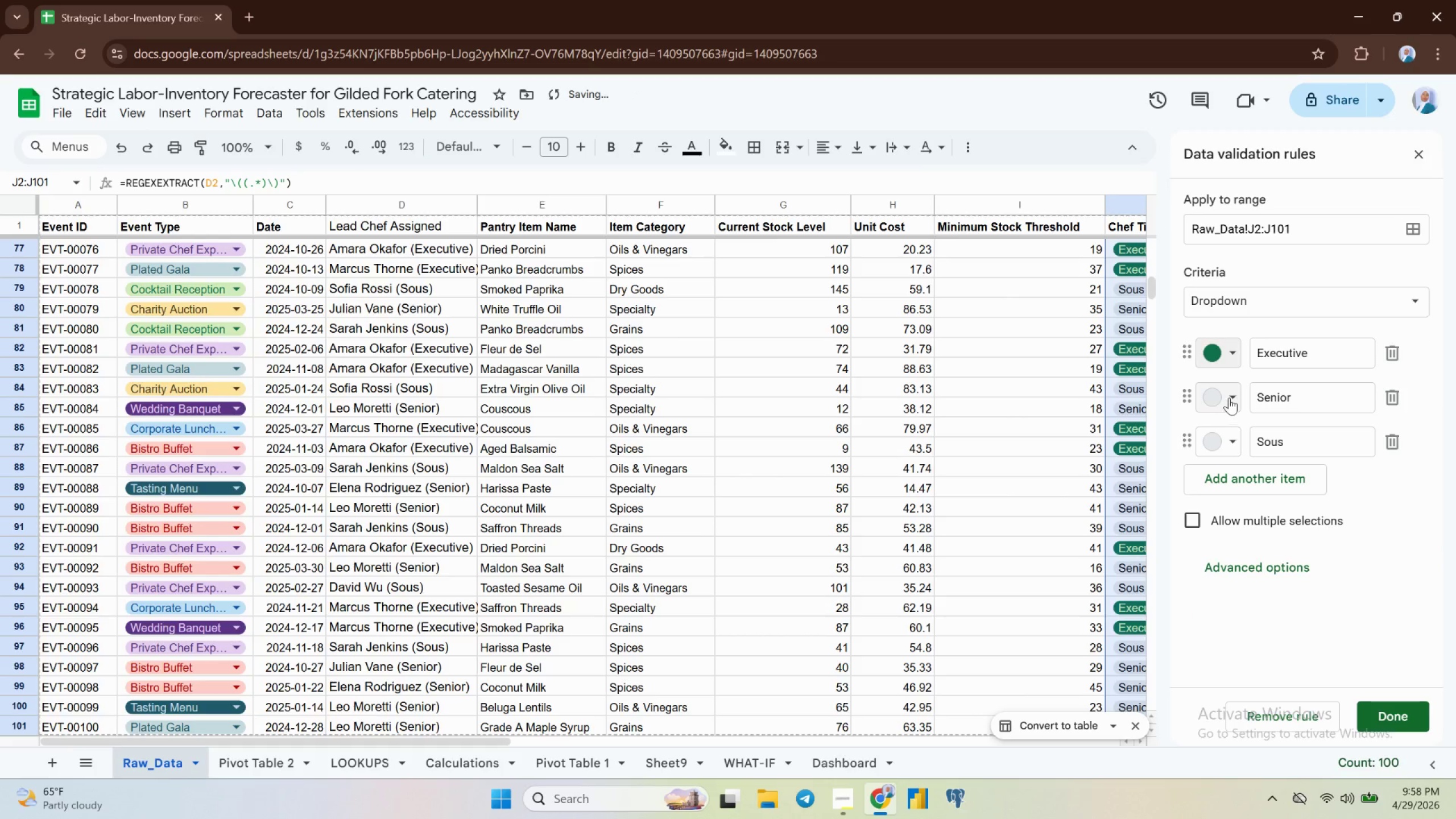 
left_click([1230, 393])
 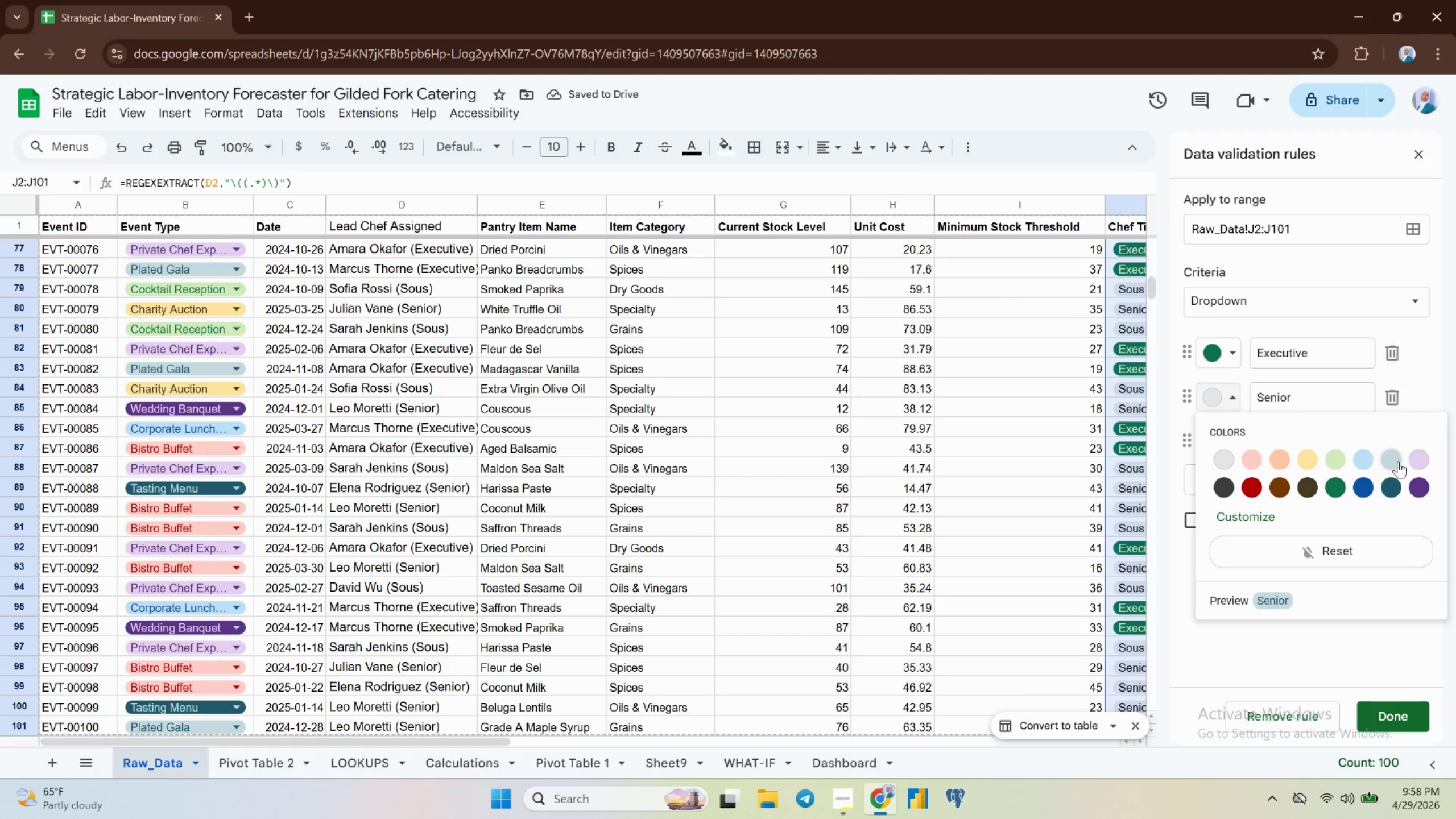 
left_click([1397, 461])
 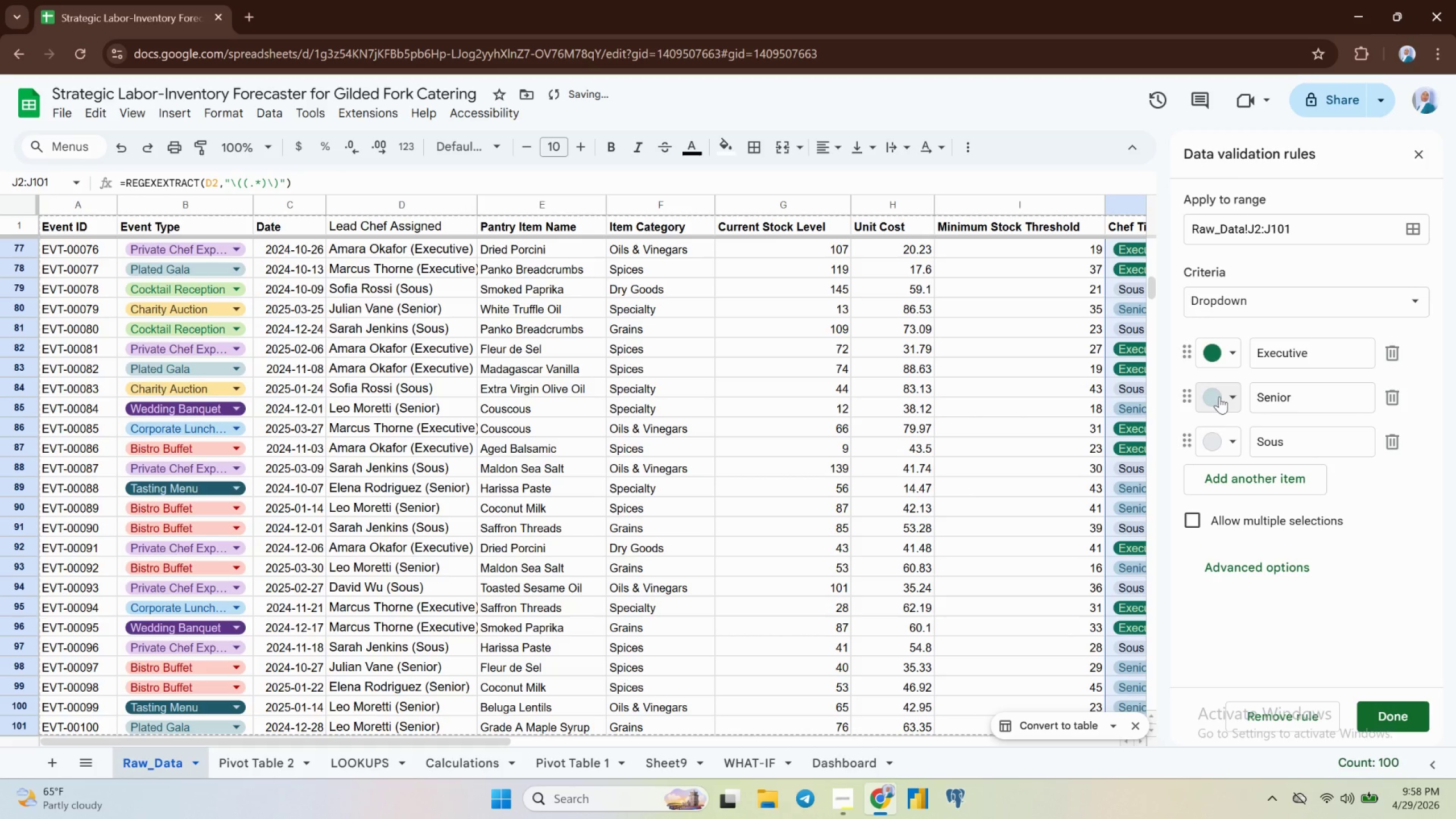 
left_click([1221, 396])
 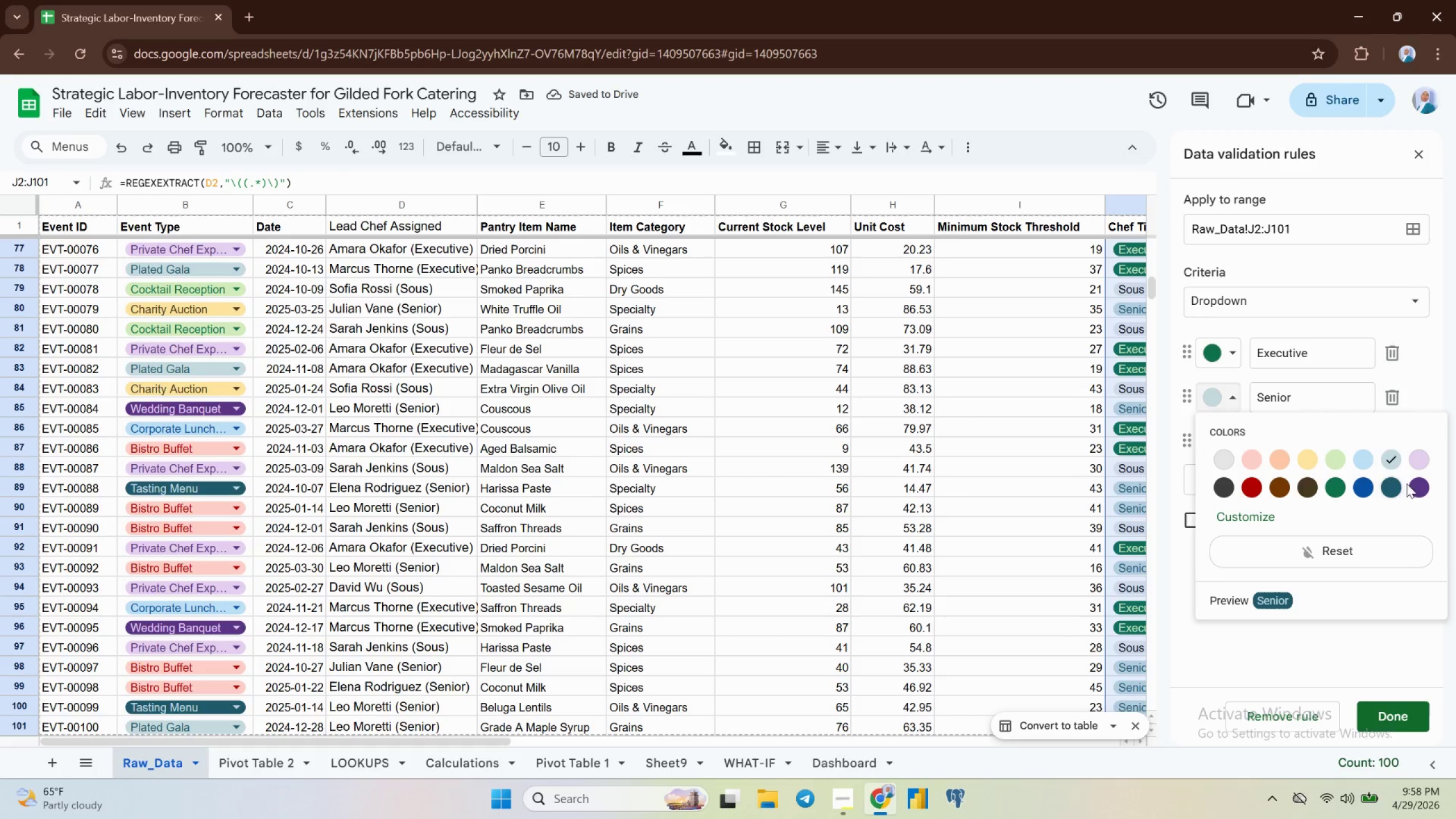 
left_click([1417, 491])
 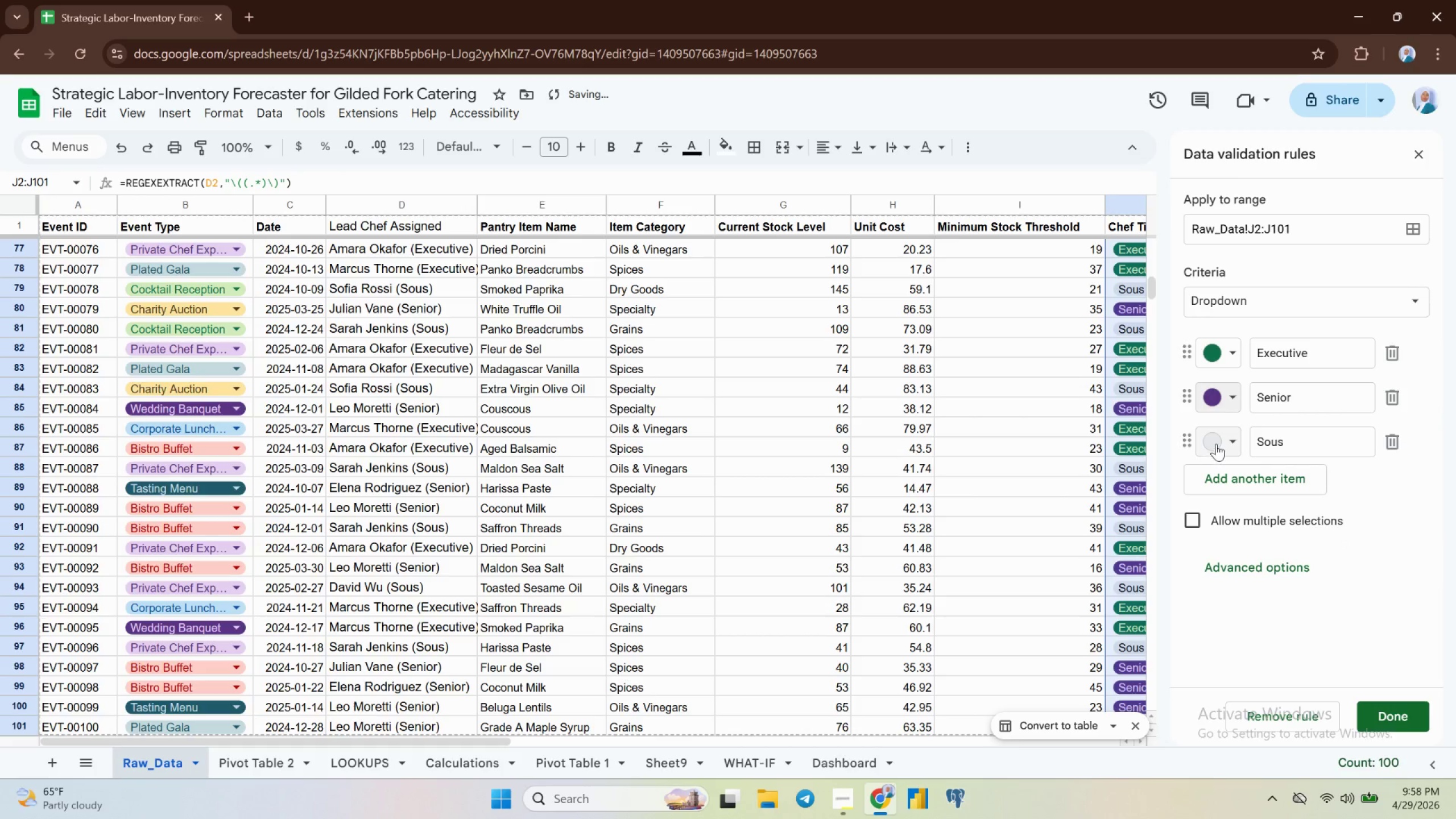 
left_click([1218, 441])
 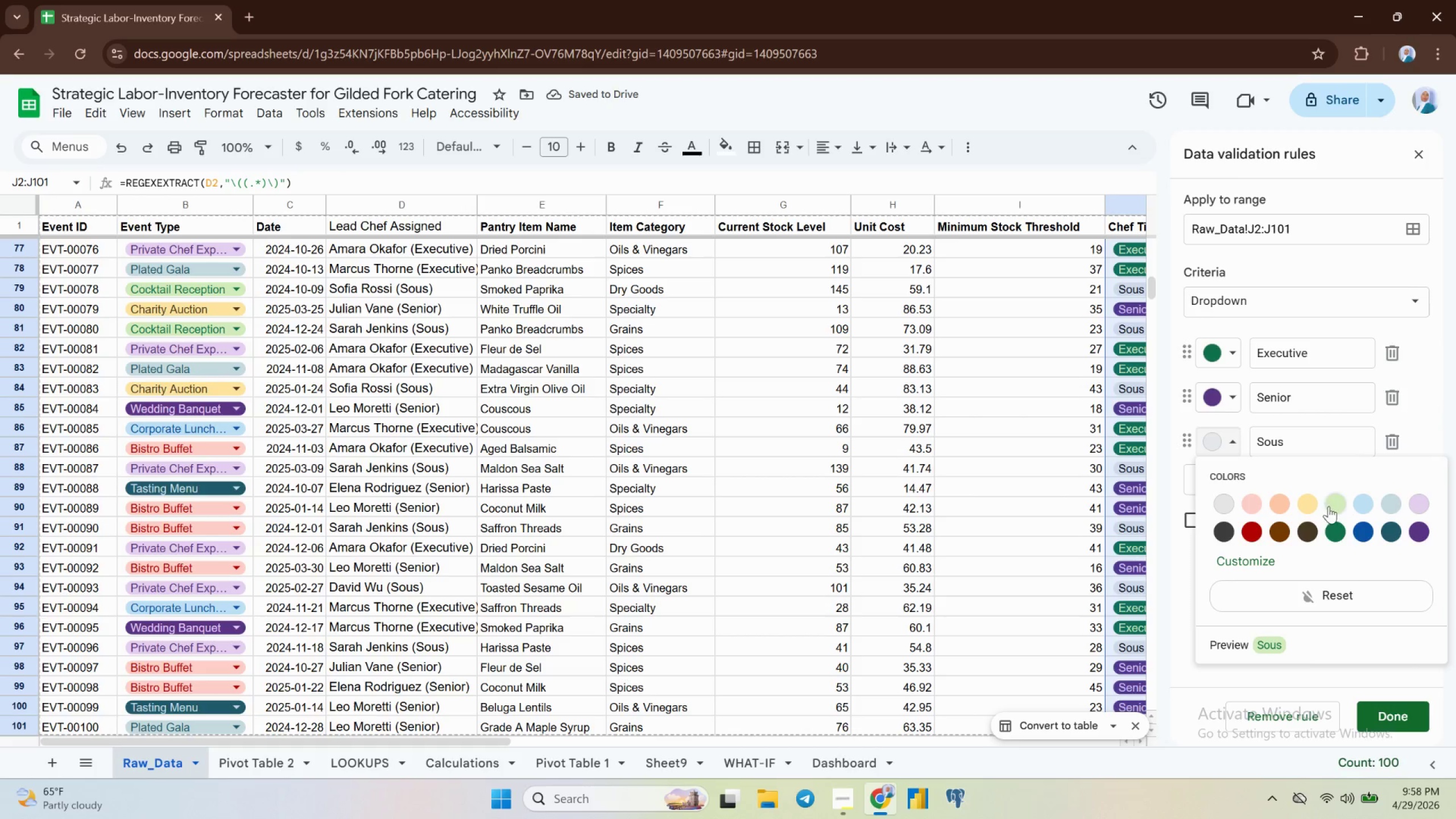 
left_click([1333, 504])
 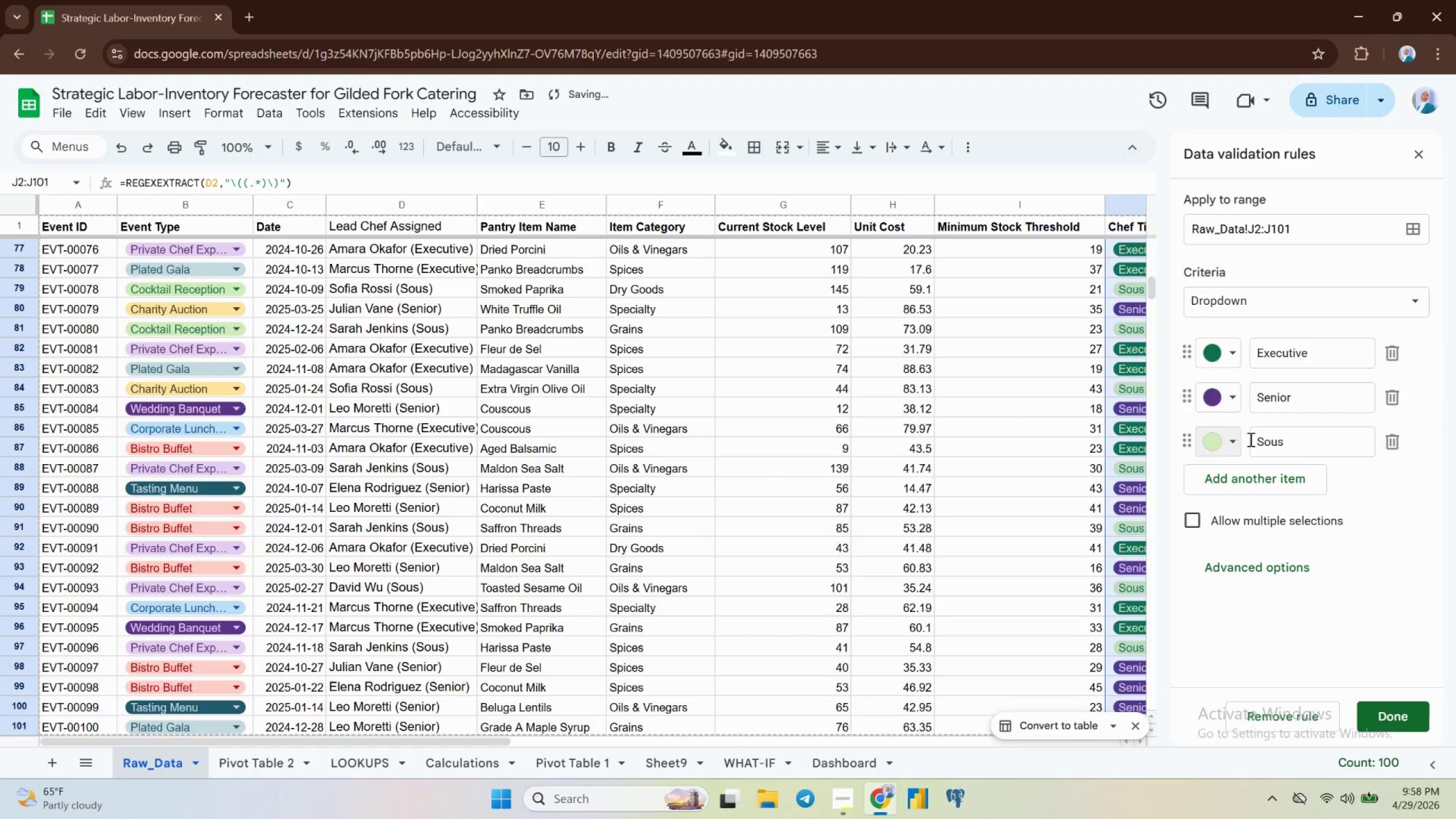 
left_click([1239, 441])
 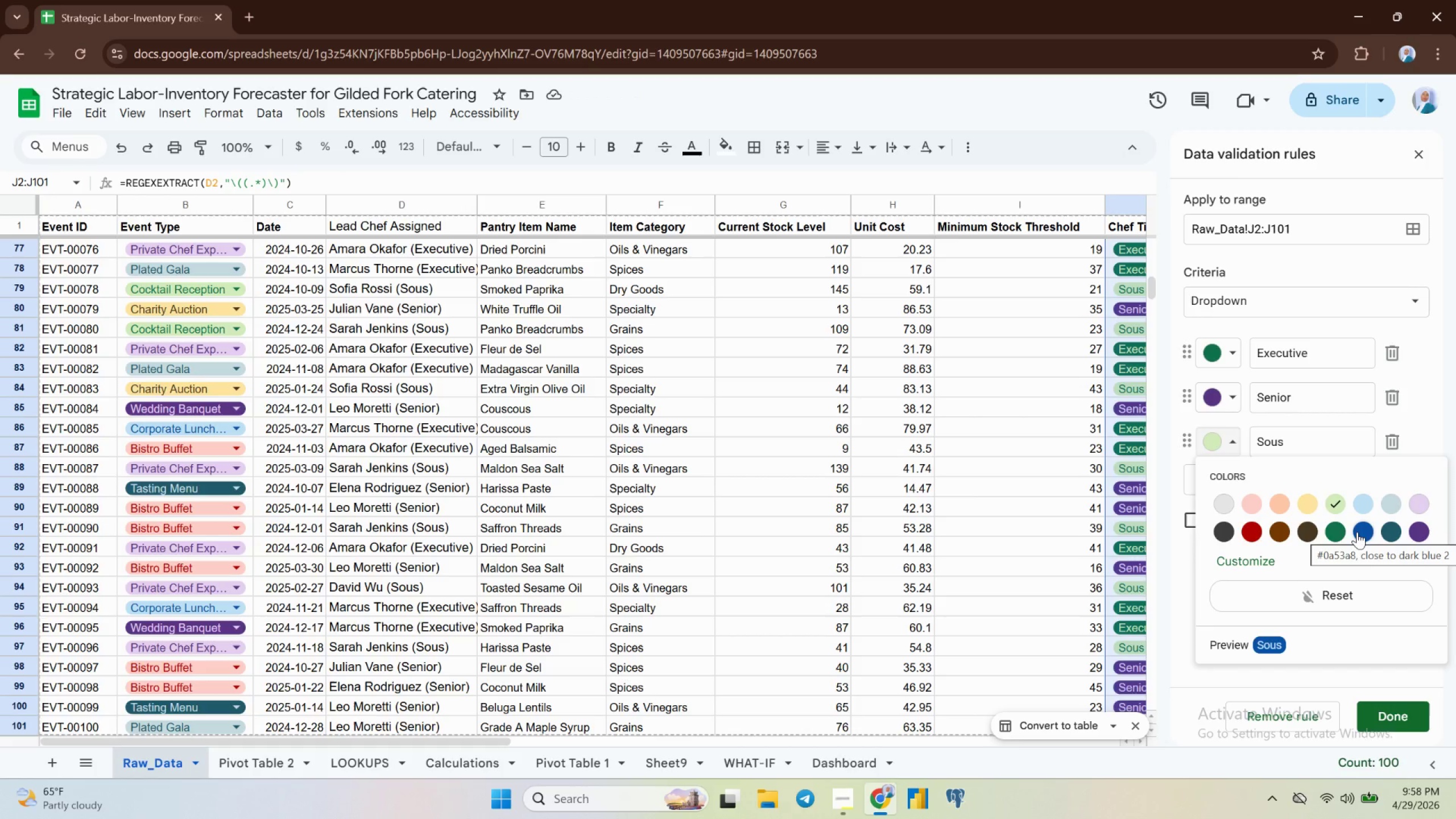 
wait(9.84)
 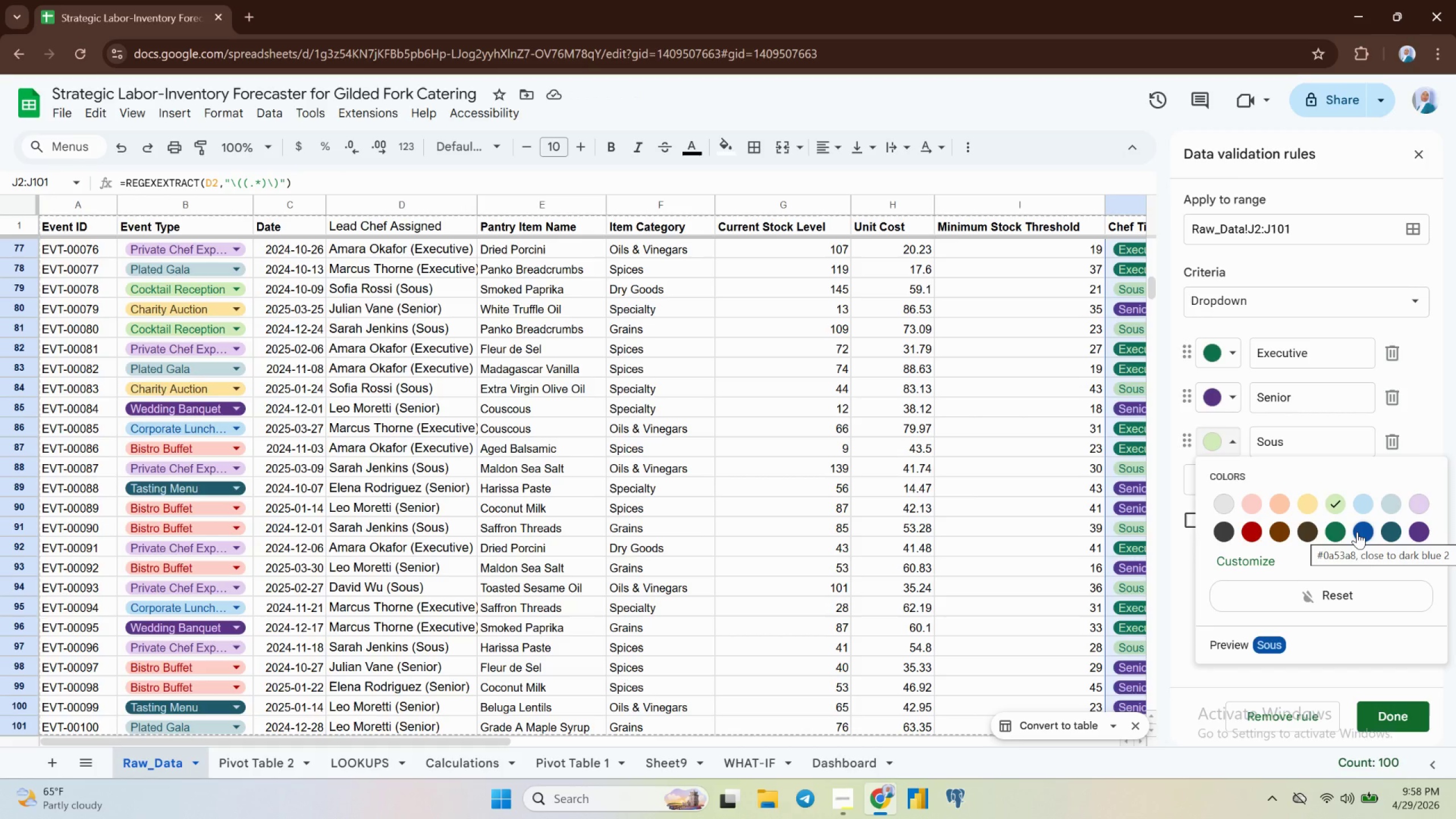 
mouse_move([1317, 526])
 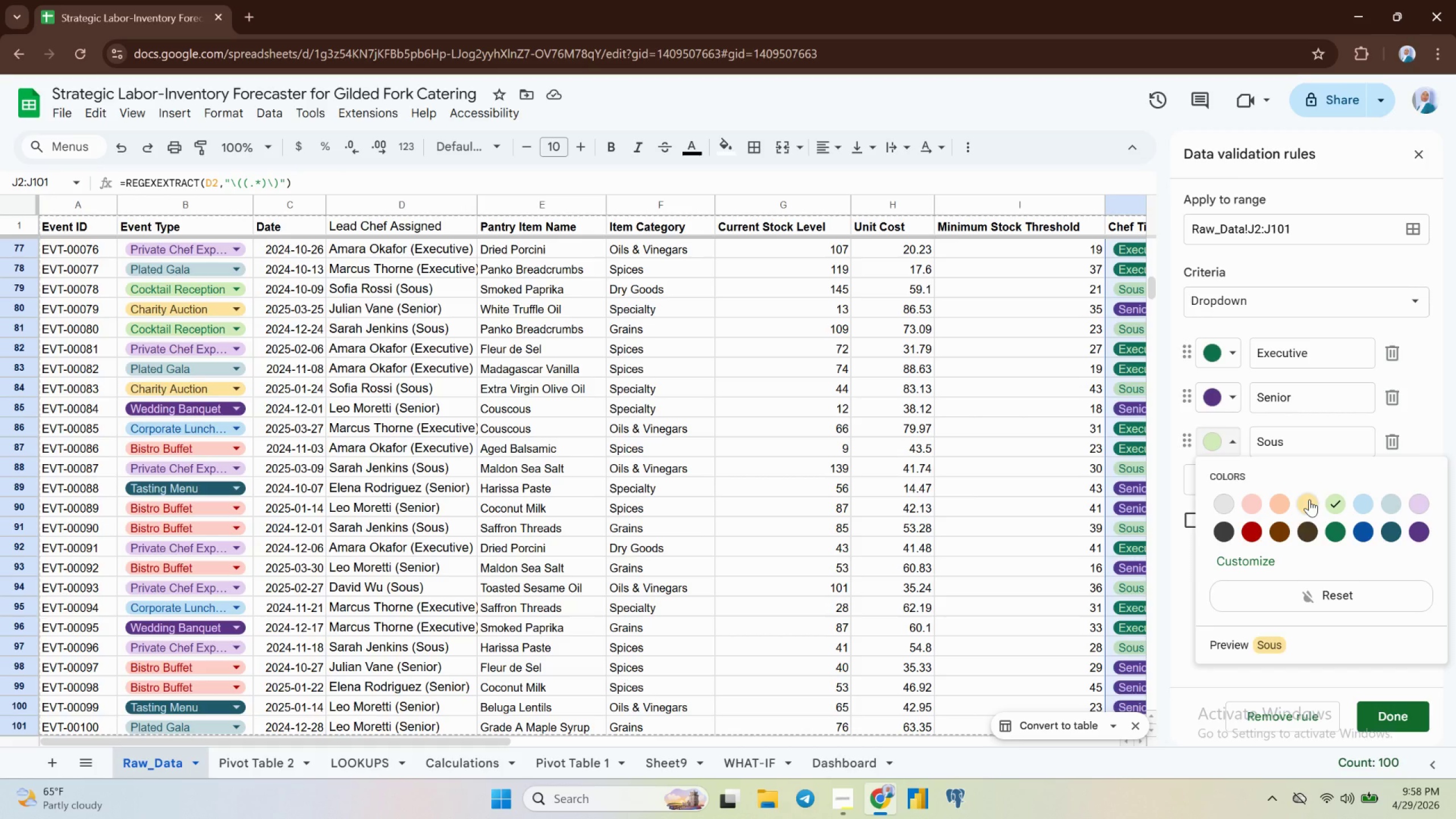 
left_click([1309, 499])
 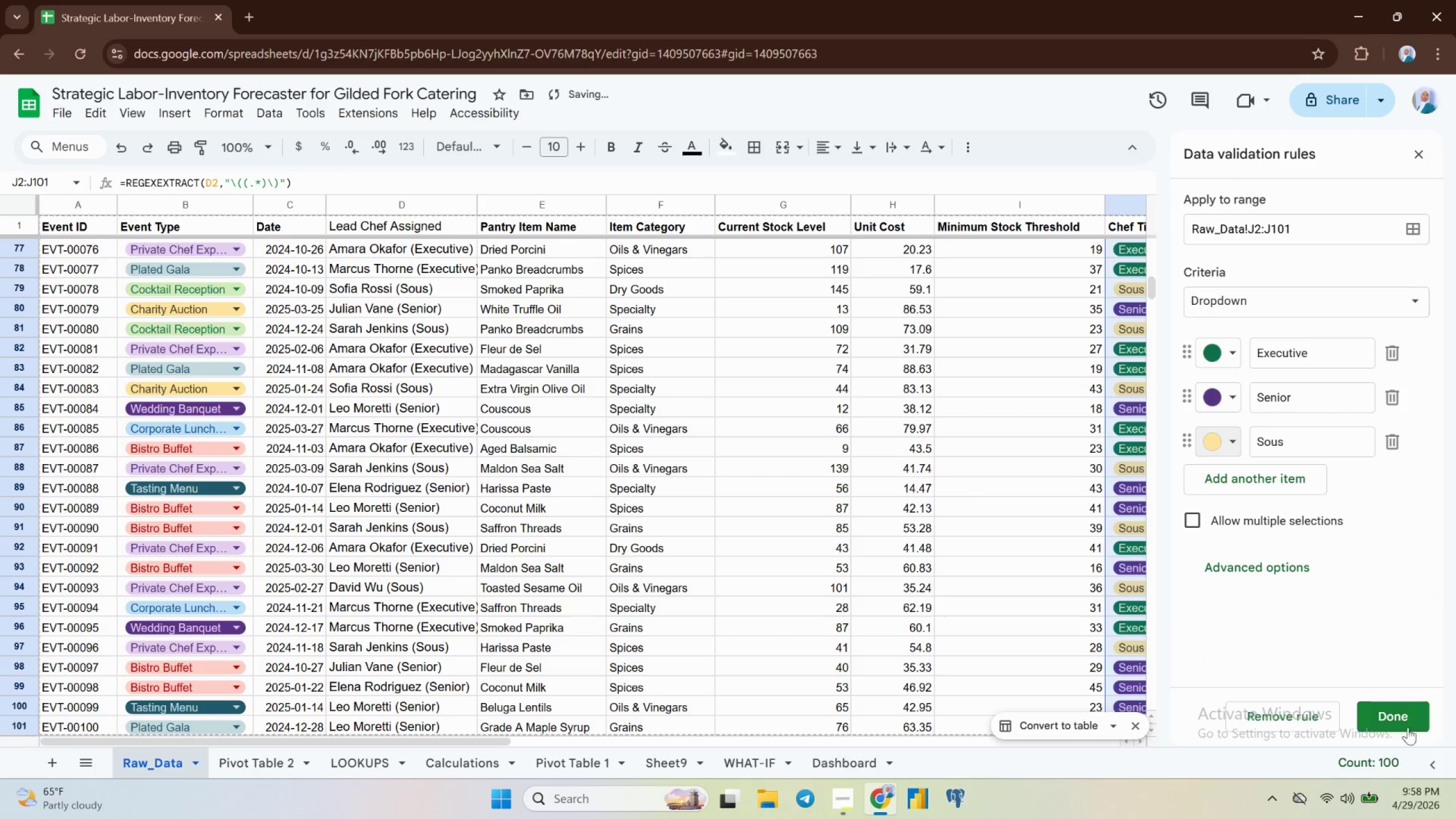 
left_click([1405, 721])
 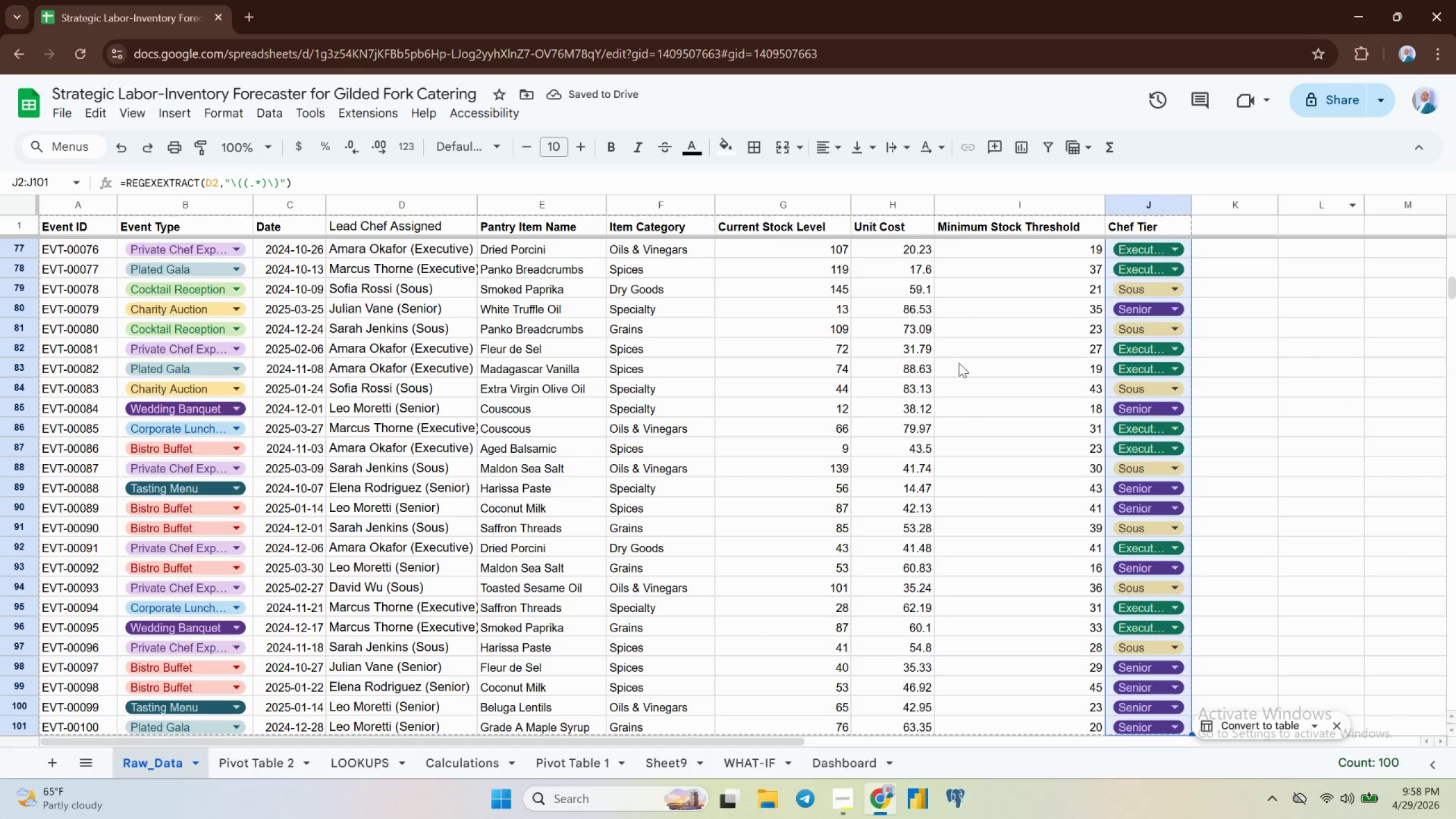 
scroll: coordinate [953, 389], scroll_direction: up, amount: 4.0
 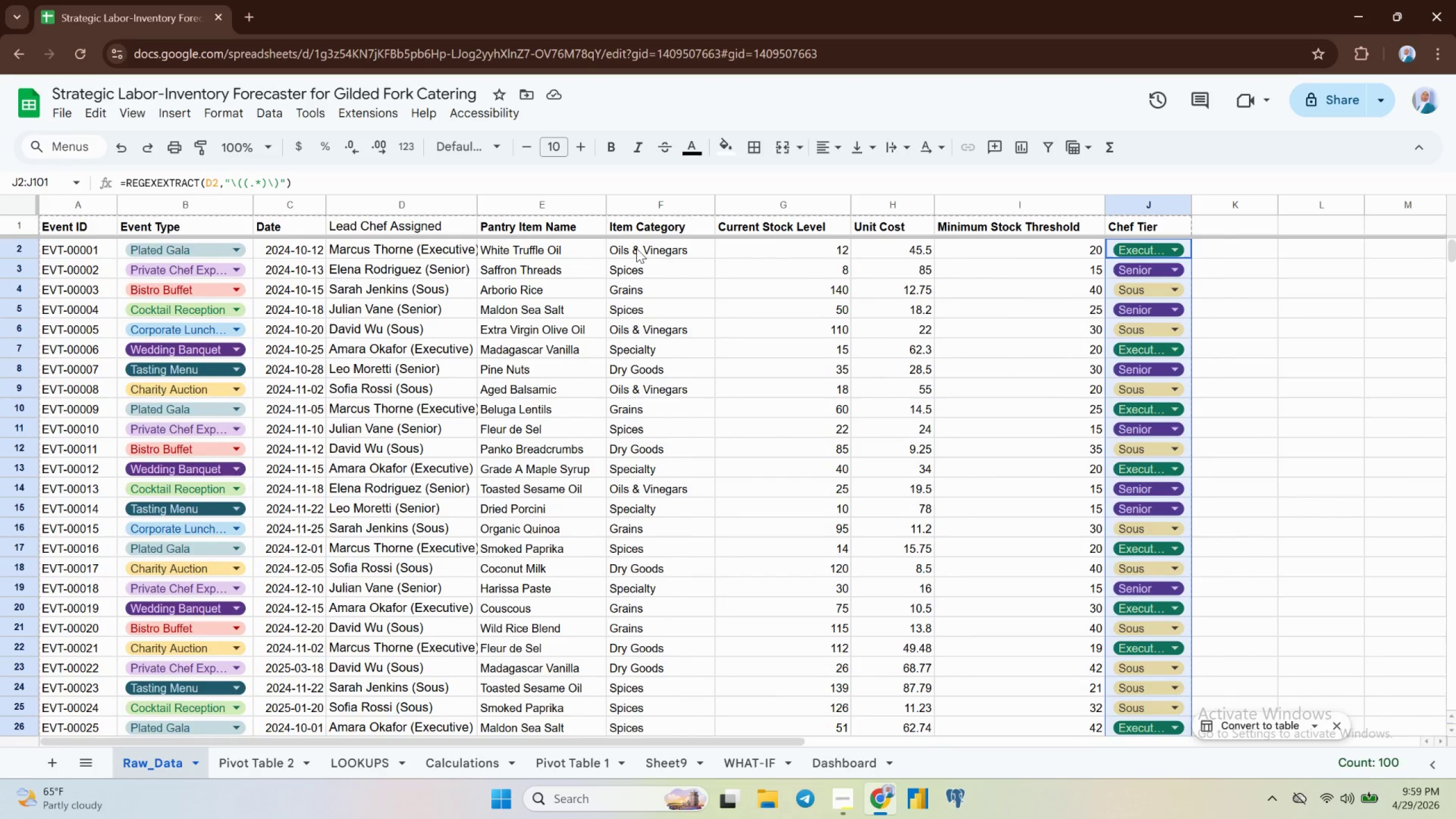 
wait(42.99)
 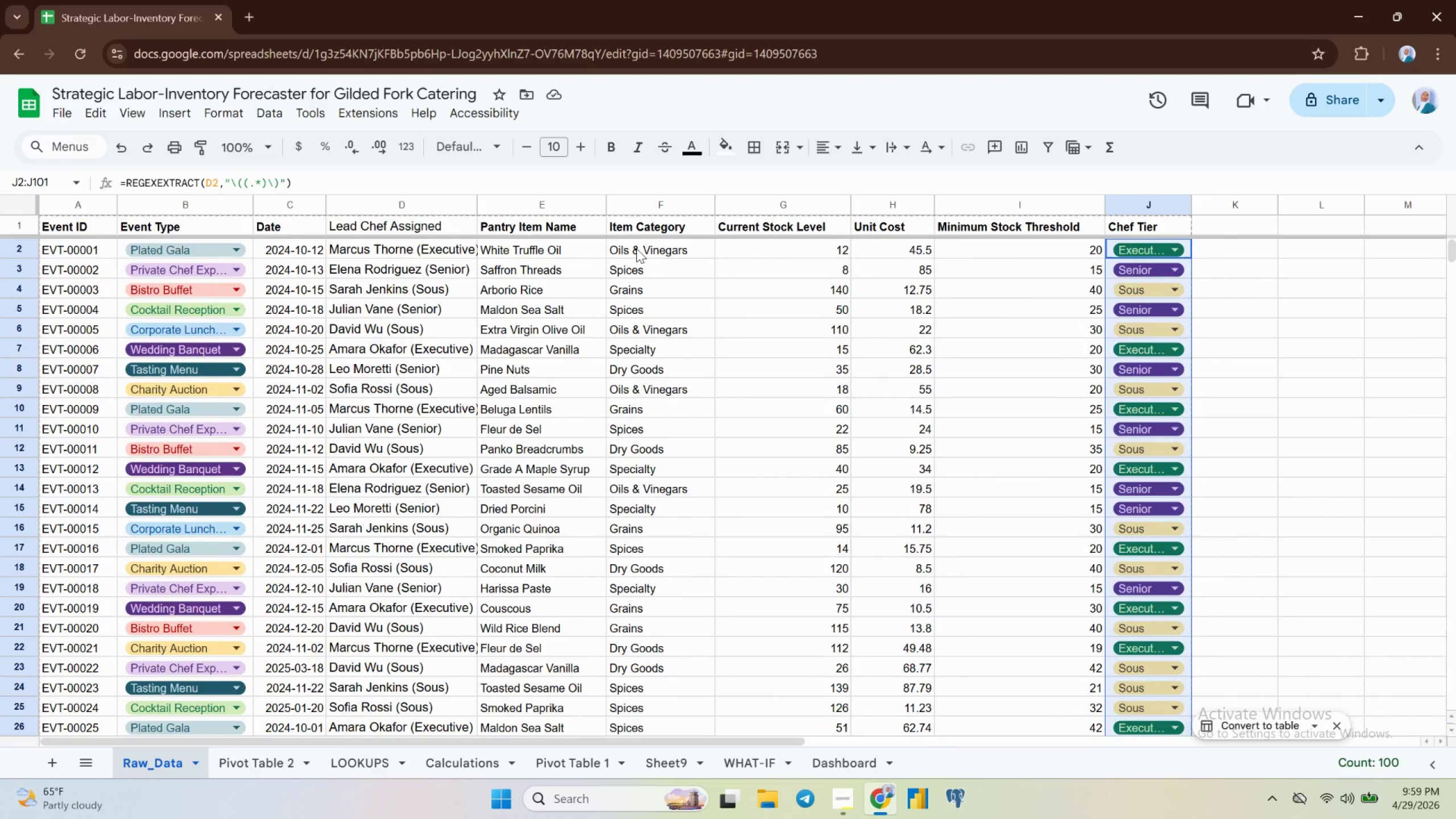 
scroll: coordinate [569, 340], scroll_direction: up, amount: 6.0
 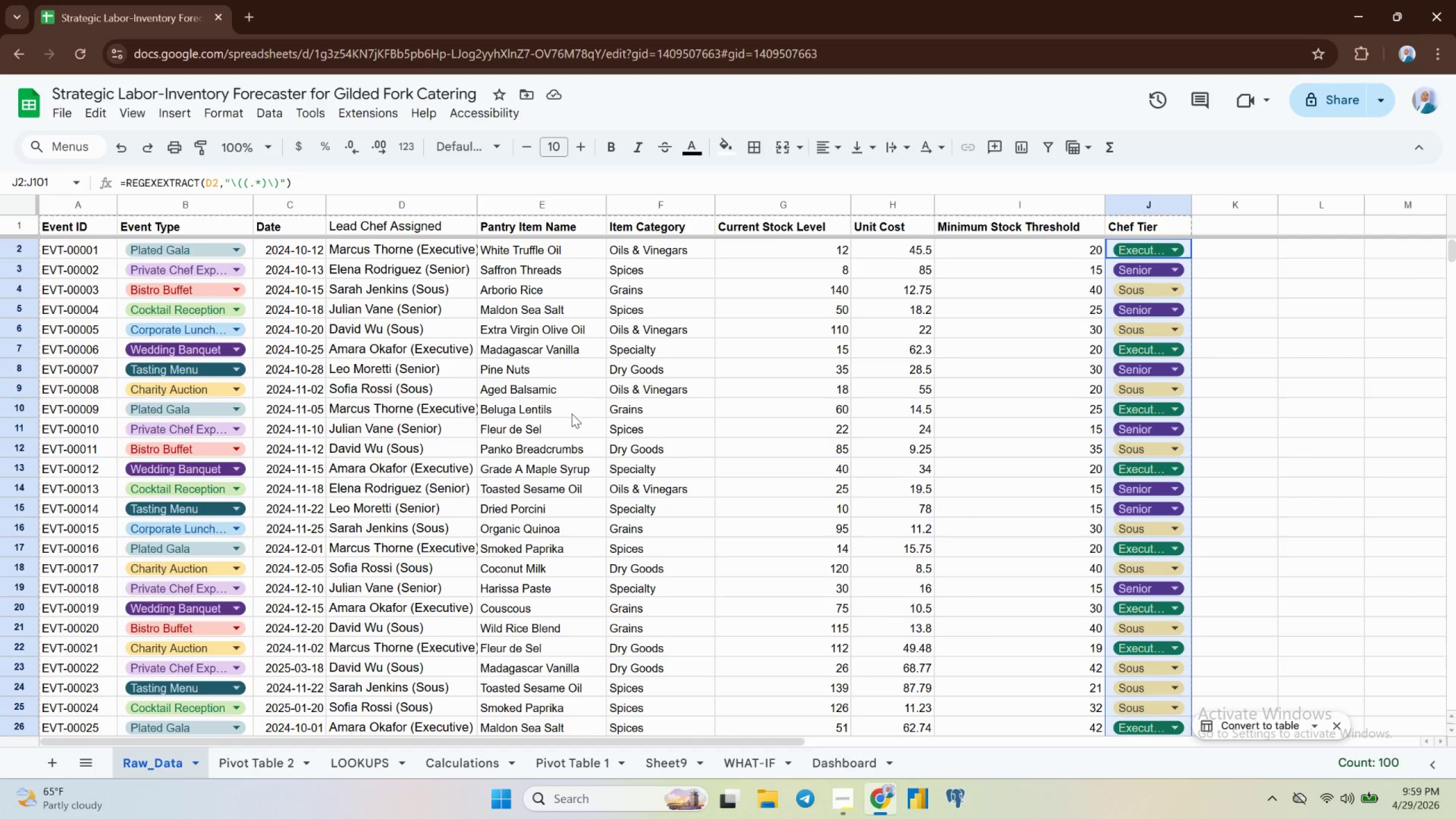 
wait(12.41)
 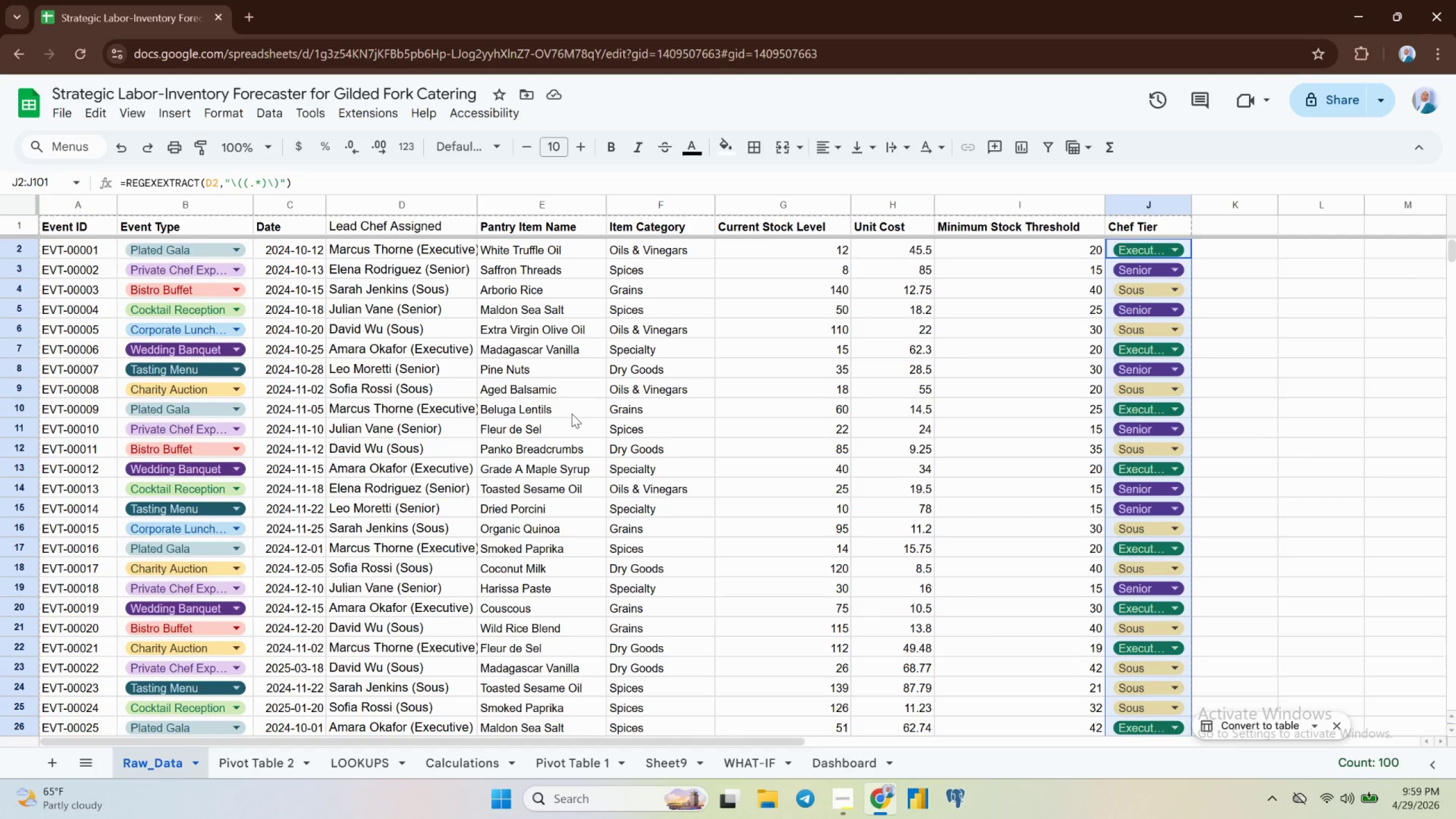 
scroll: coordinate [513, 292], scroll_direction: down, amount: 1.0
 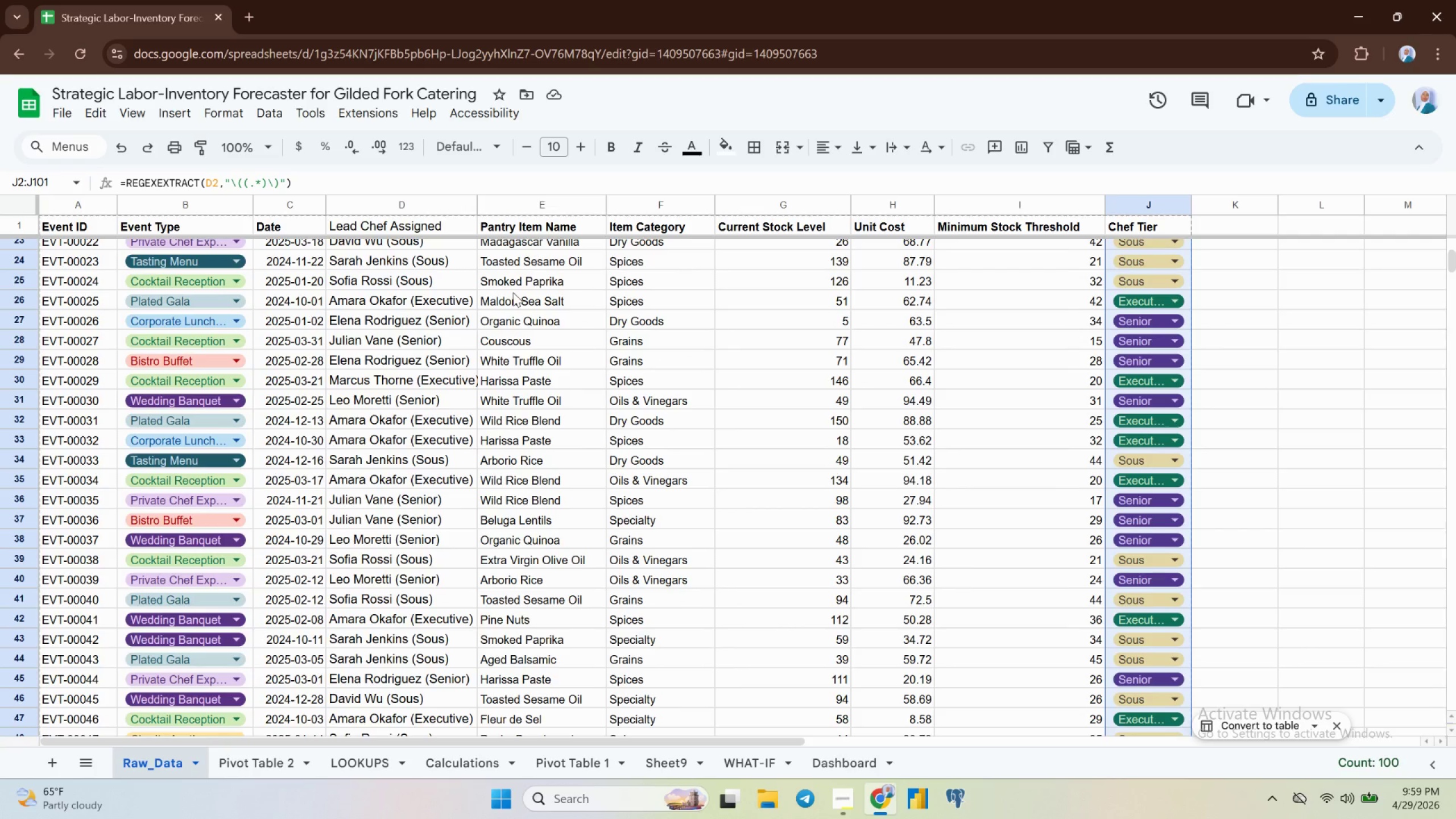 
scroll: coordinate [513, 291], scroll_direction: up, amount: 5.0
 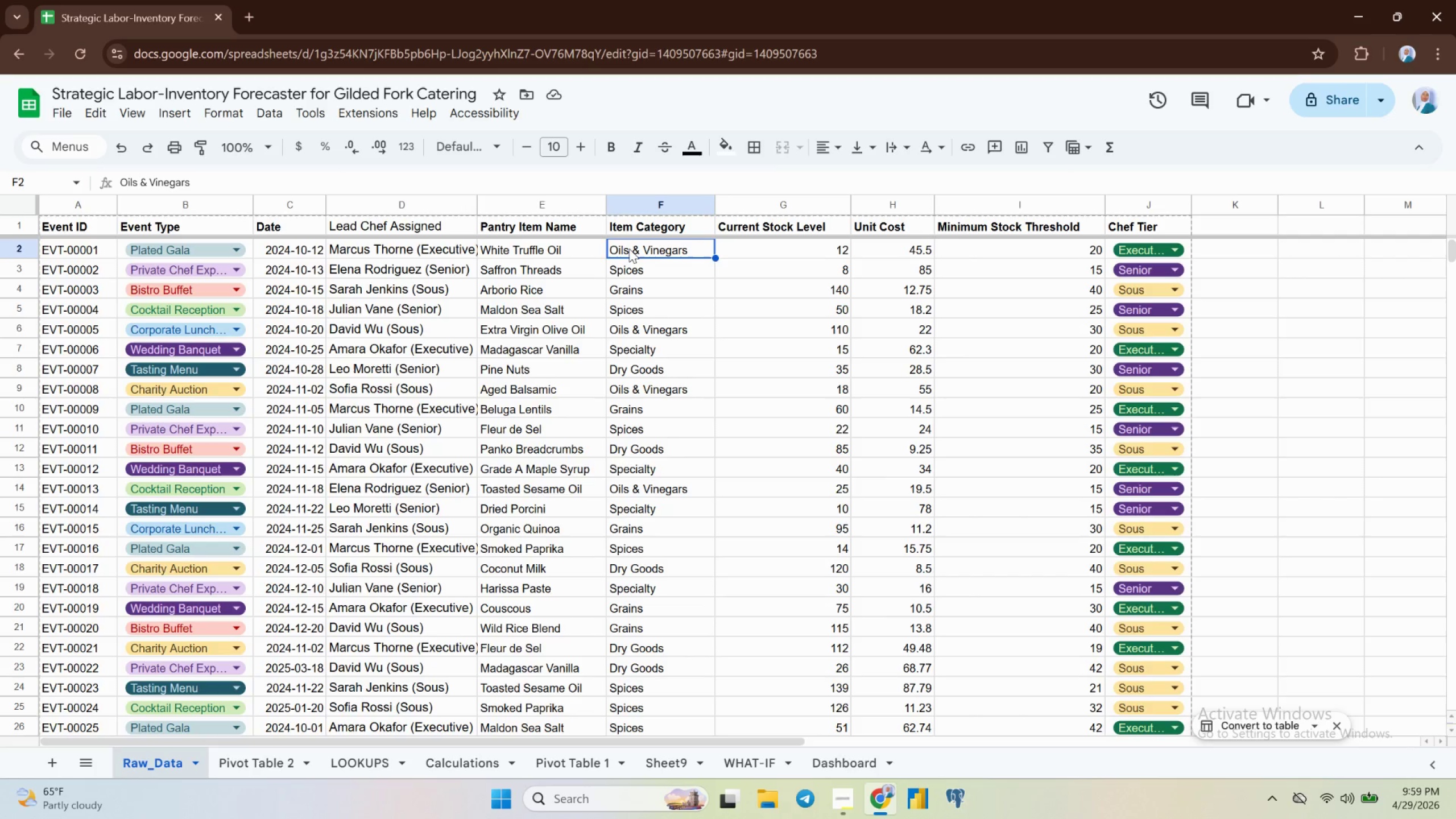 
left_click([639, 296])
 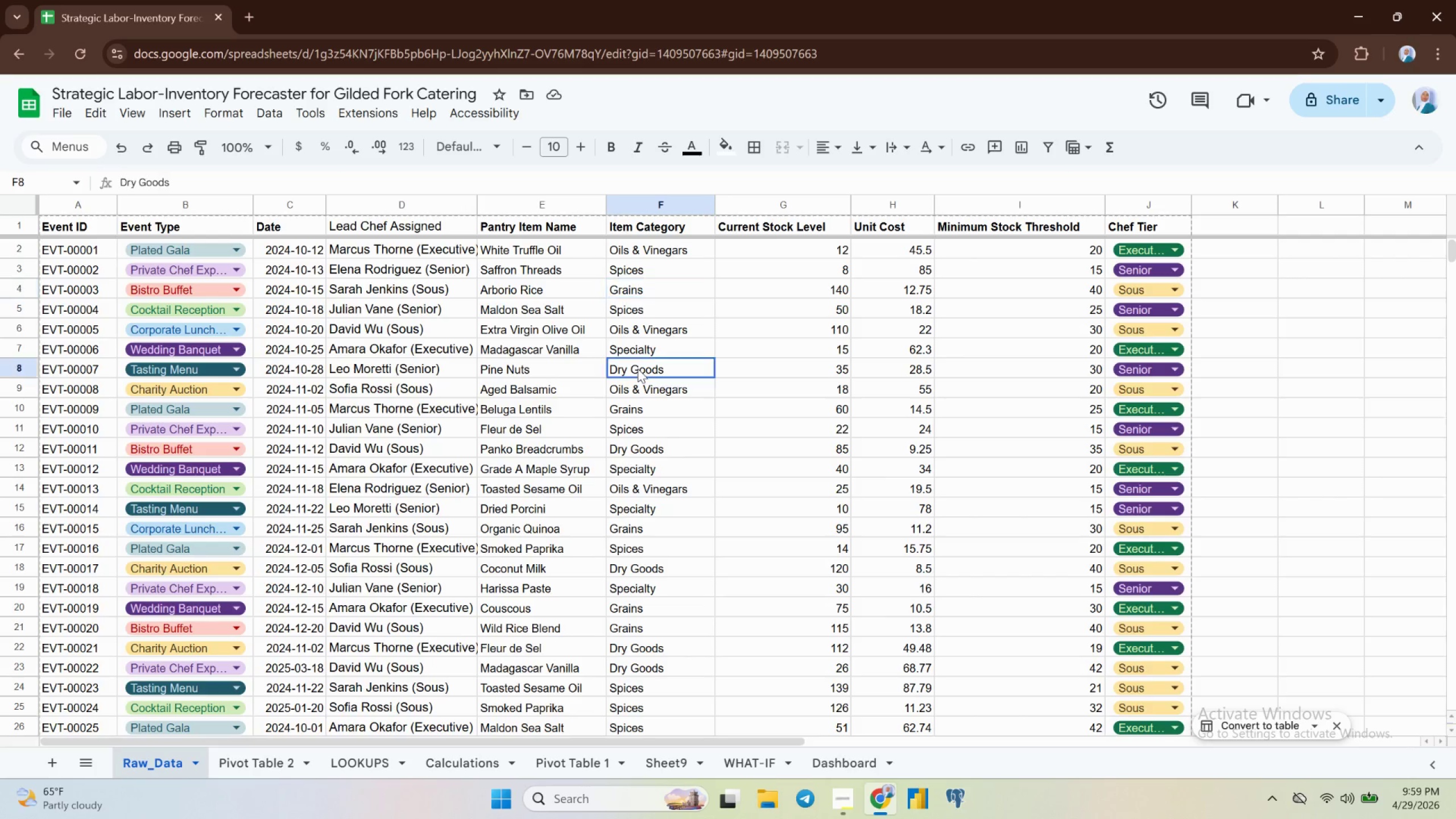 
left_click([638, 369])
 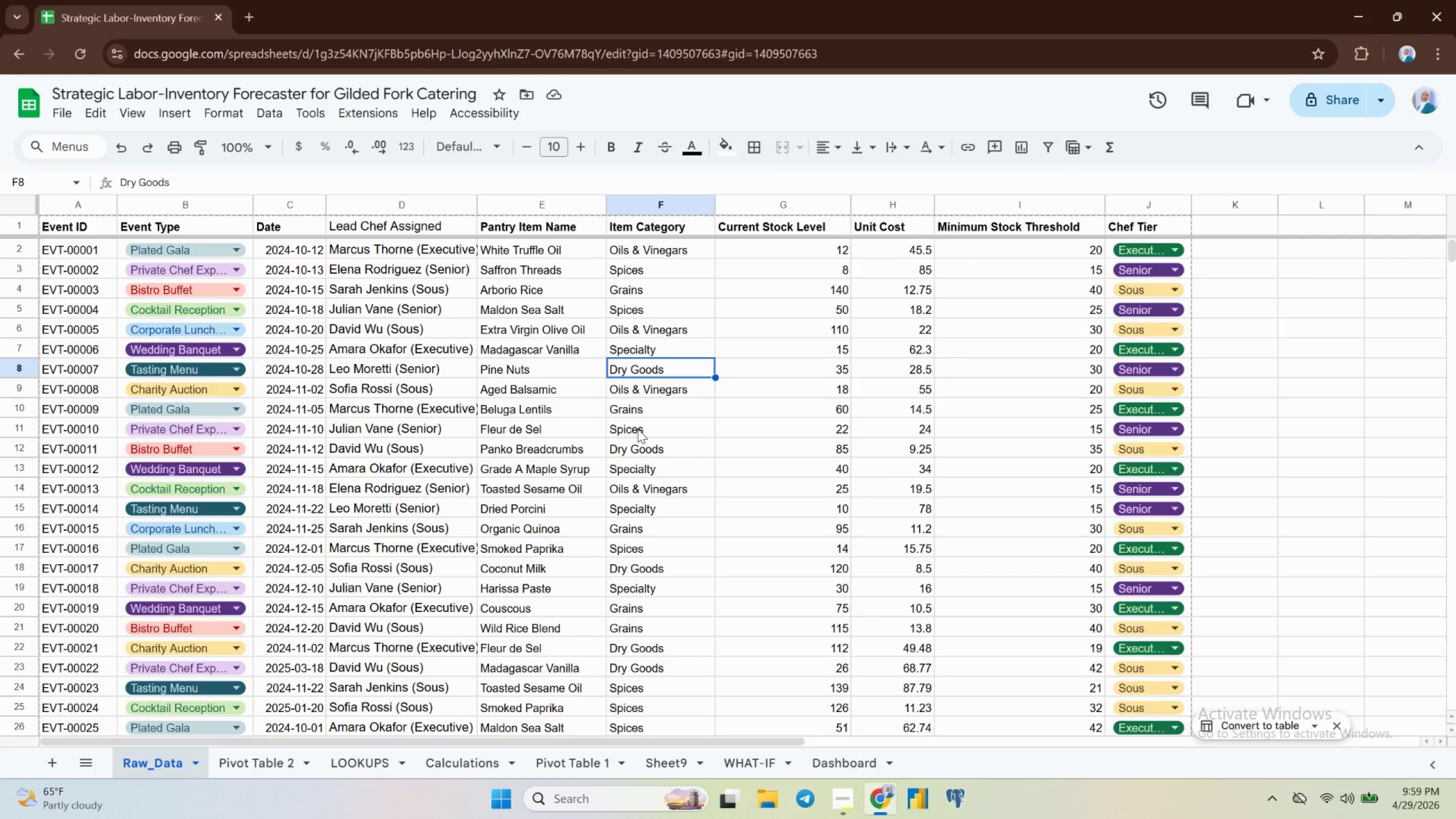 
left_click([638, 429])
 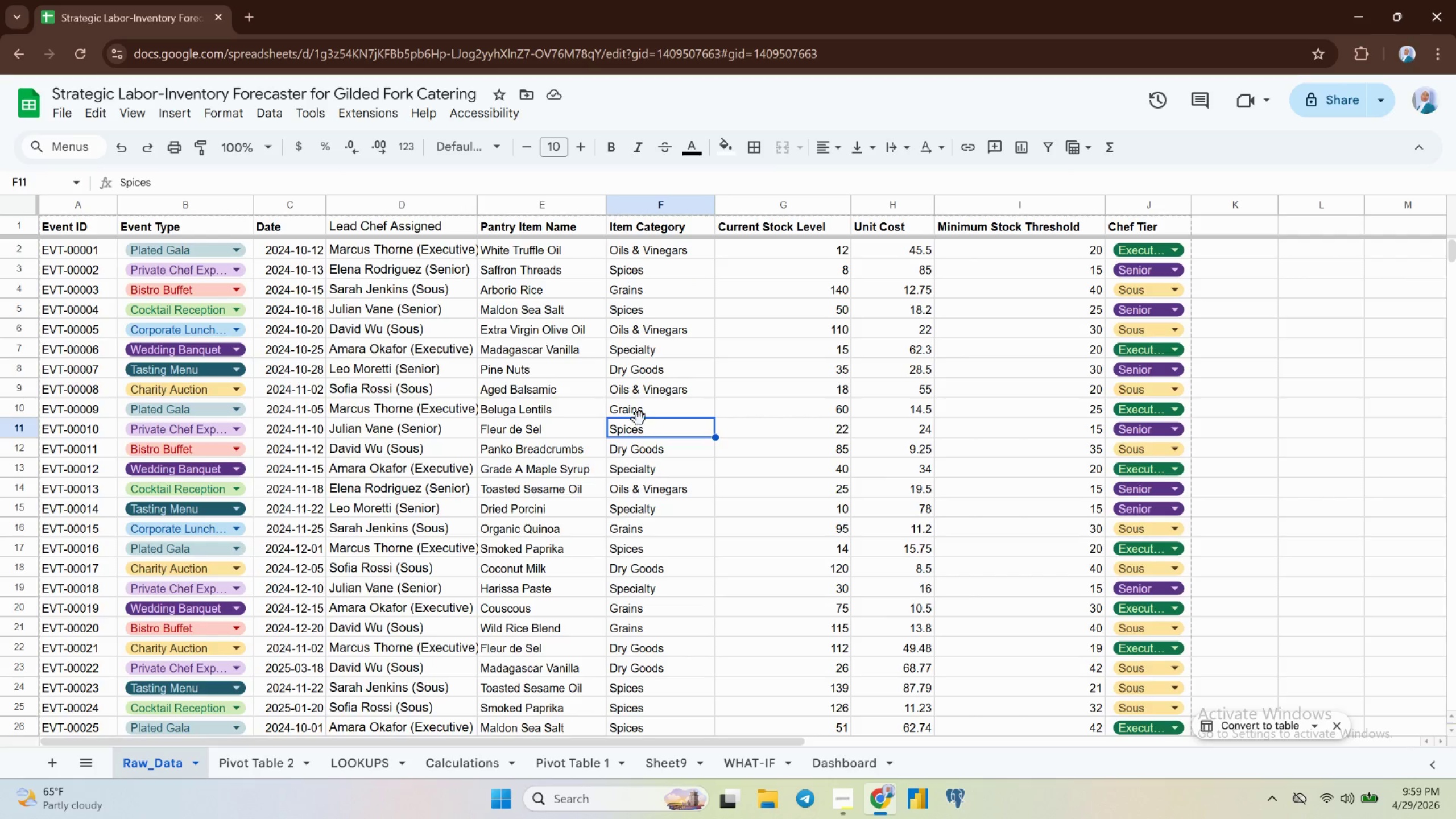 
scroll: coordinate [639, 419], scroll_direction: up, amount: 3.0
 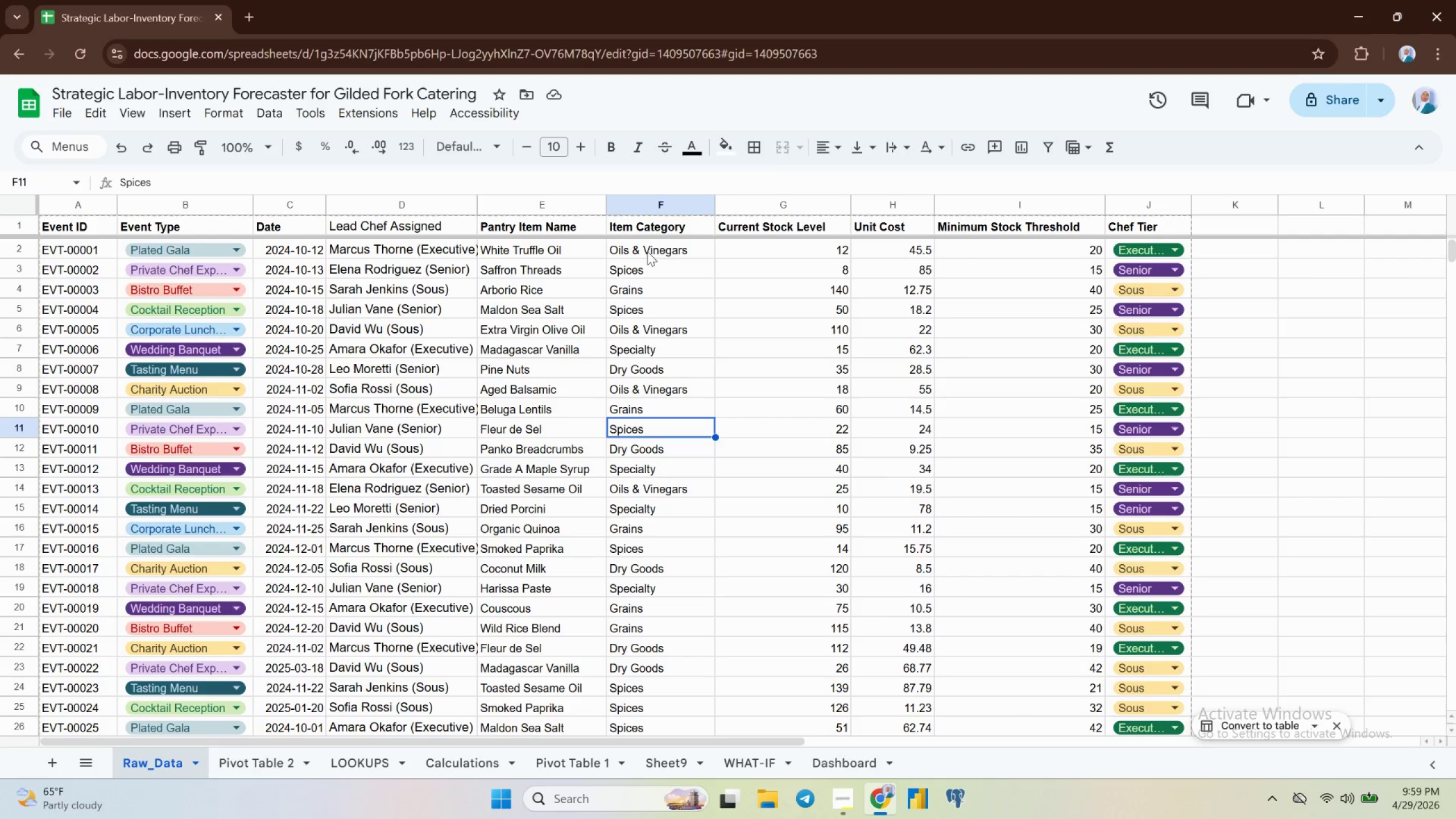 
left_click([647, 251])
 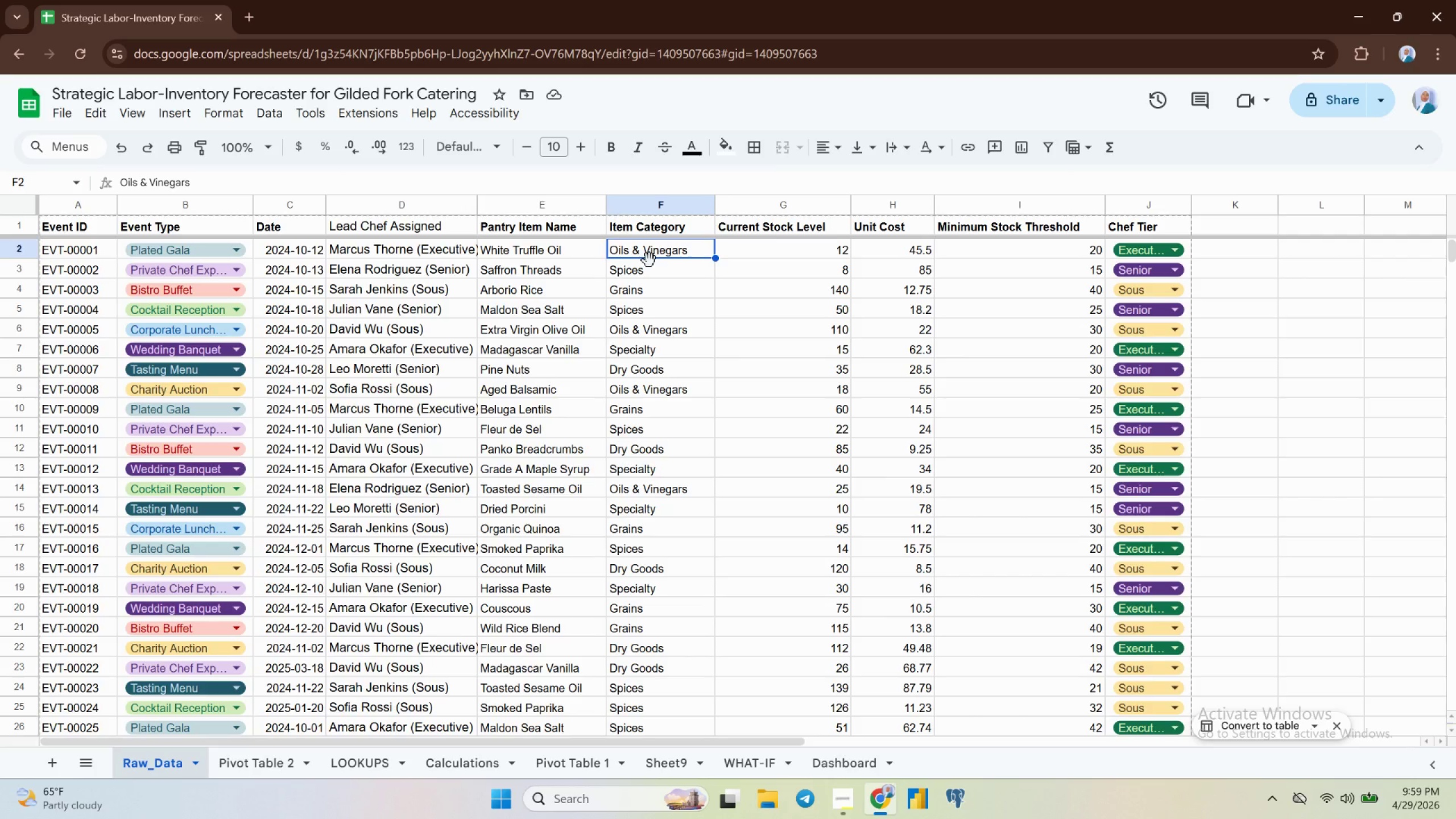 
key(Control+Shift+ArrowDown)
 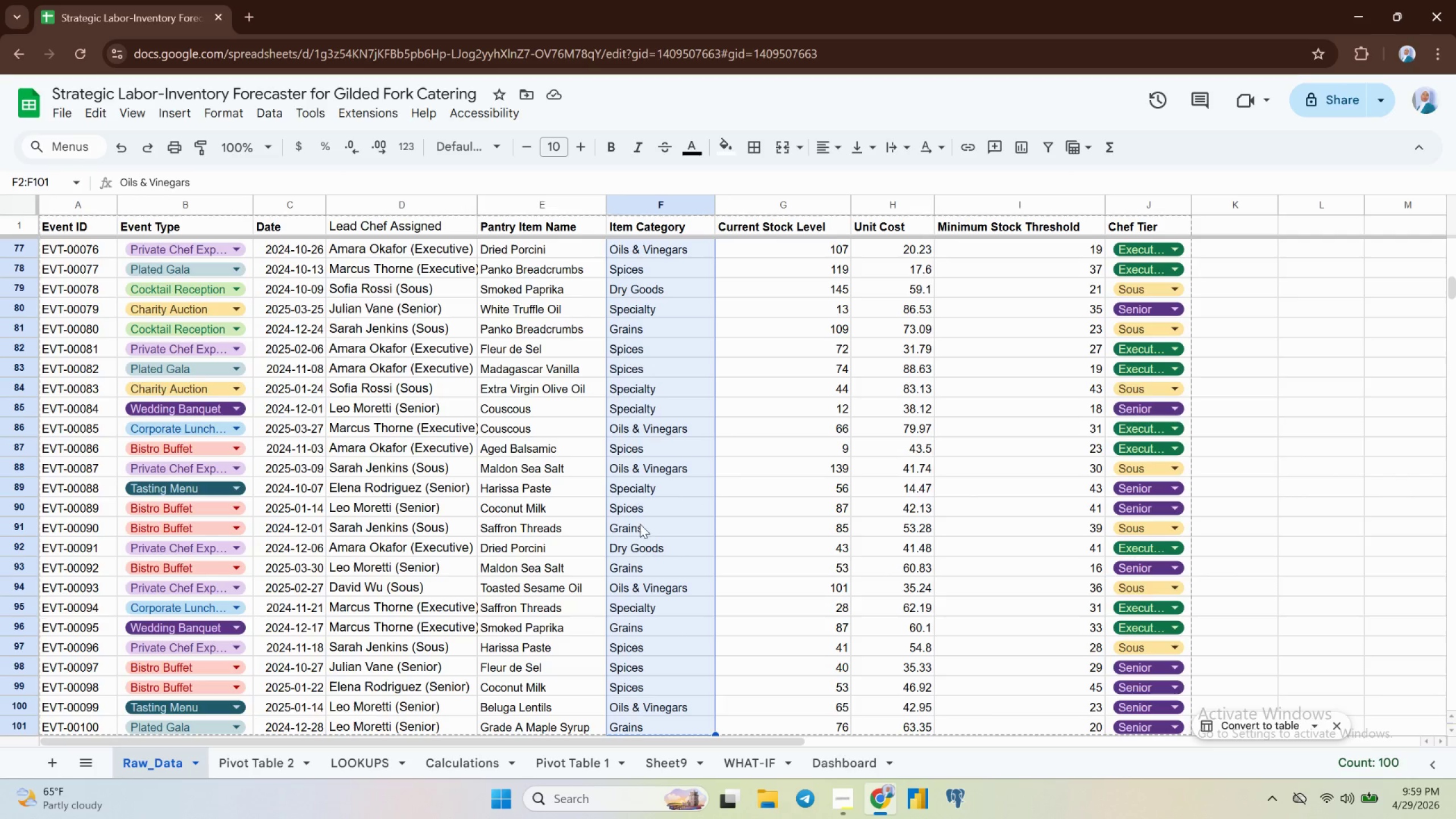 
scroll: coordinate [637, 538], scroll_direction: down, amount: 3.0
 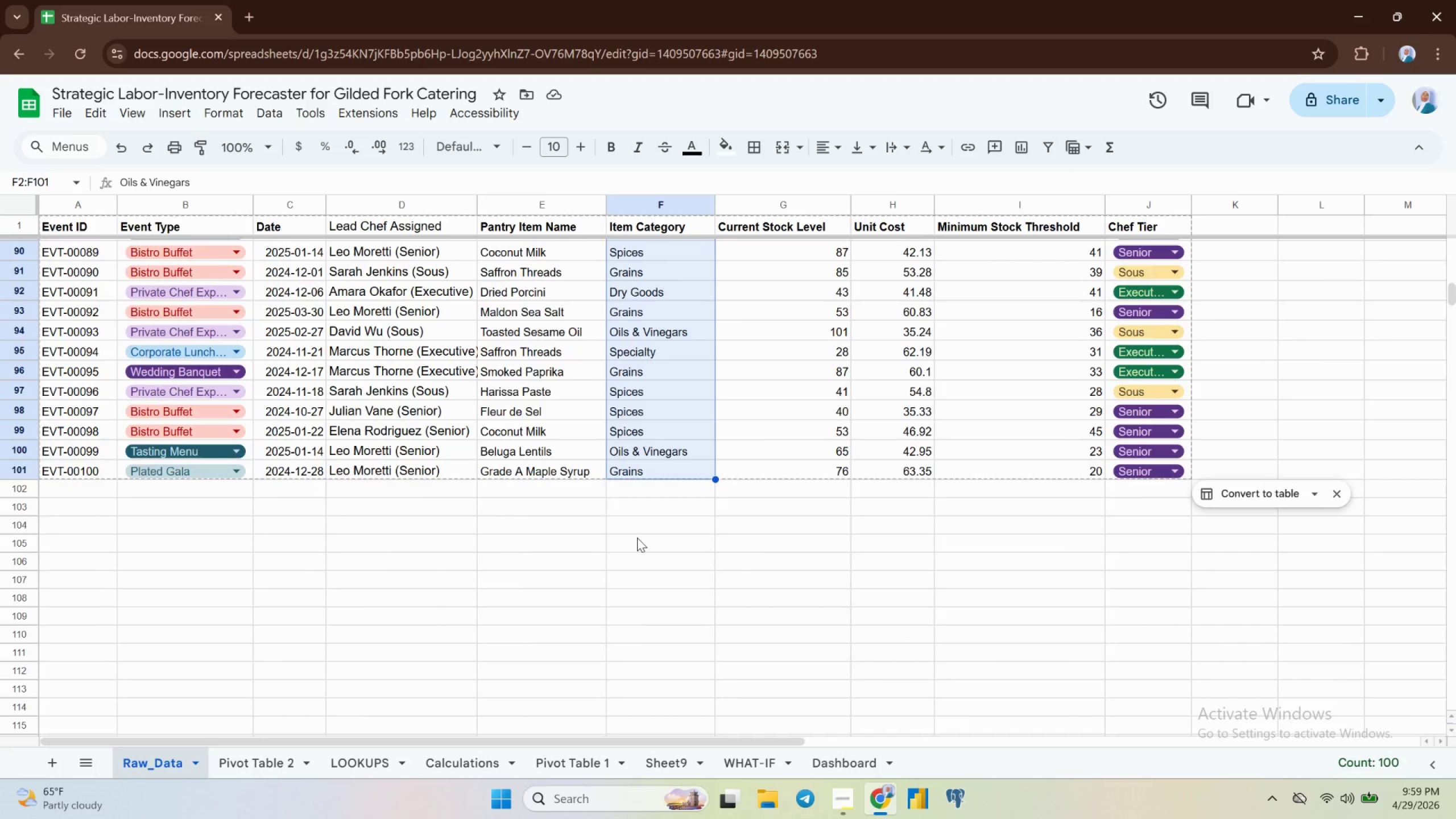 
scroll: coordinate [636, 537], scroll_direction: up, amount: 12.0
 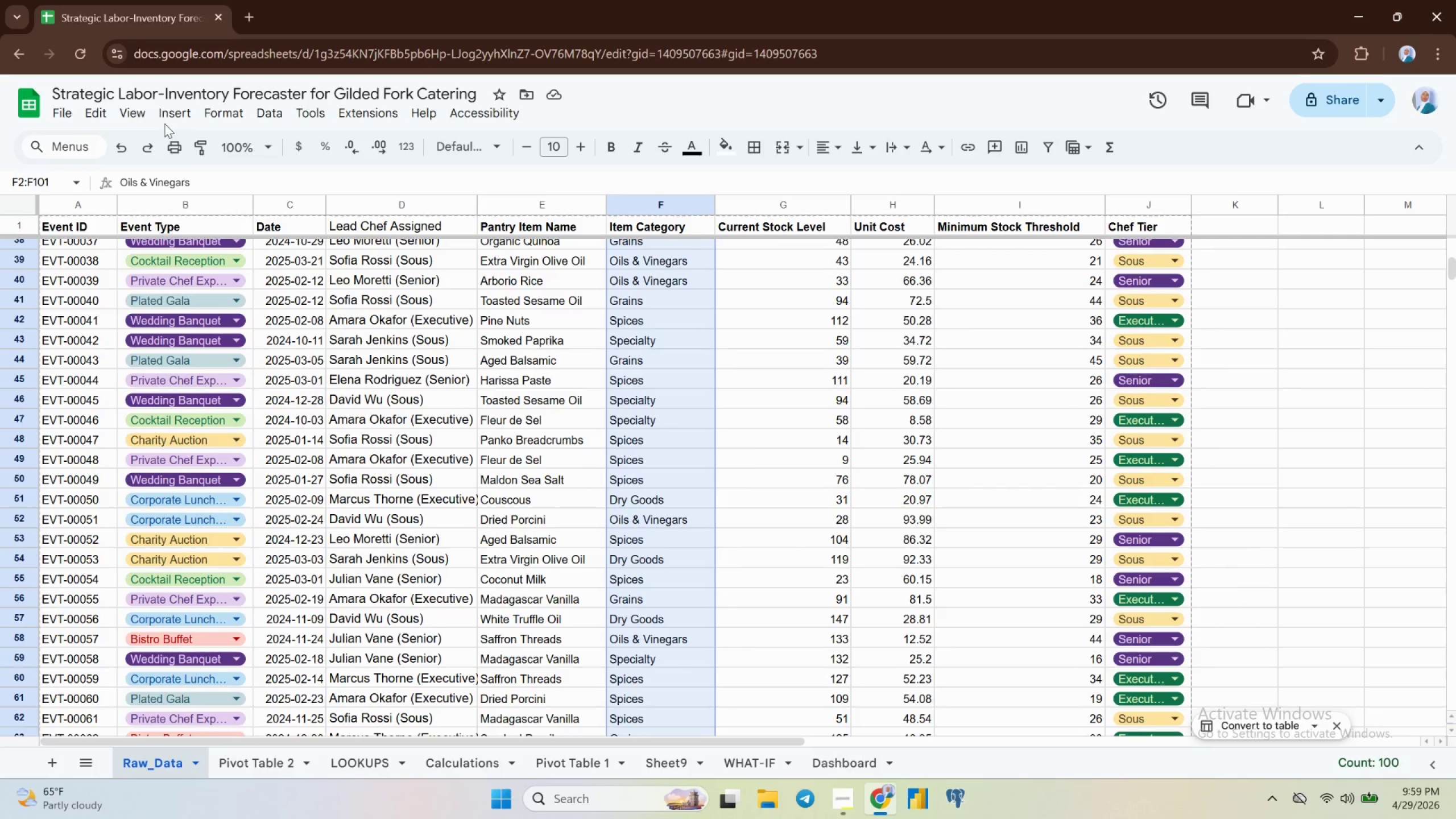 
left_click([171, 107])
 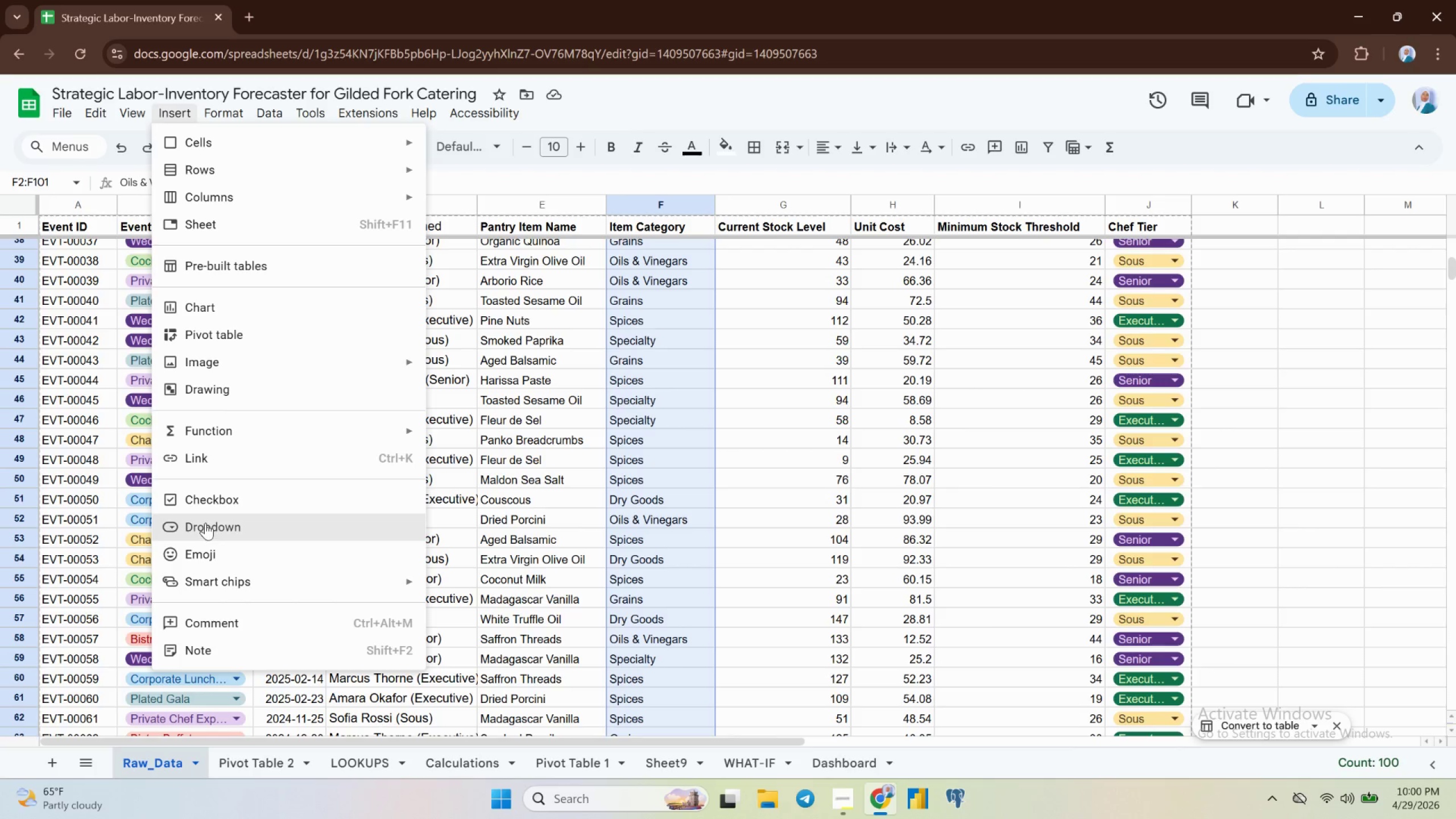 
wait(22.05)
 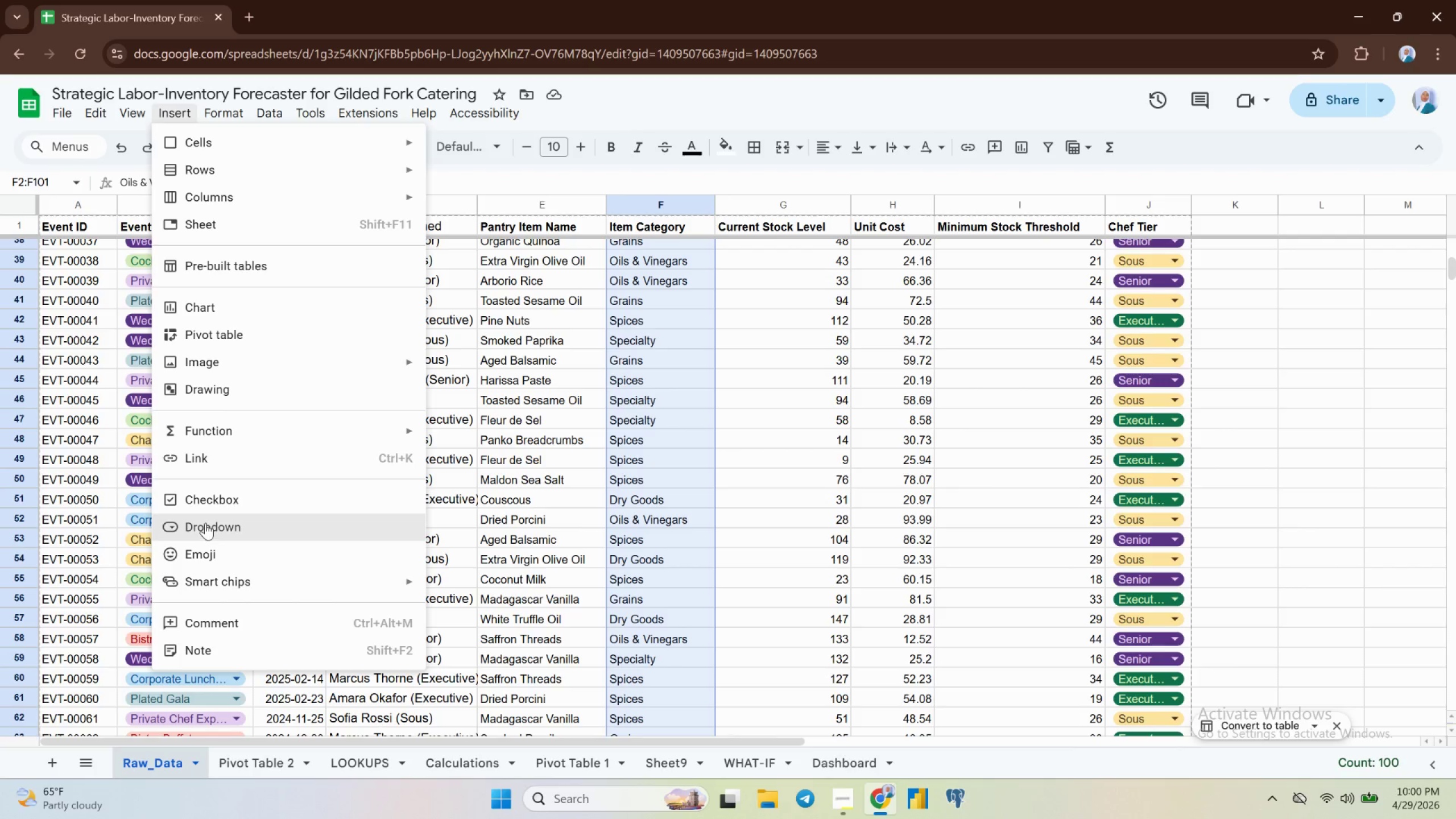 
left_click([1256, 416])
 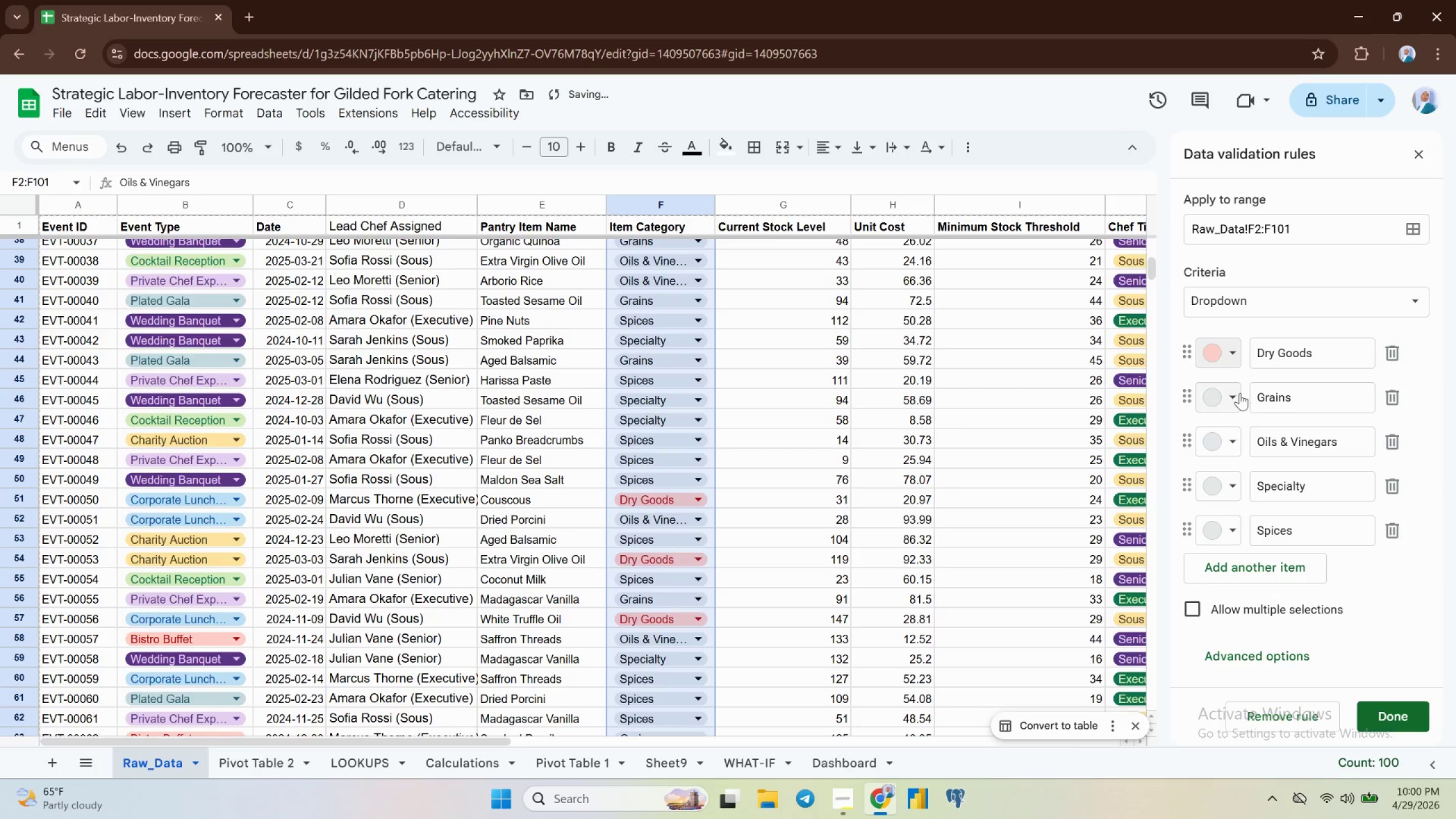 
left_click([1240, 393])
 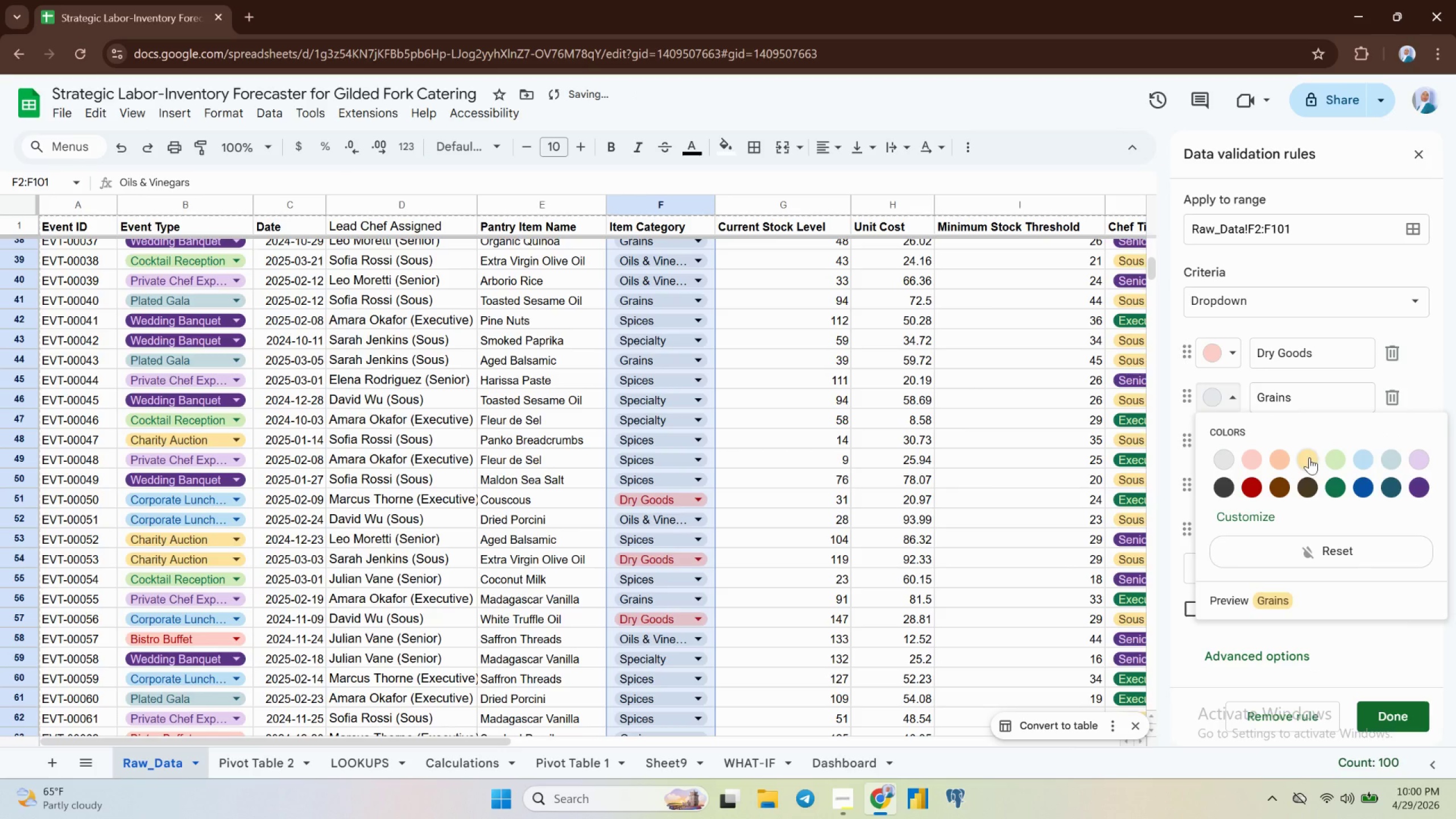 
left_click([1309, 457])
 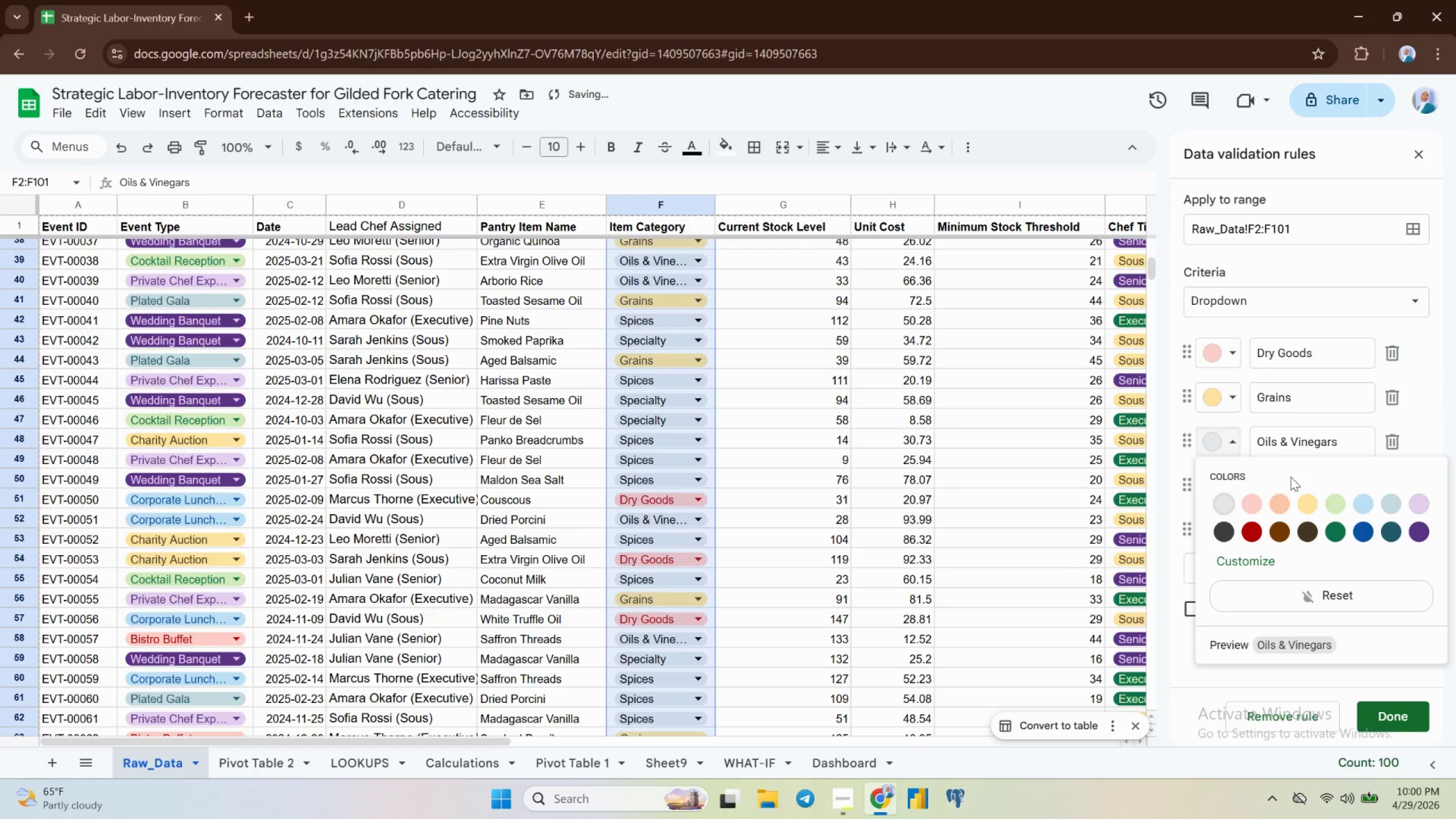 
left_click([1335, 506])
 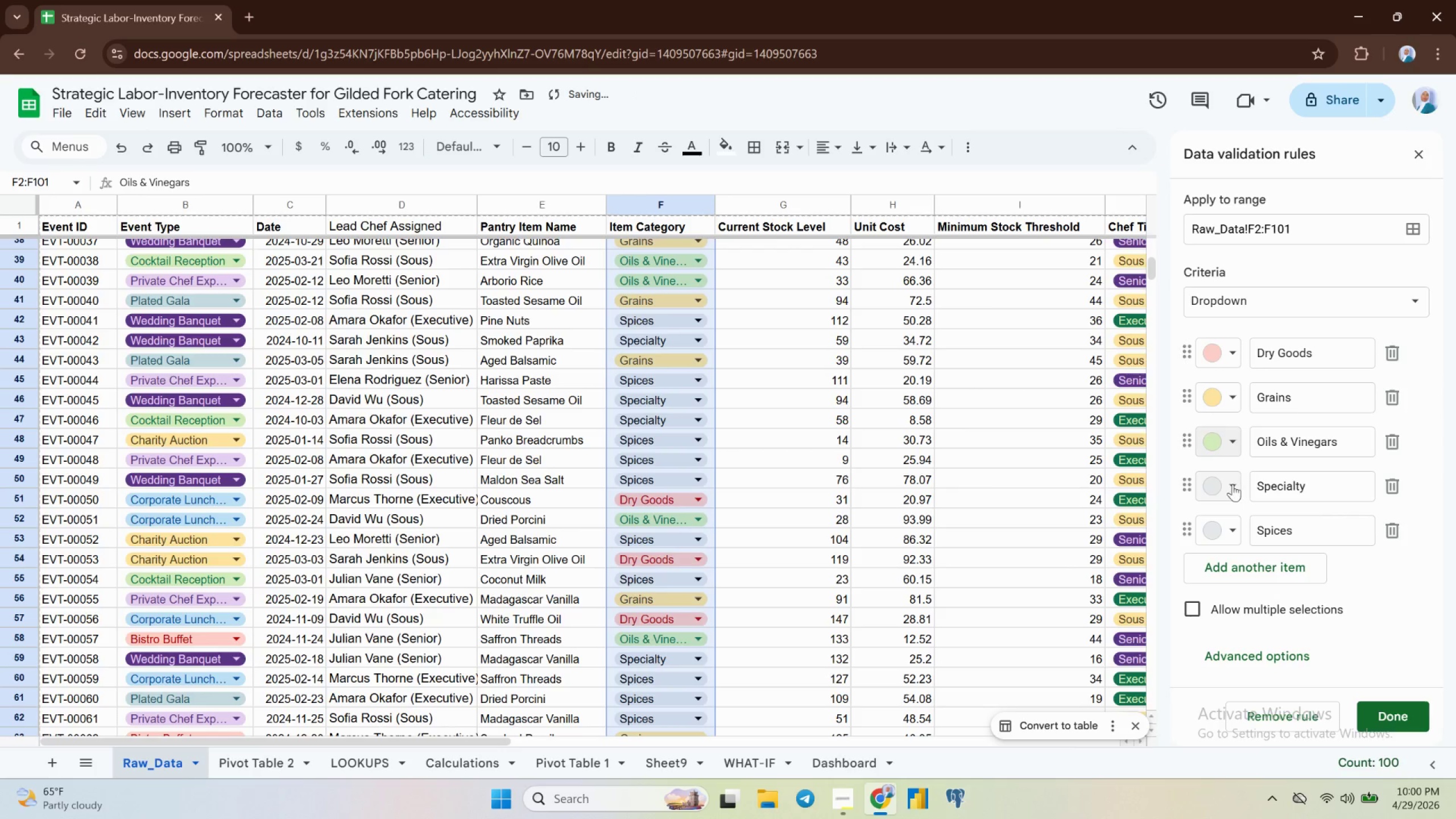 
left_click([1232, 486])
 